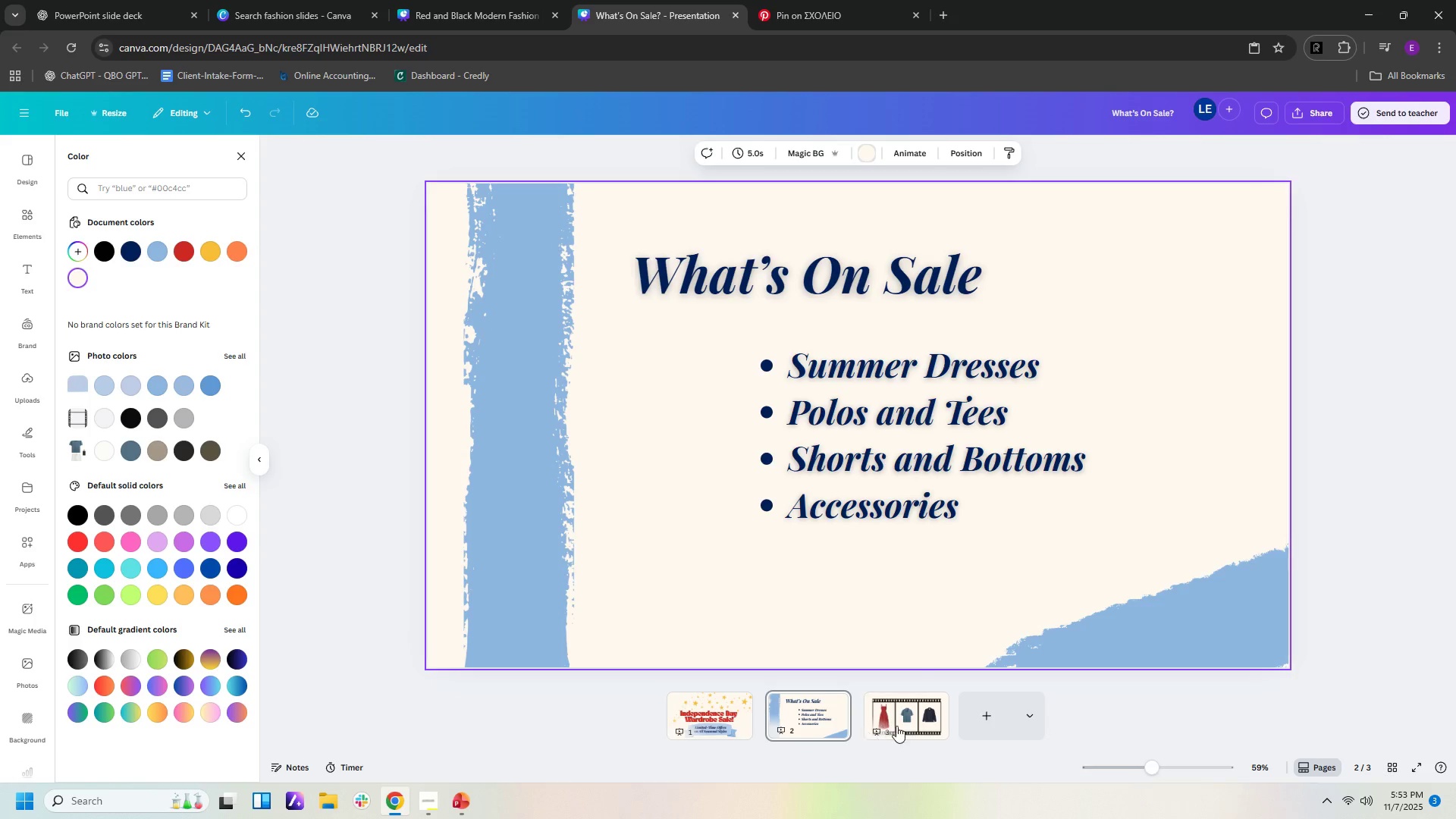 
left_click([910, 722])
 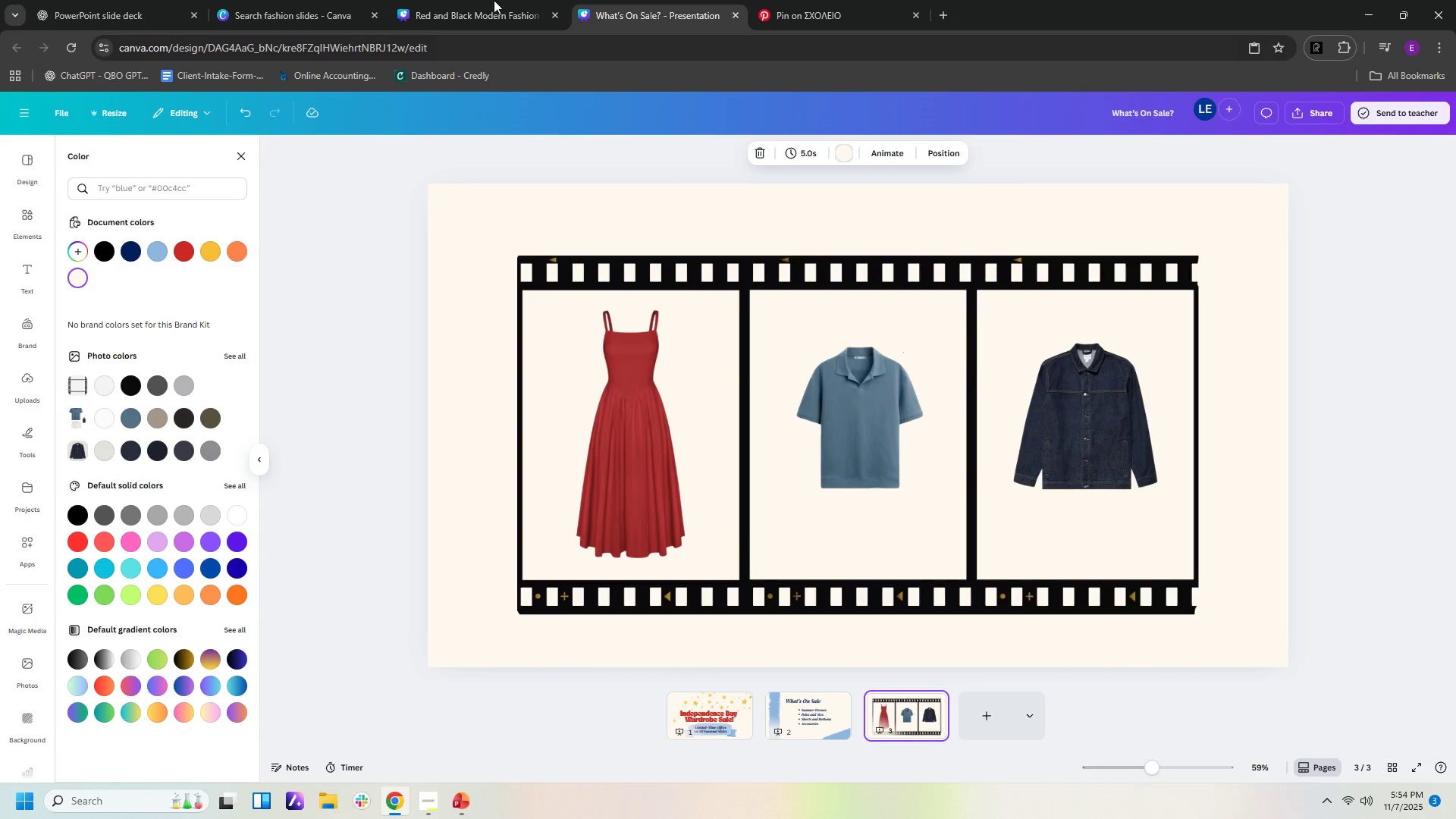 
left_click([854, 11])
 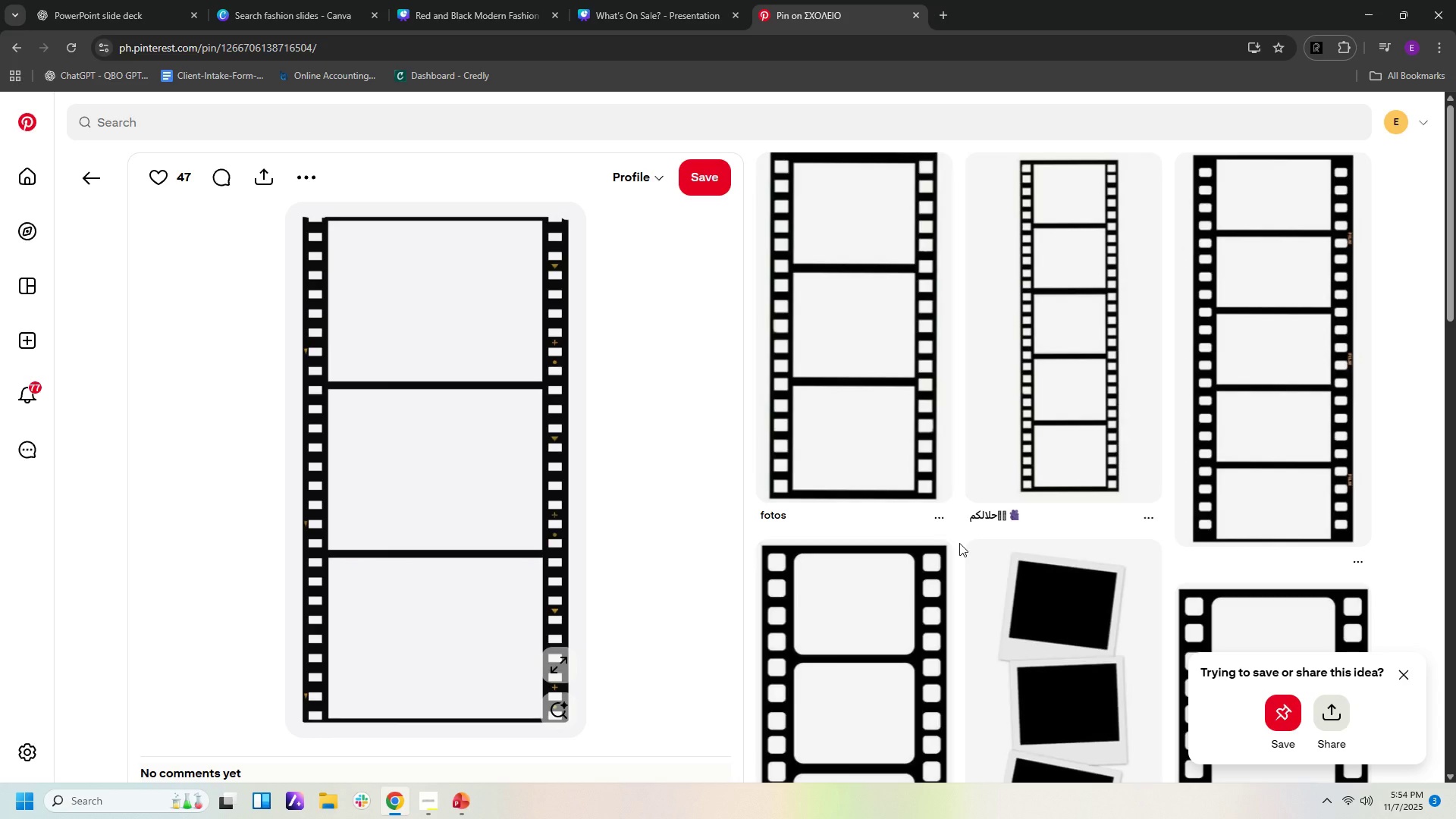 
scroll: coordinate [1086, 516], scroll_direction: down, amount: 8.0
 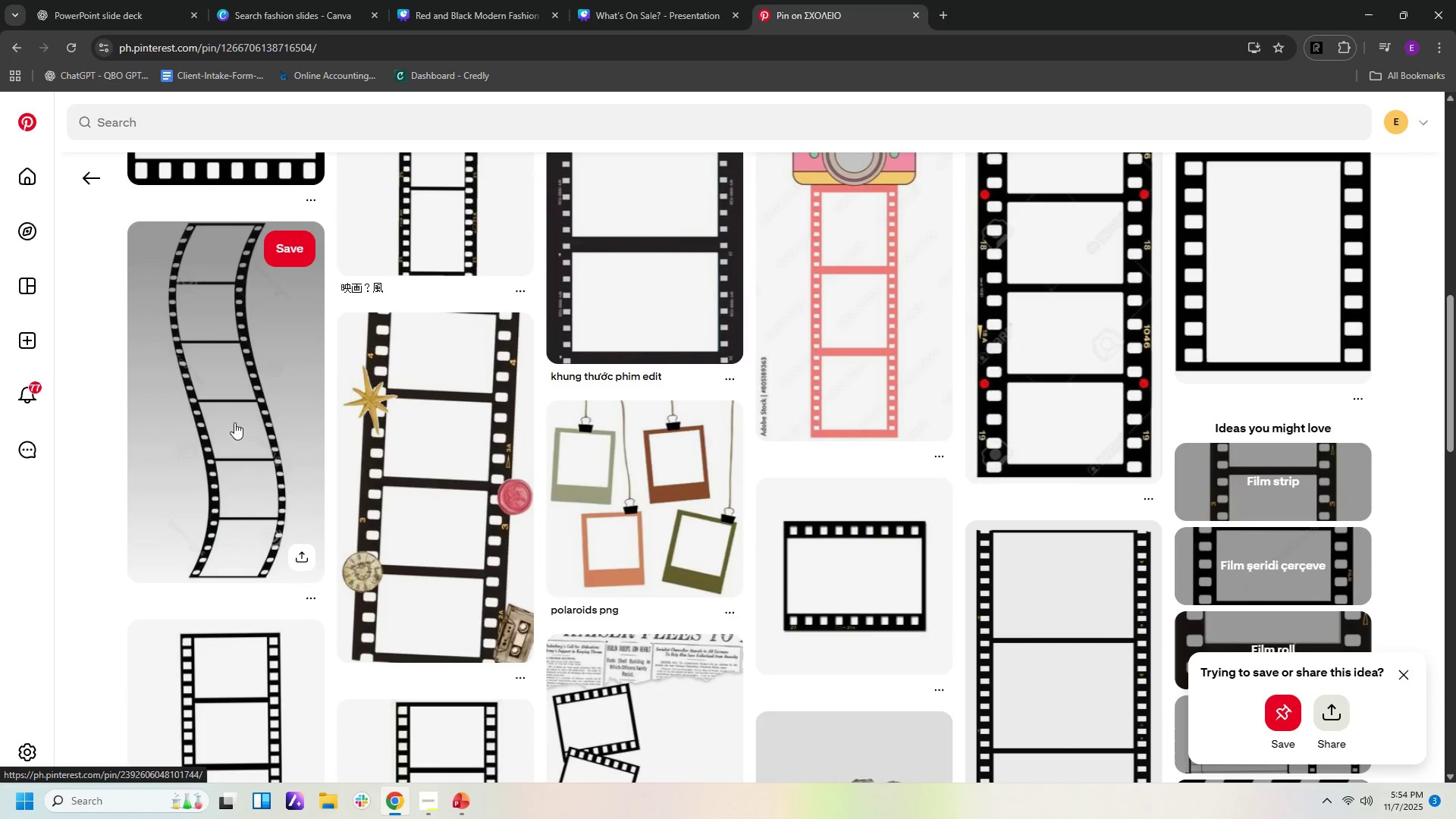 
left_click([240, 422])
 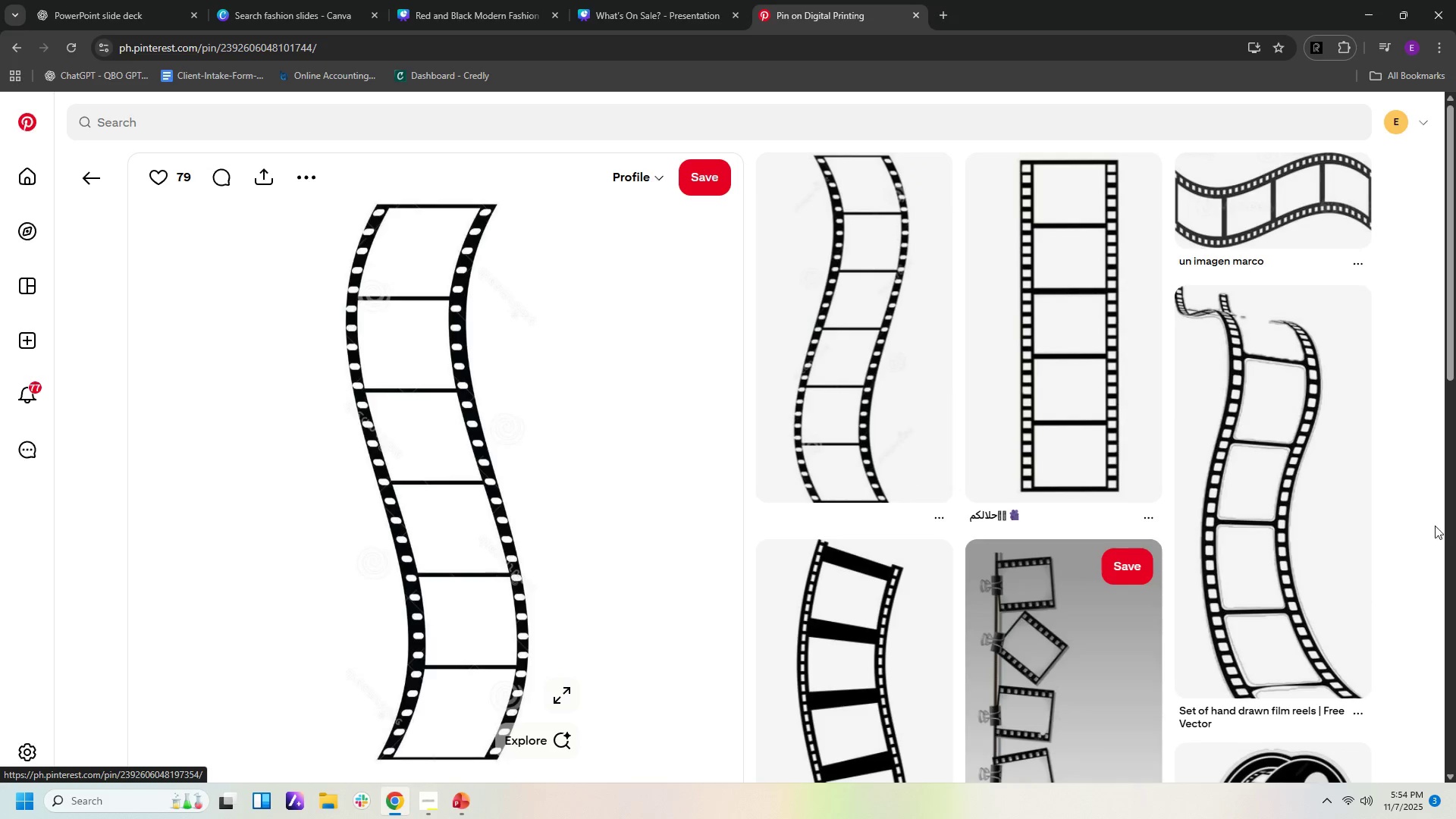 
scroll: coordinate [1424, 557], scroll_direction: down, amount: 14.0
 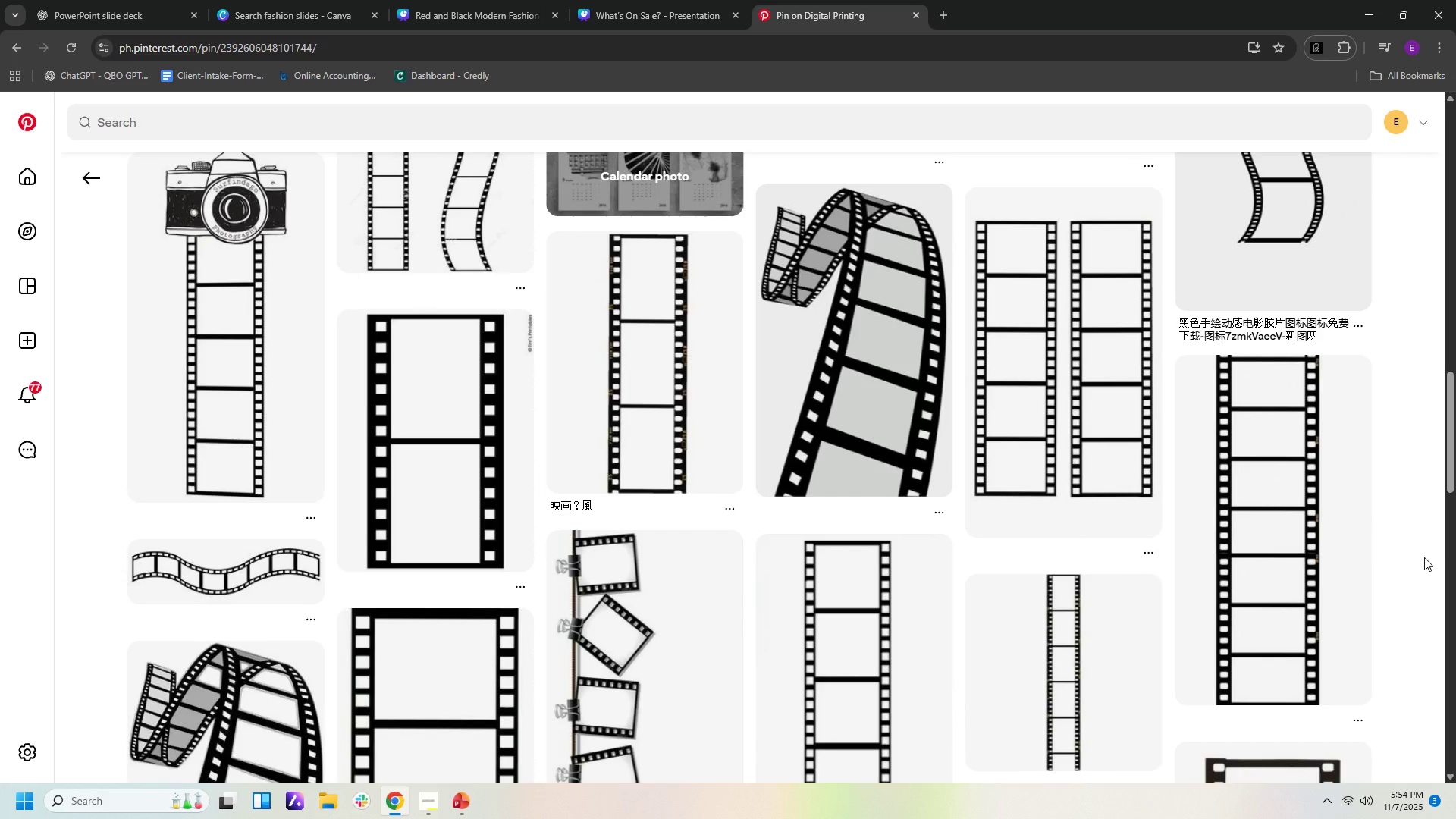 
scroll: coordinate [1424, 557], scroll_direction: up, amount: 3.0
 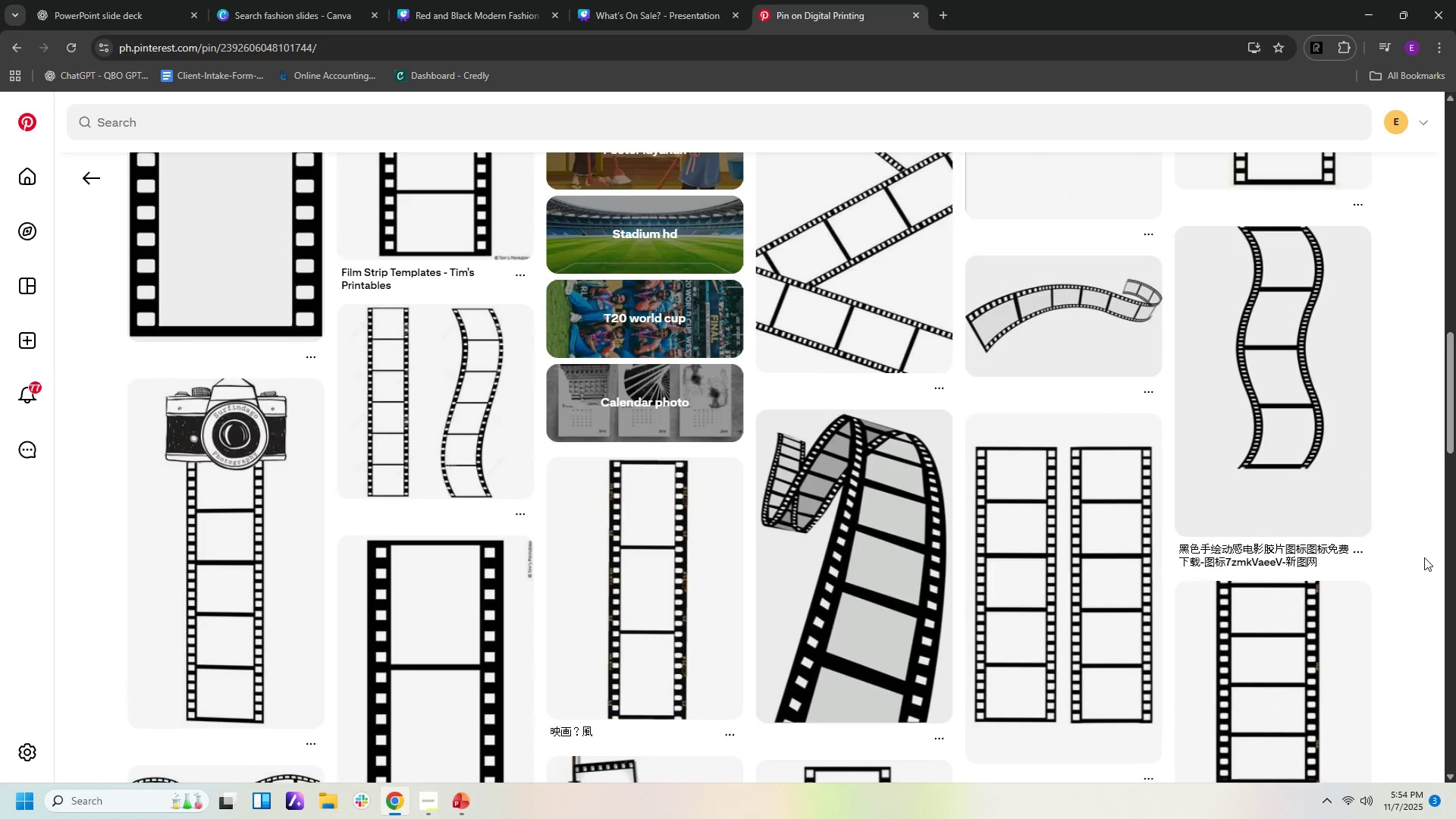 
scroll: coordinate [1424, 557], scroll_direction: down, amount: 19.0
 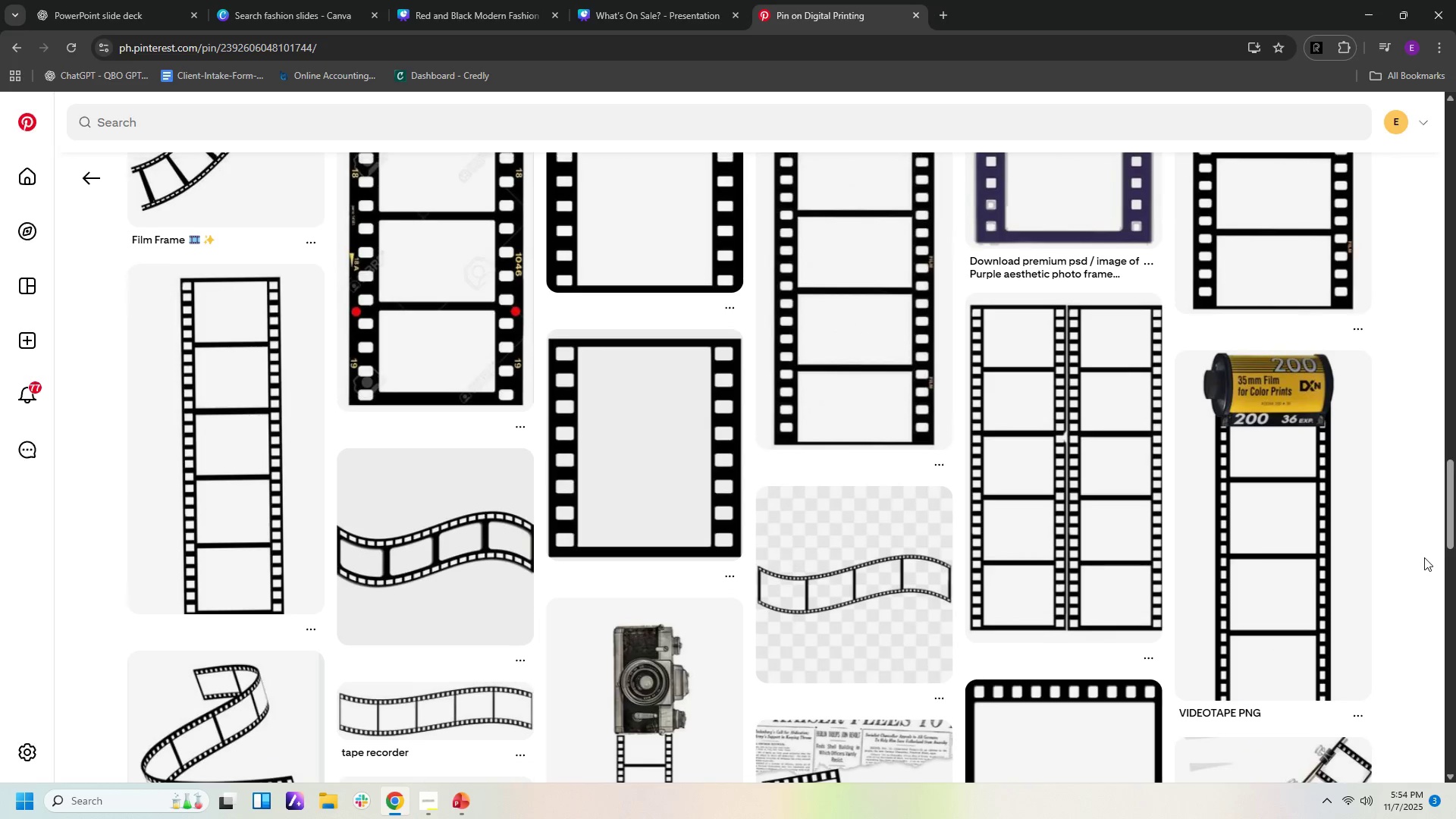 
scroll: coordinate [1424, 557], scroll_direction: up, amount: 3.0
 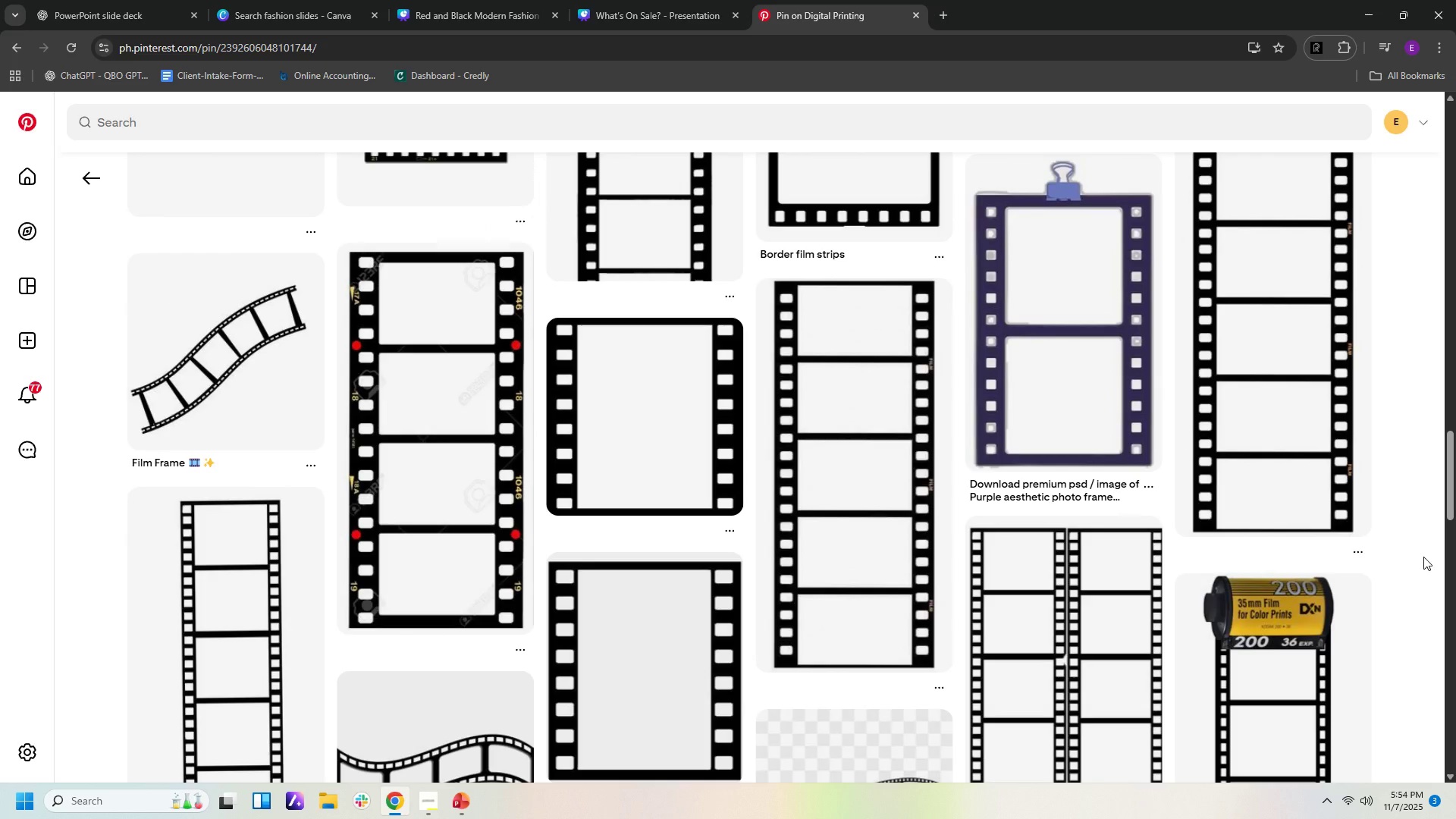 
scroll: coordinate [1421, 558], scroll_direction: down, amount: 11.0
 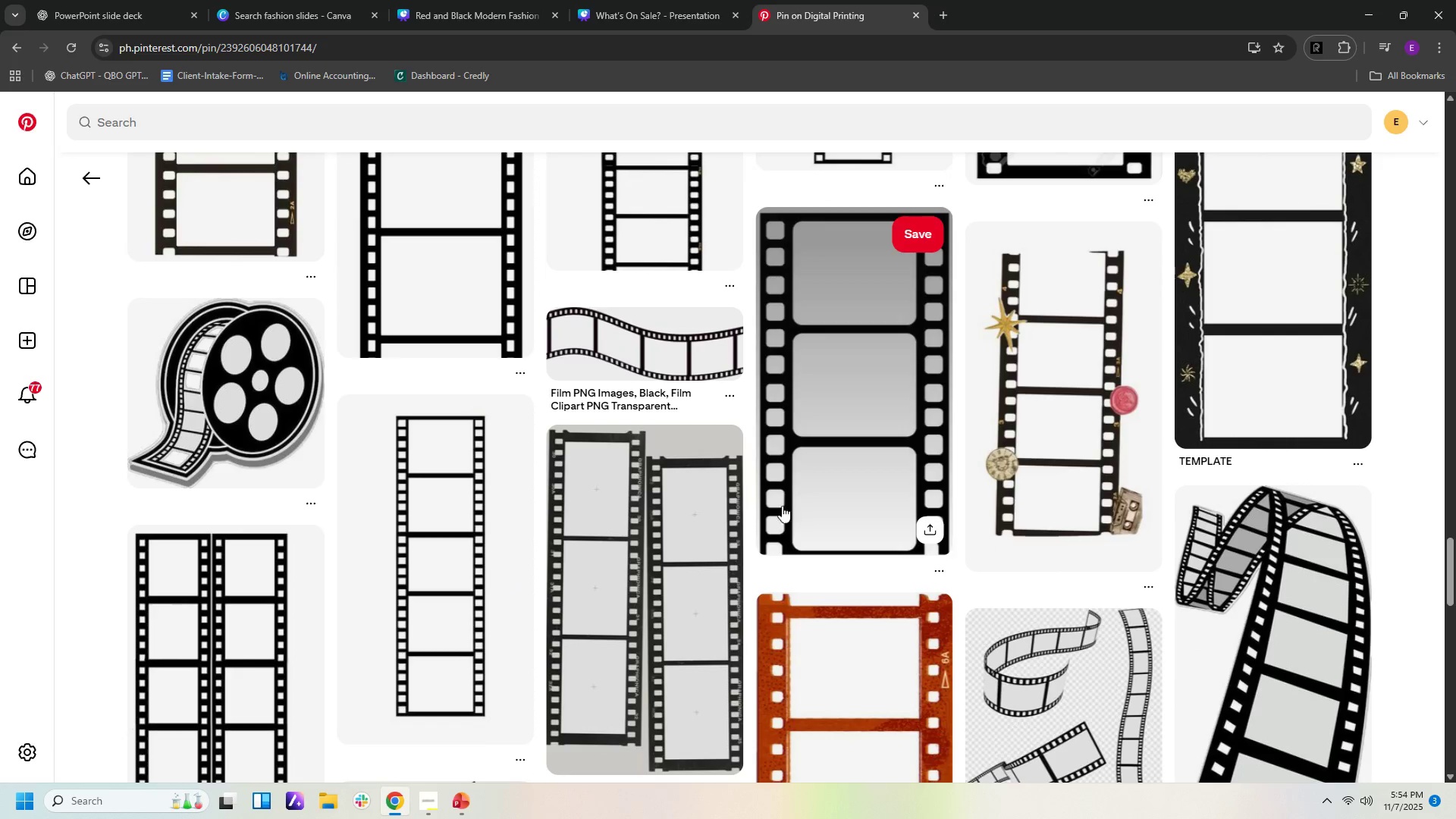 
left_click([689, 350])
 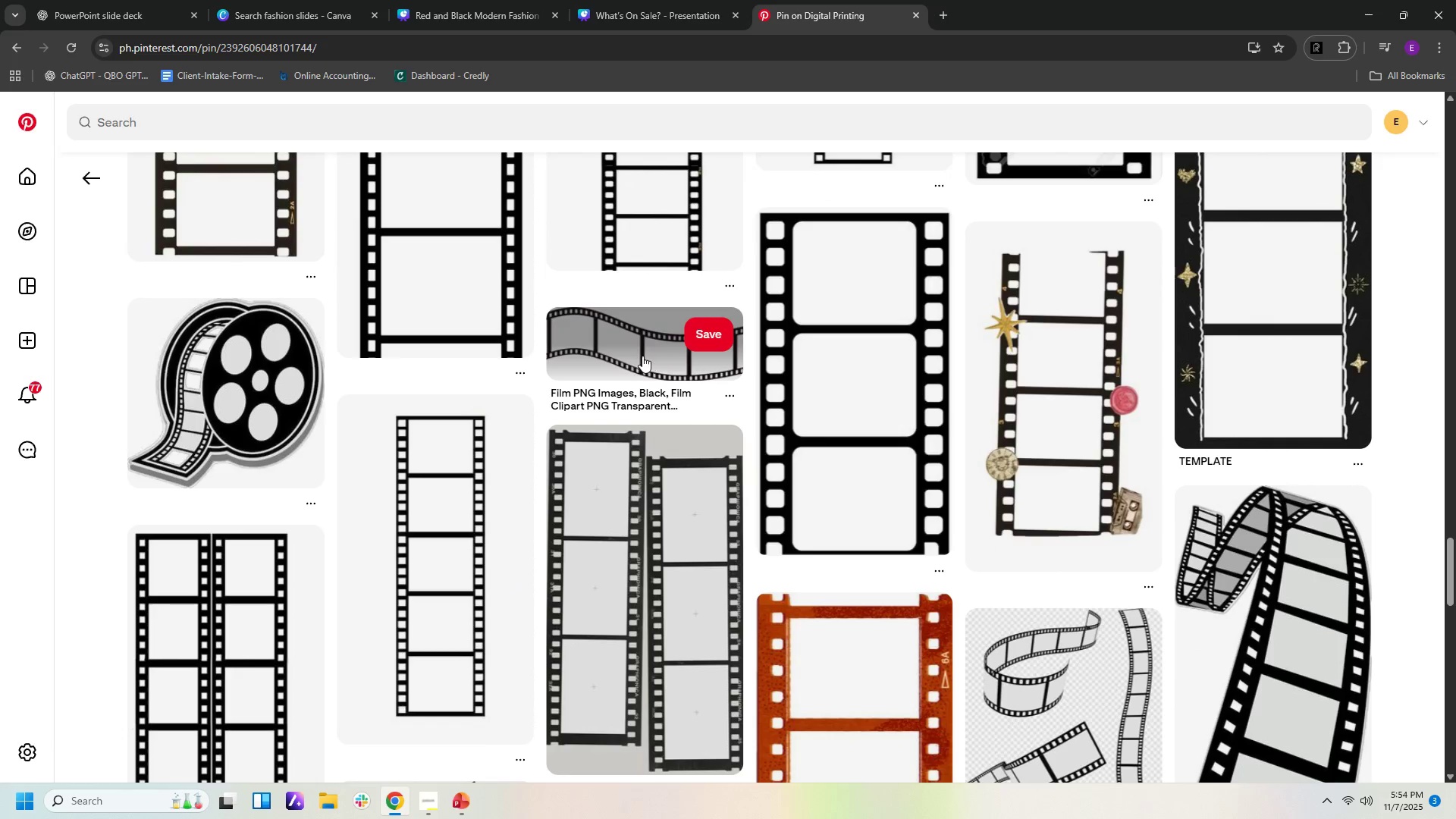 
left_click([642, 356])
 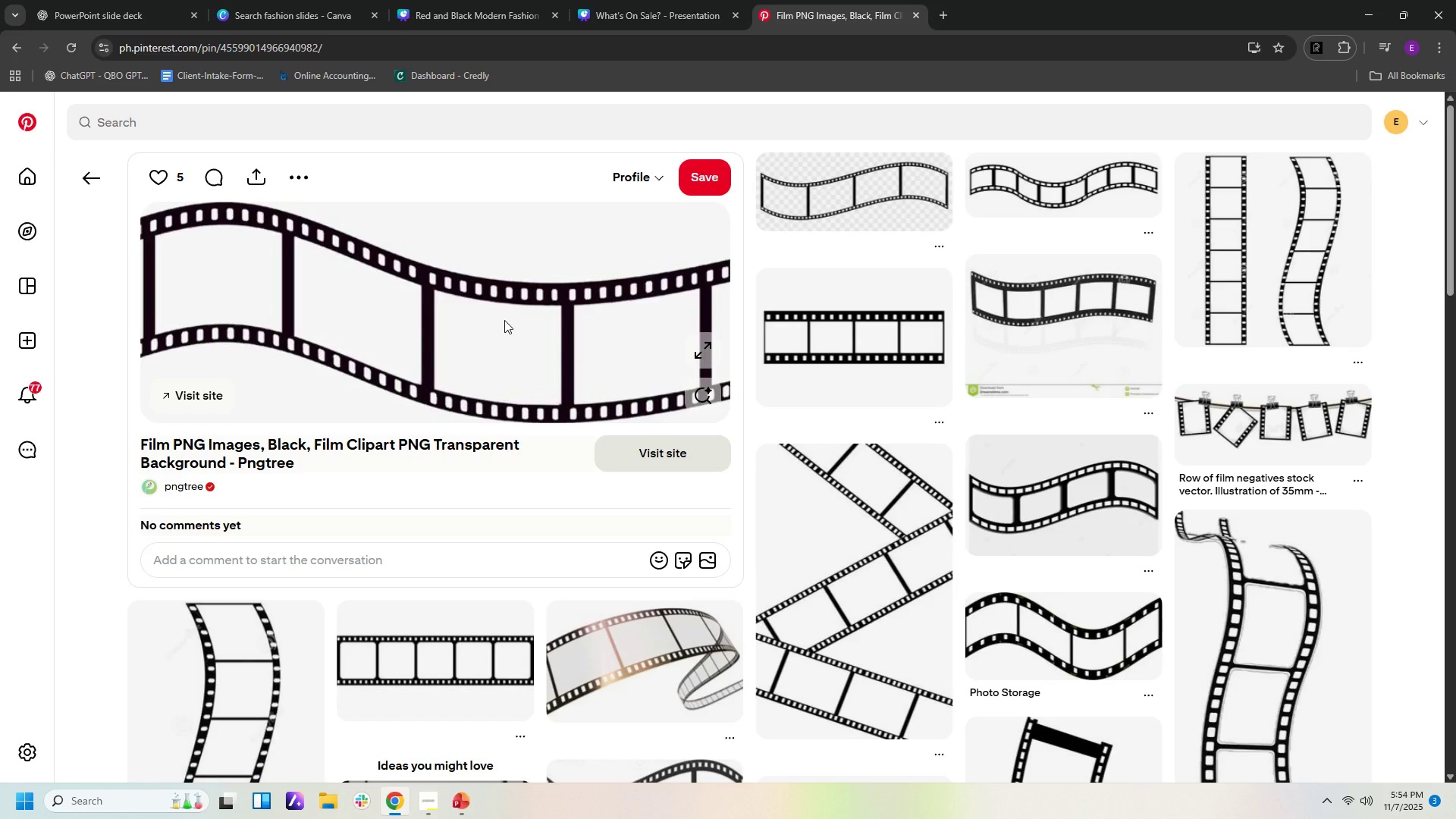 
wait(7.15)
 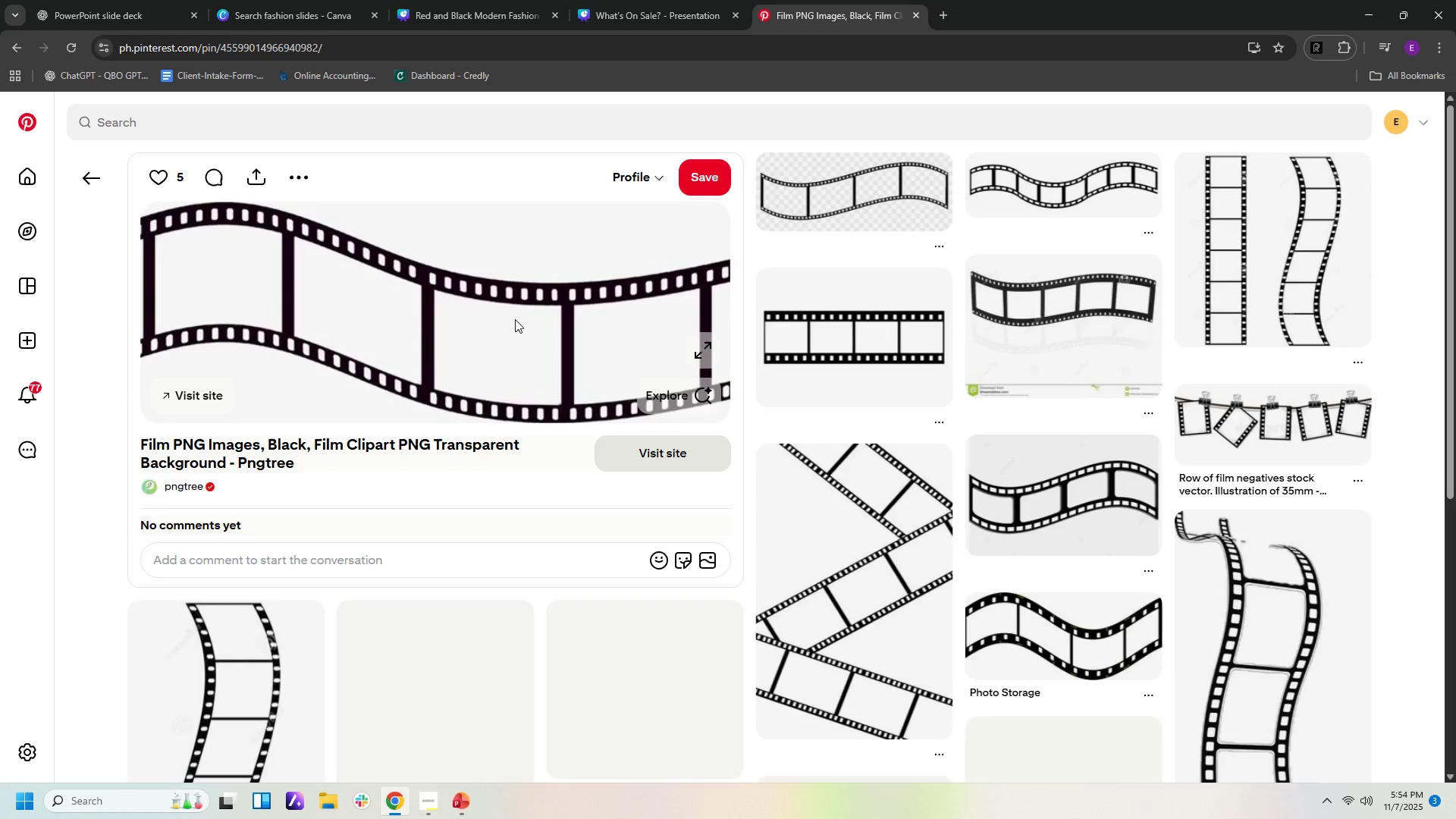 
right_click([504, 320])
 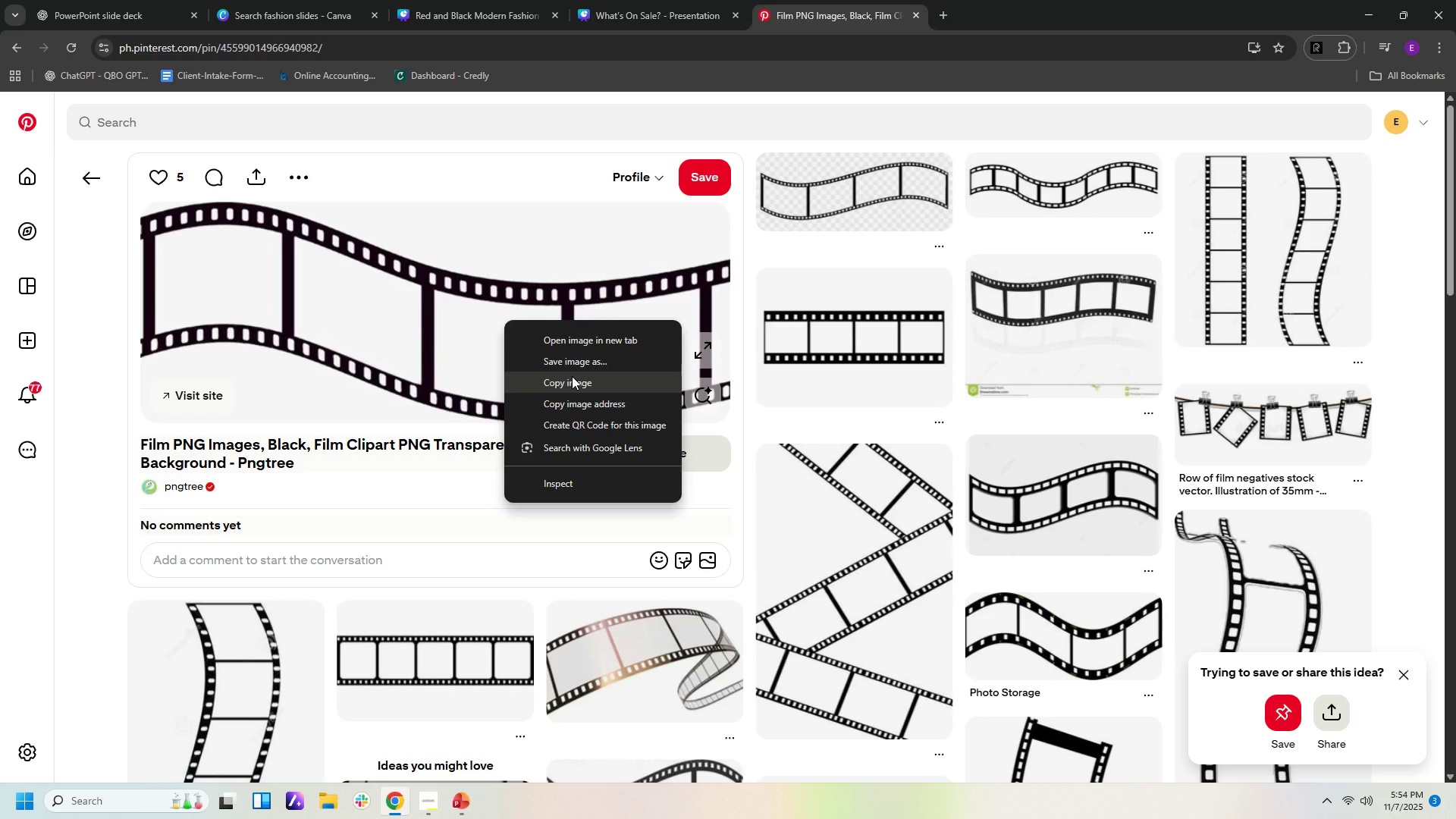 
left_click([572, 376])
 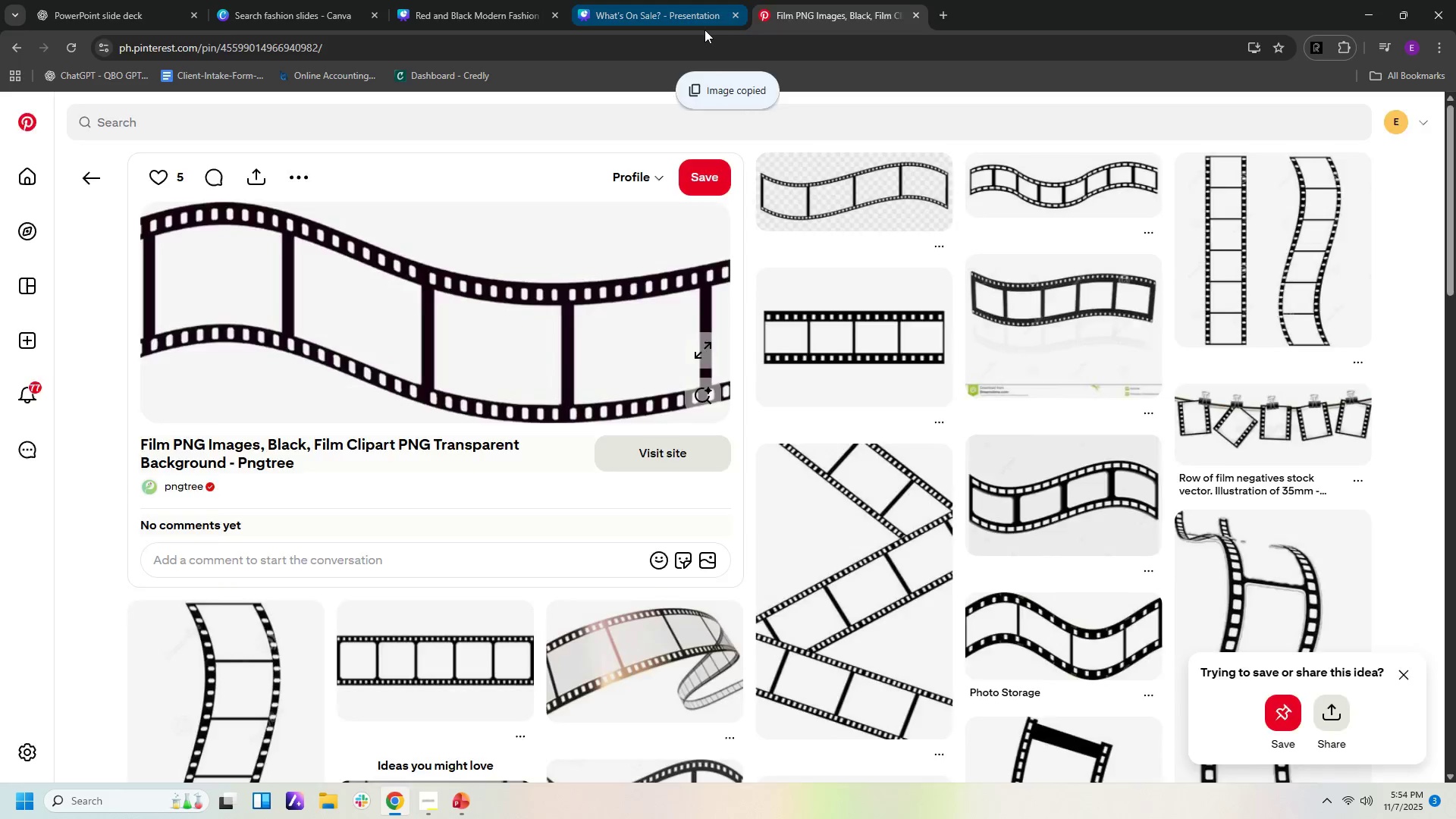 
left_click([704, 30])
 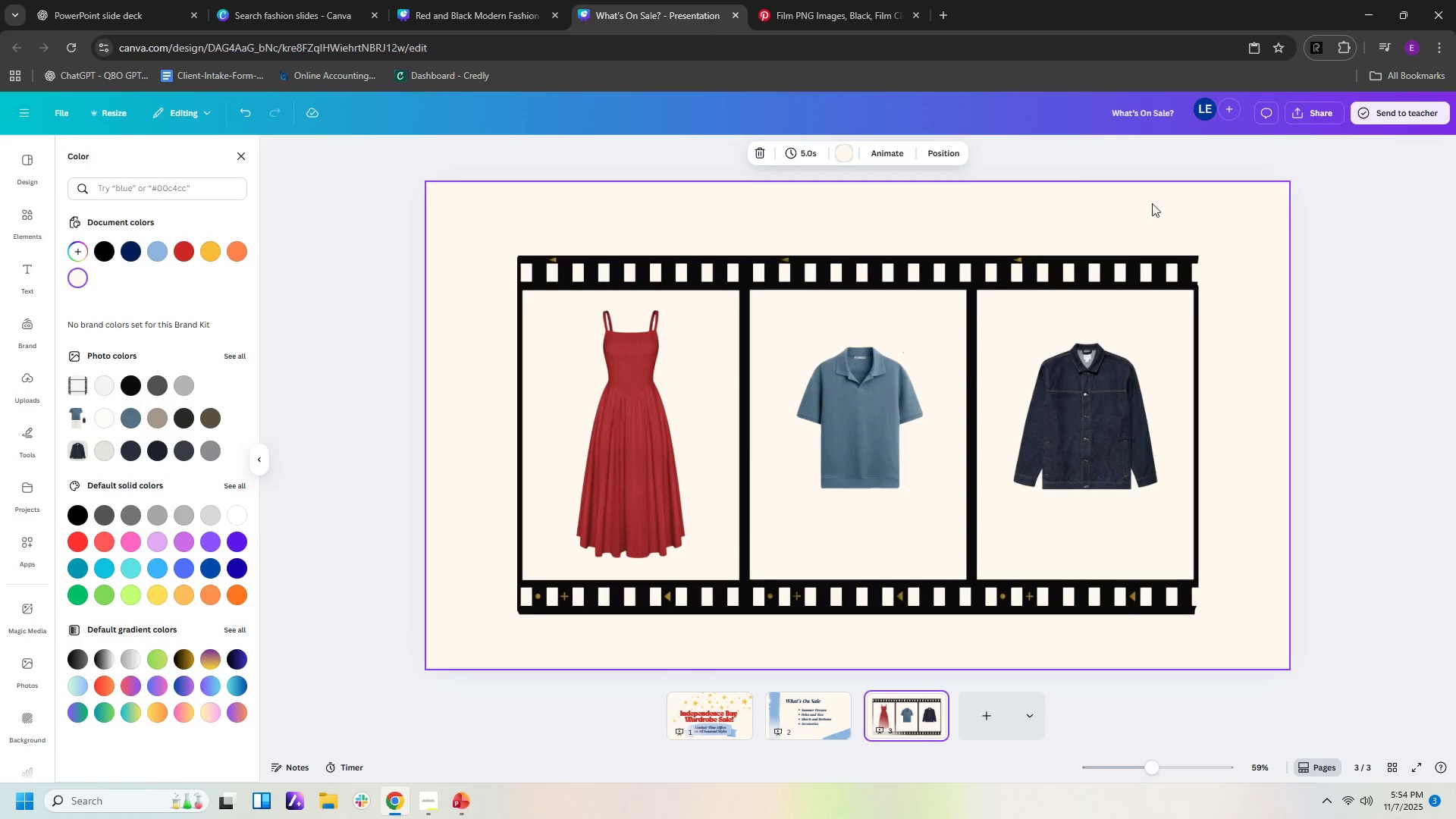 
right_click([1151, 204])
 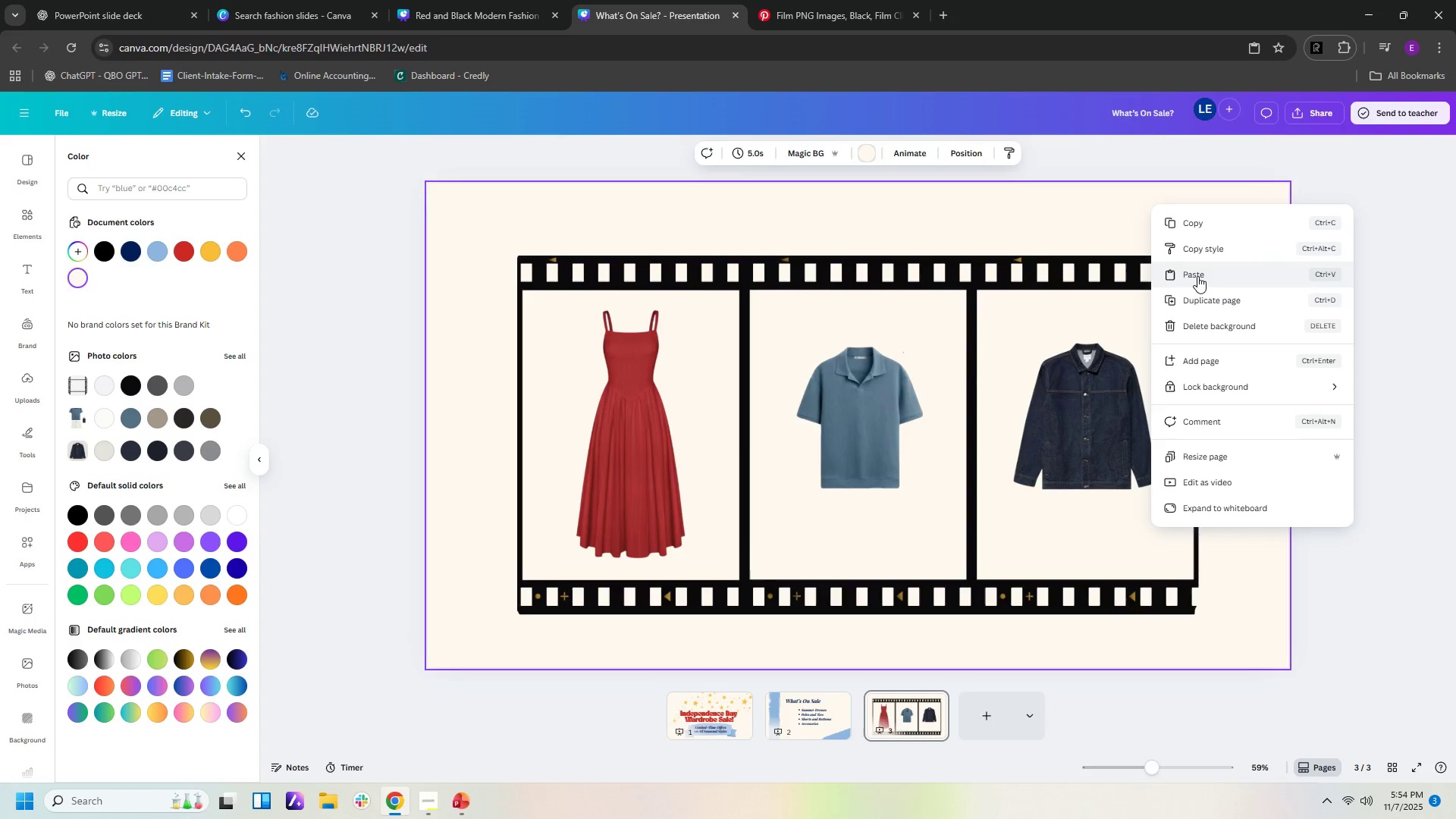 
left_click([1197, 276])
 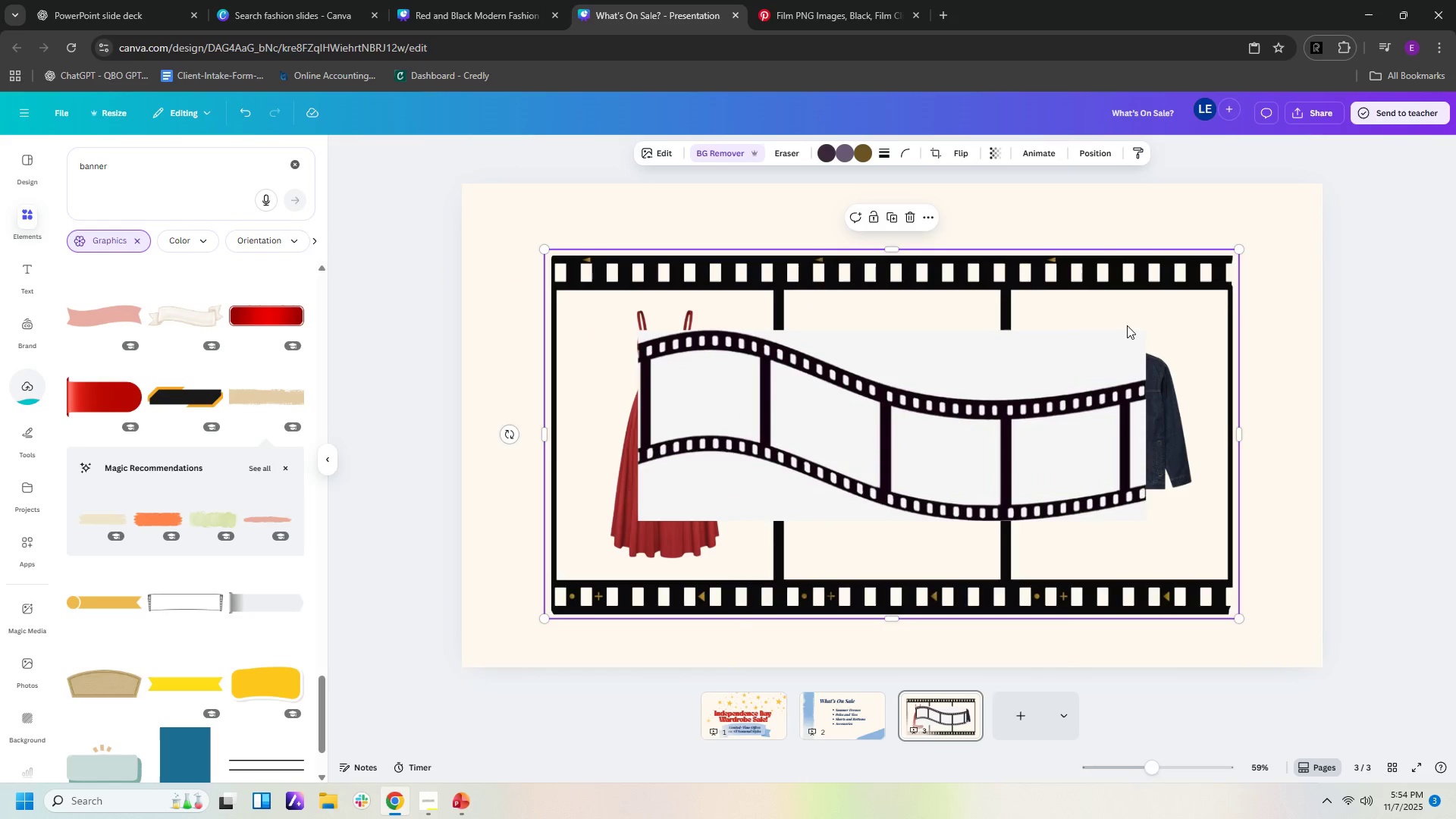 
left_click([1104, 268])
 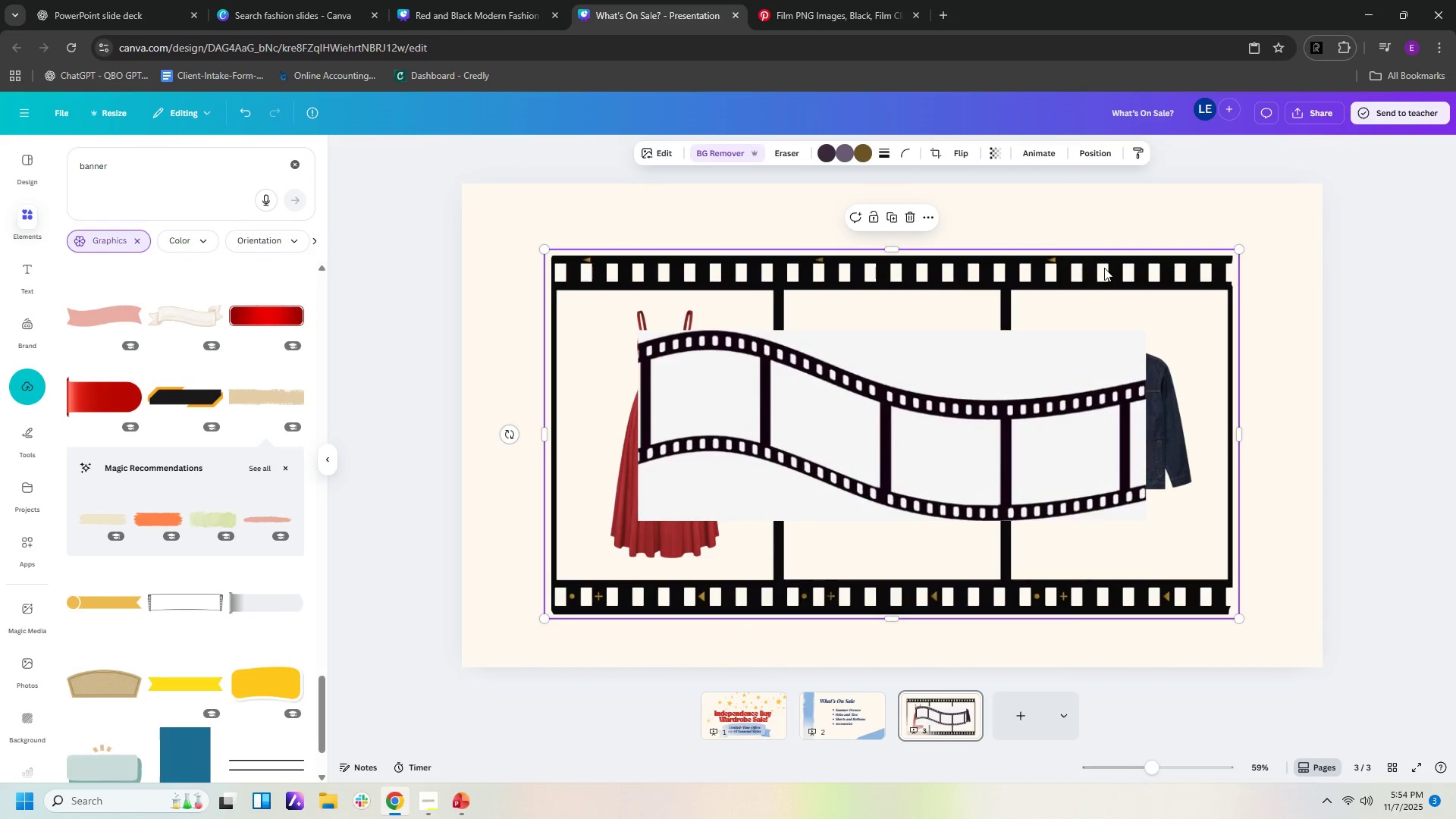 
key(Delete)
 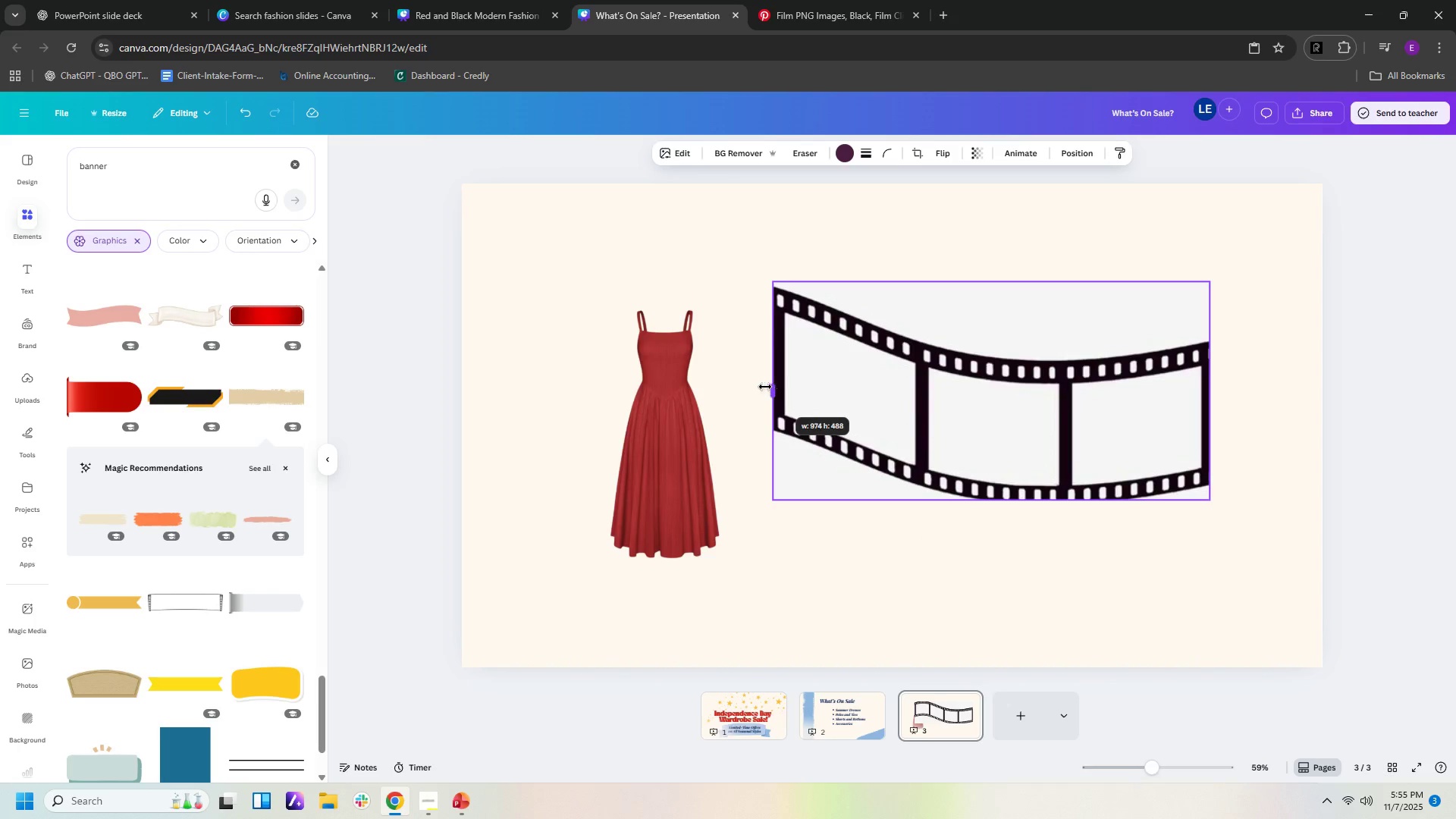 
wait(30.68)
 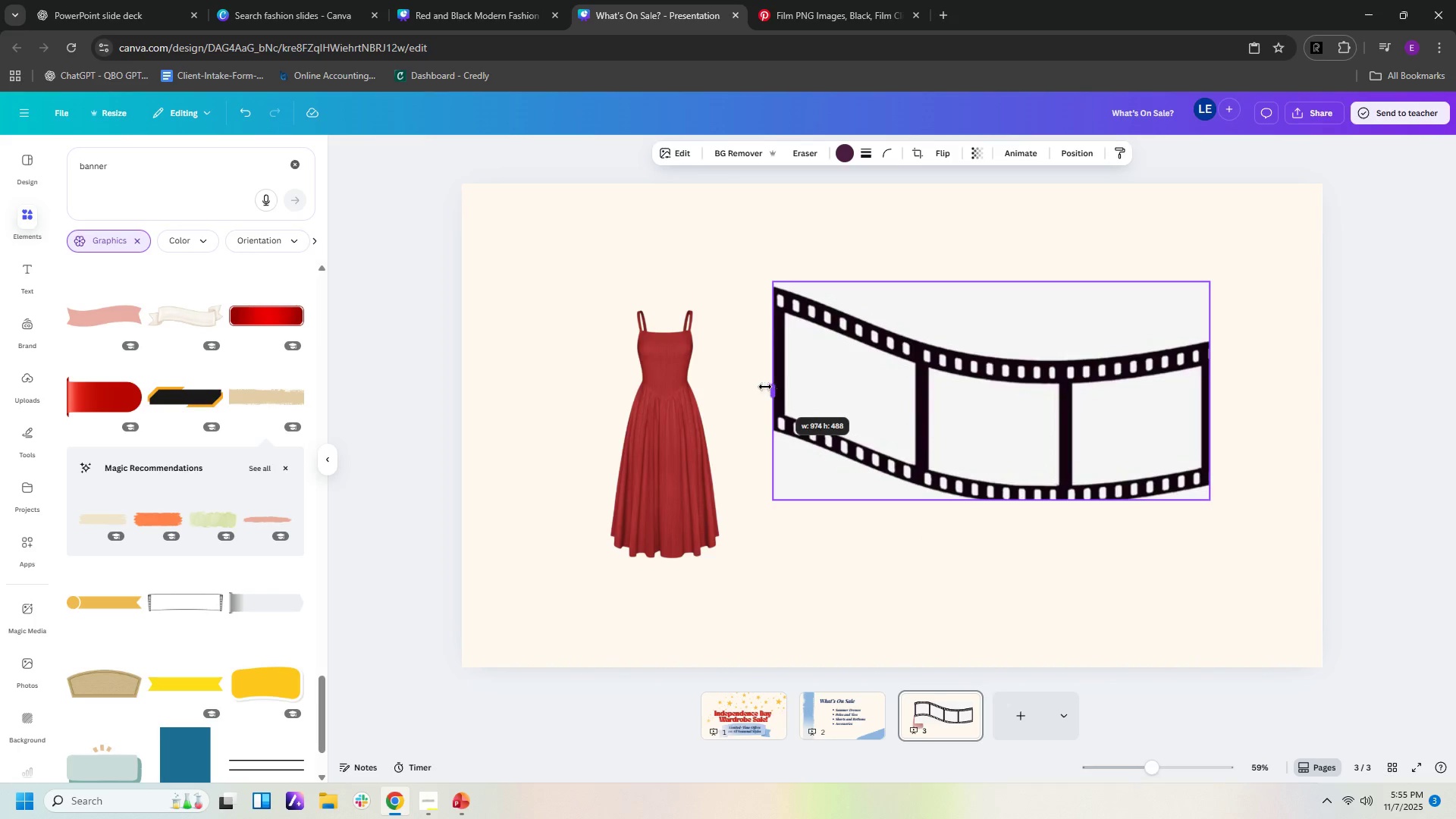 
left_click([1254, 356])
 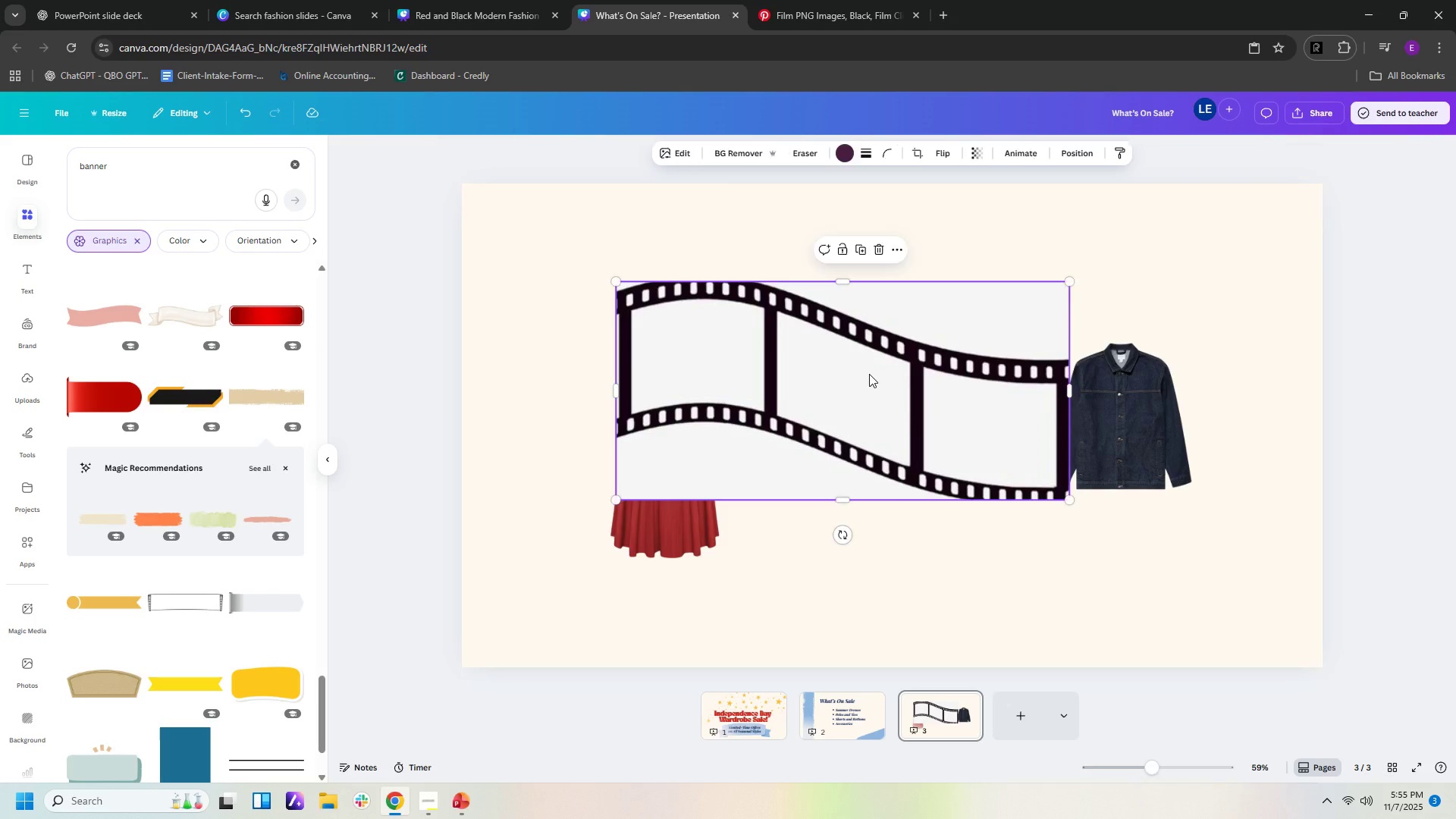 
left_click([869, 374])
 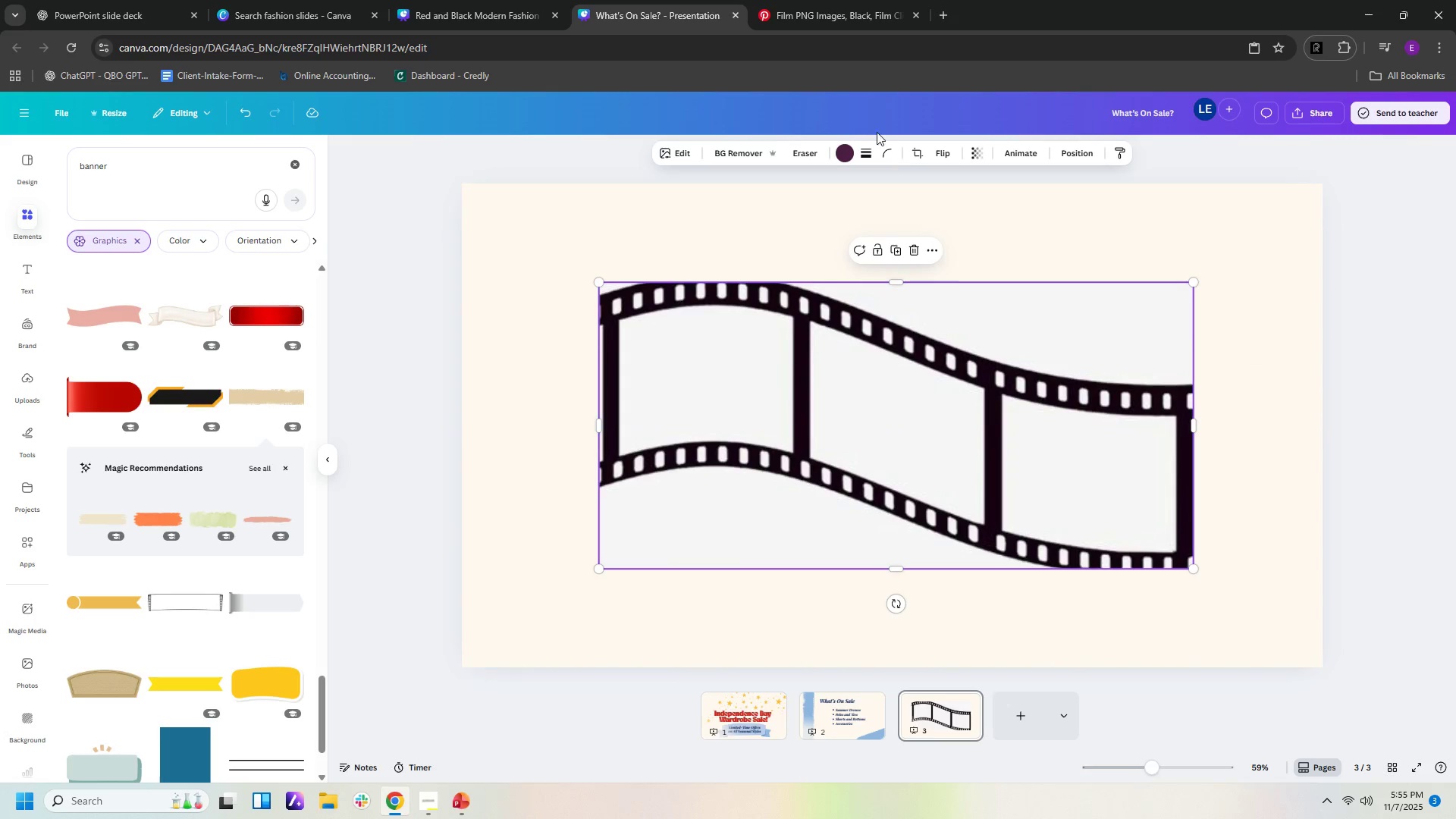 
wait(6.33)
 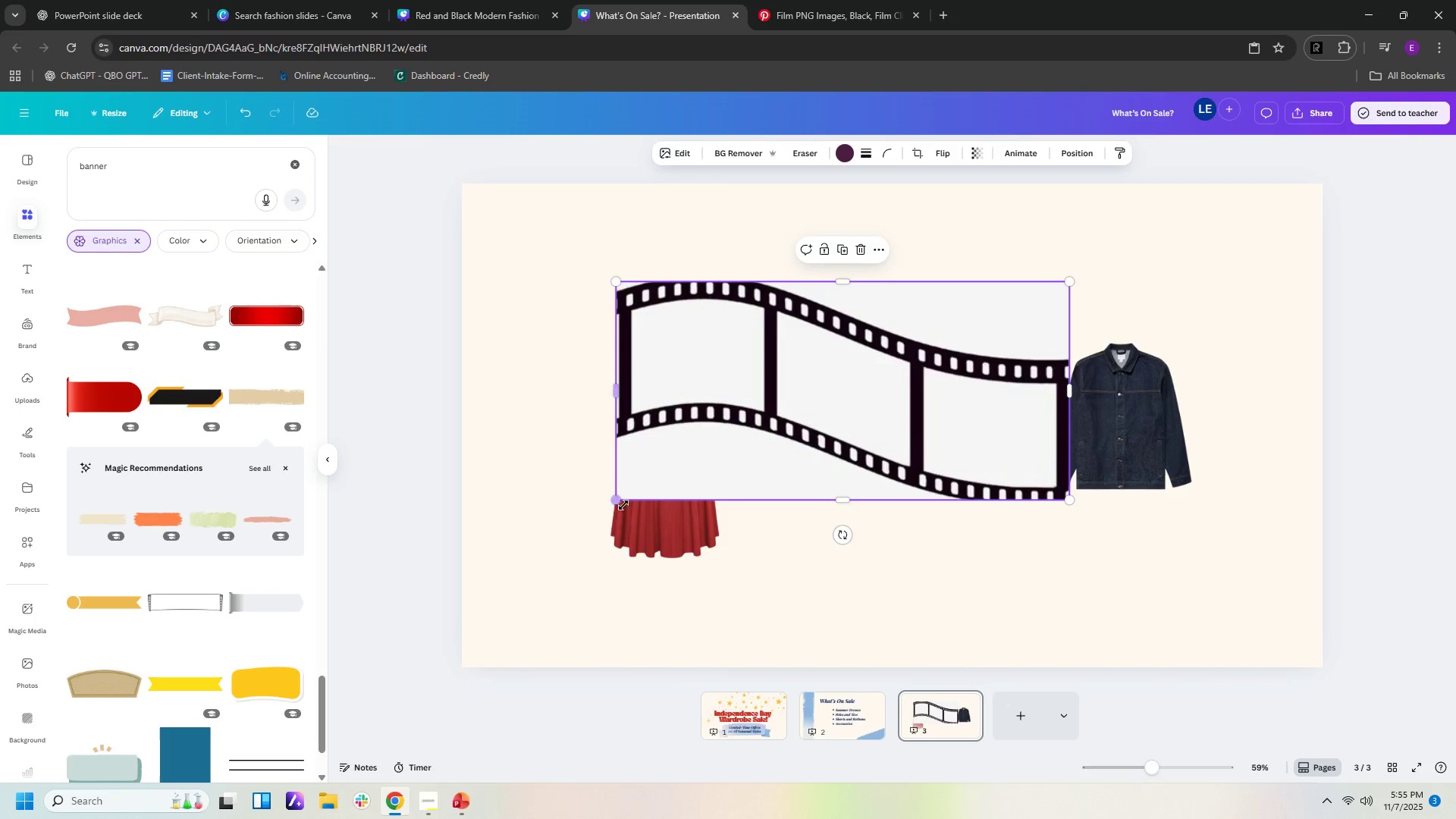 
left_click([1076, 153])
 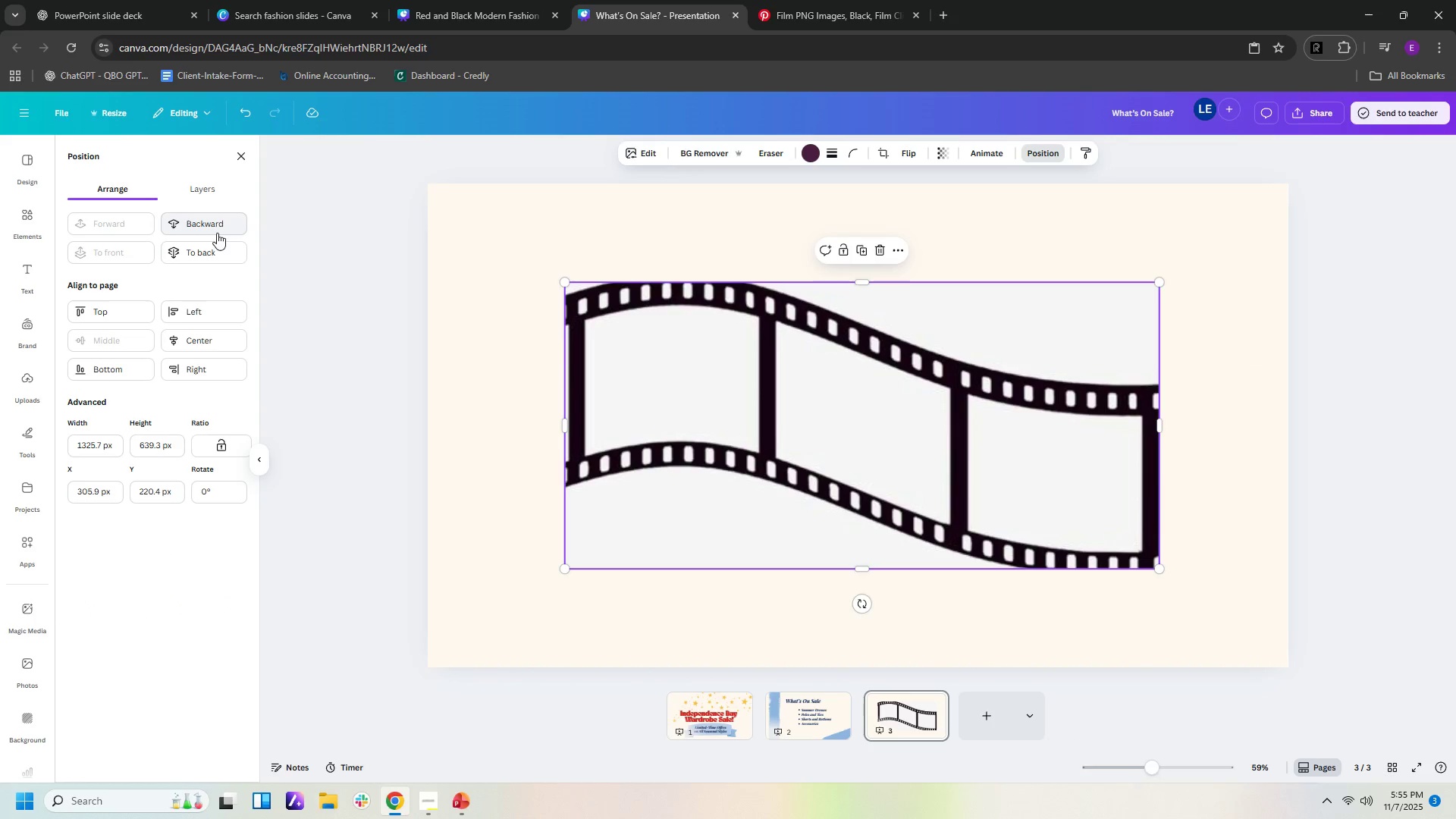 
left_click([205, 257])
 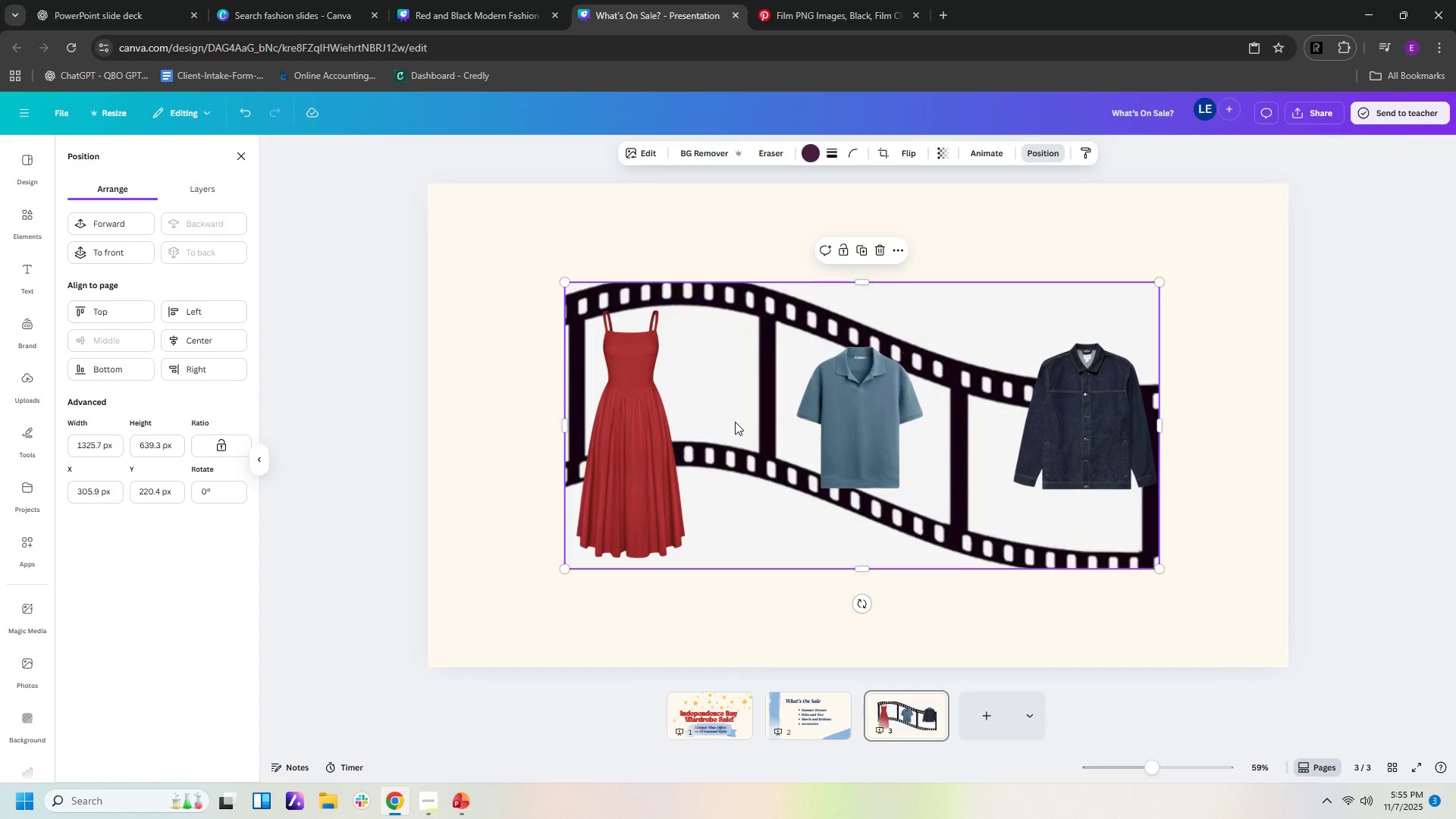 
left_click([735, 422])
 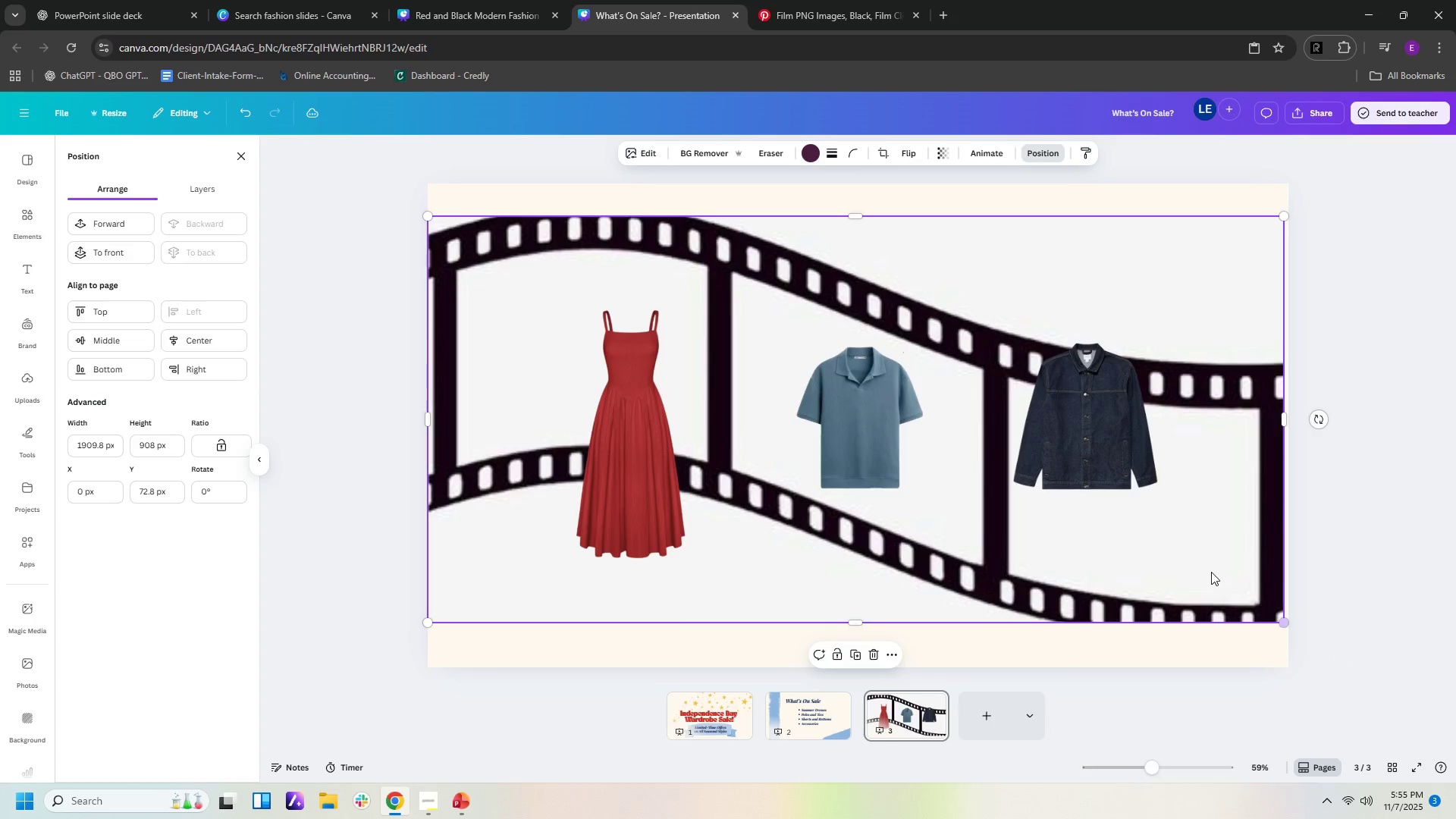 
wait(15.08)
 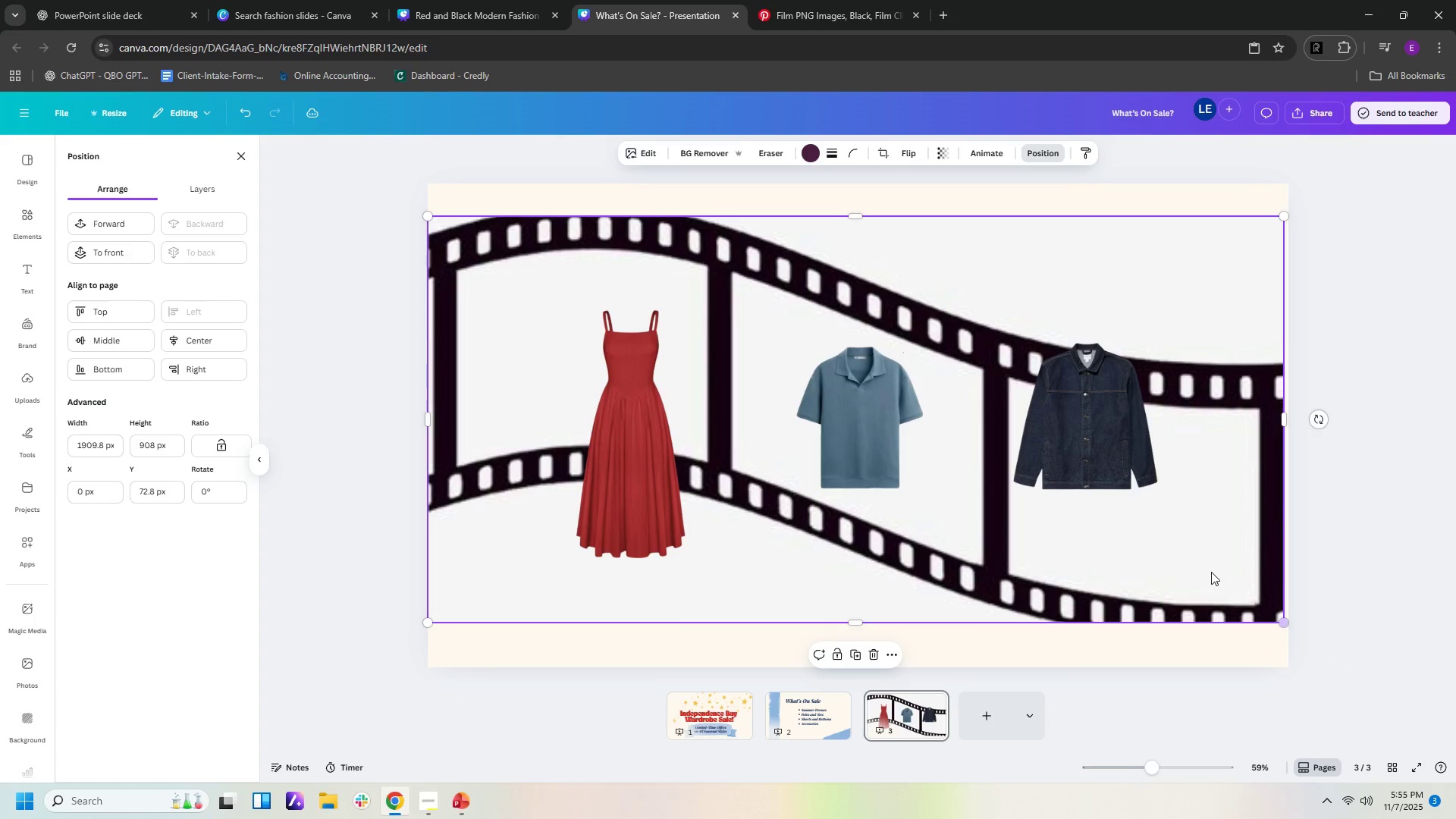 
left_click([1380, 388])
 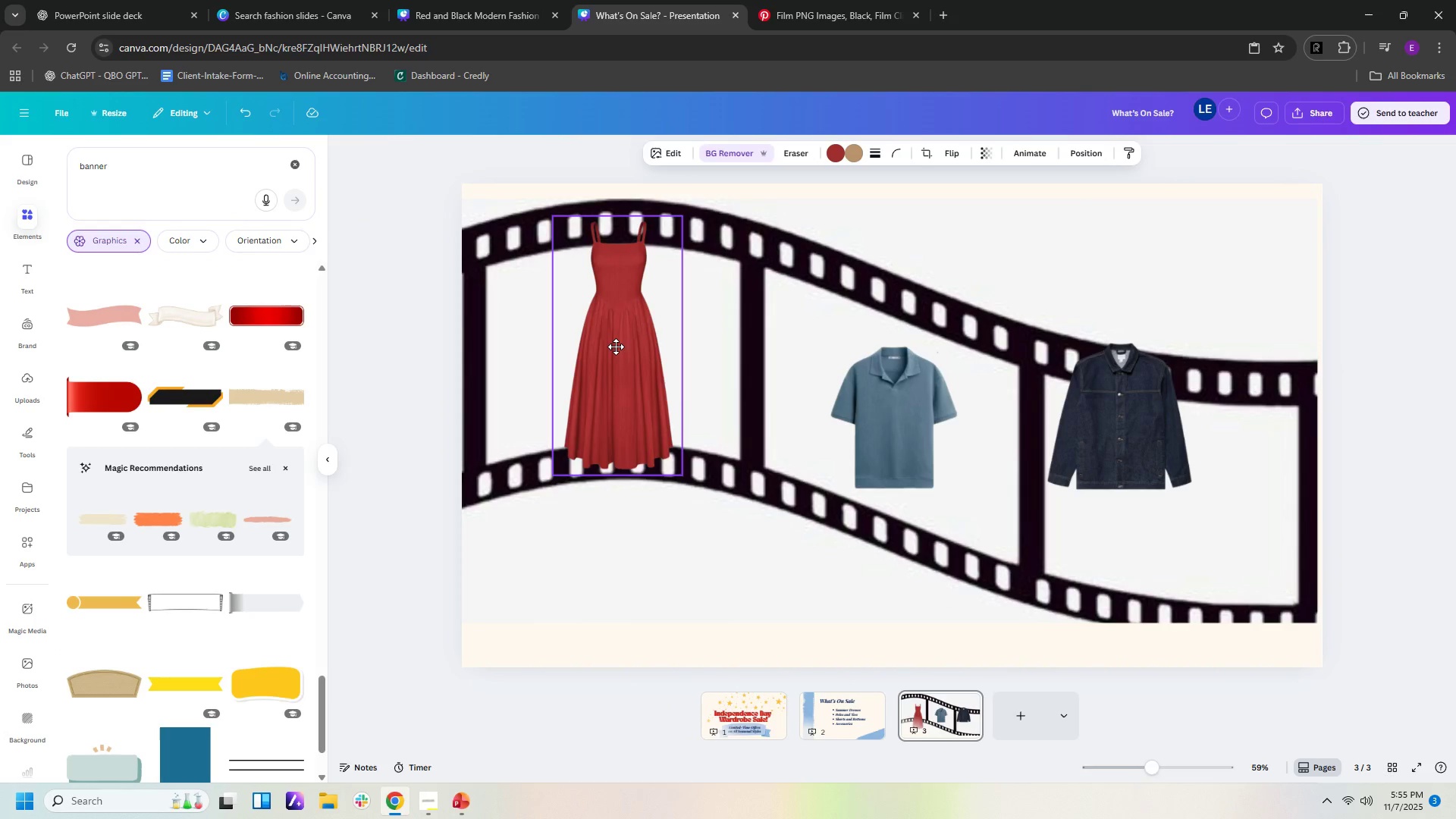 
wait(5.08)
 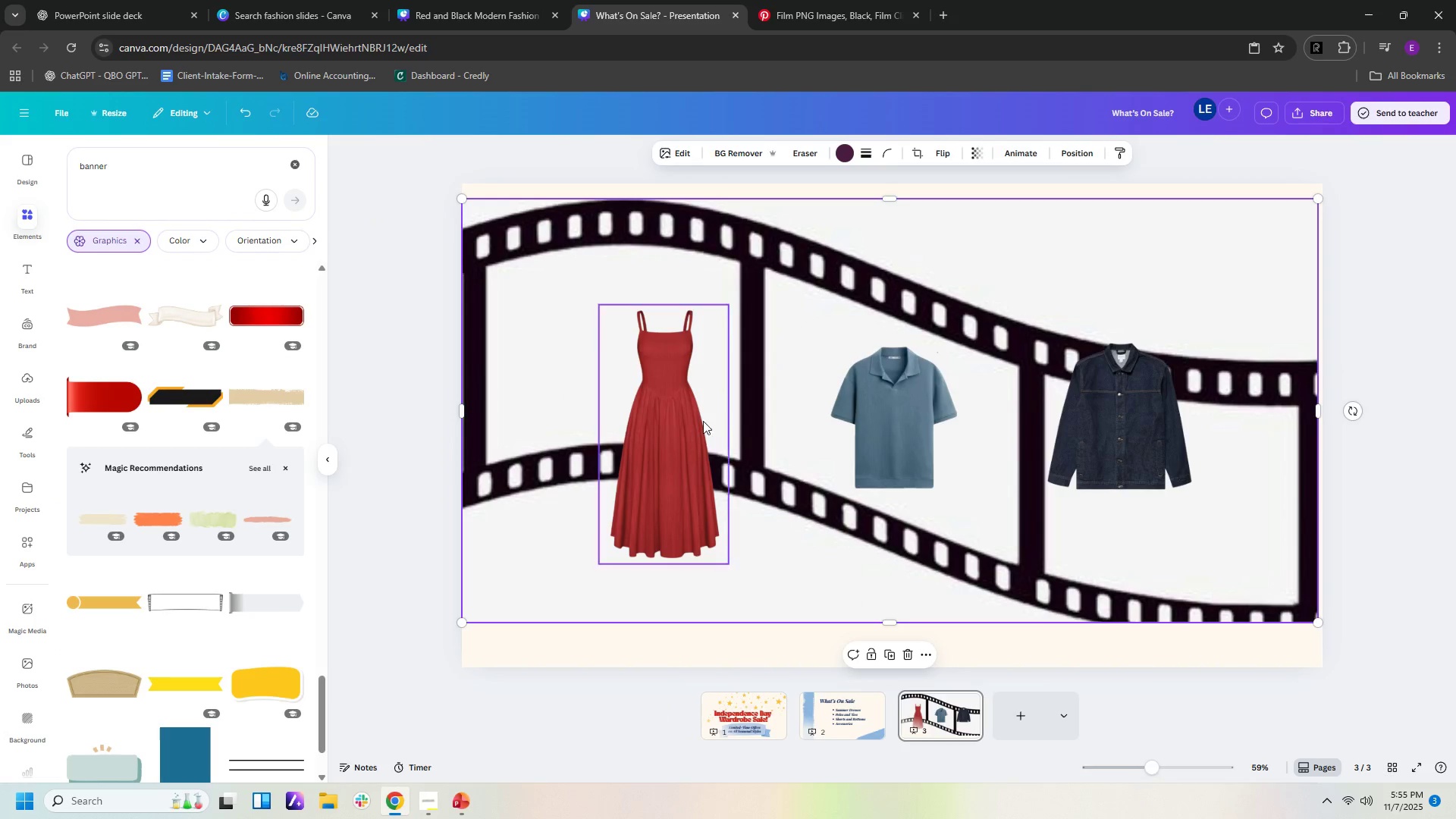 
left_click([1013, 310])
 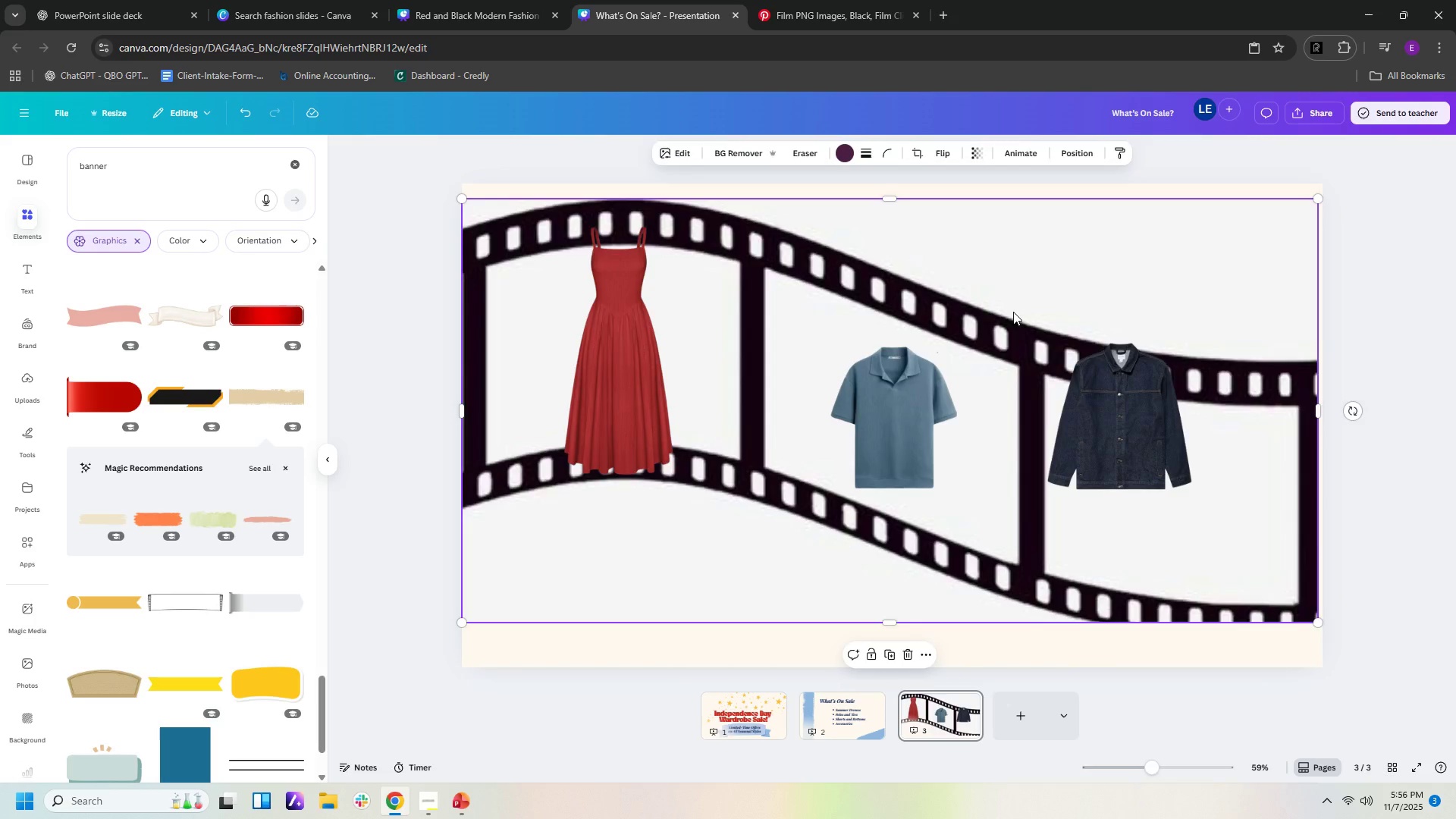 
key(Delete)
 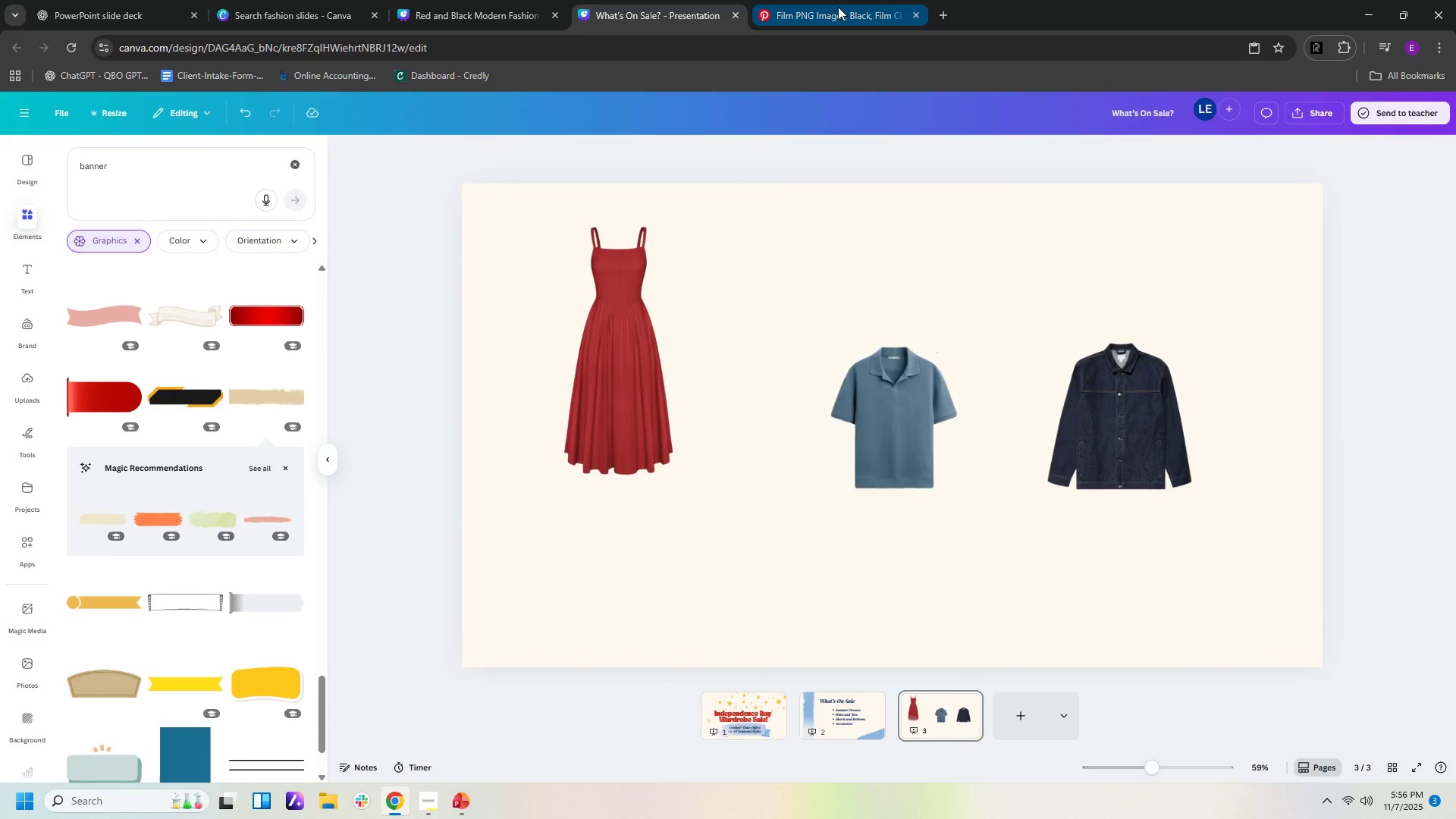 
left_click([838, 7])
 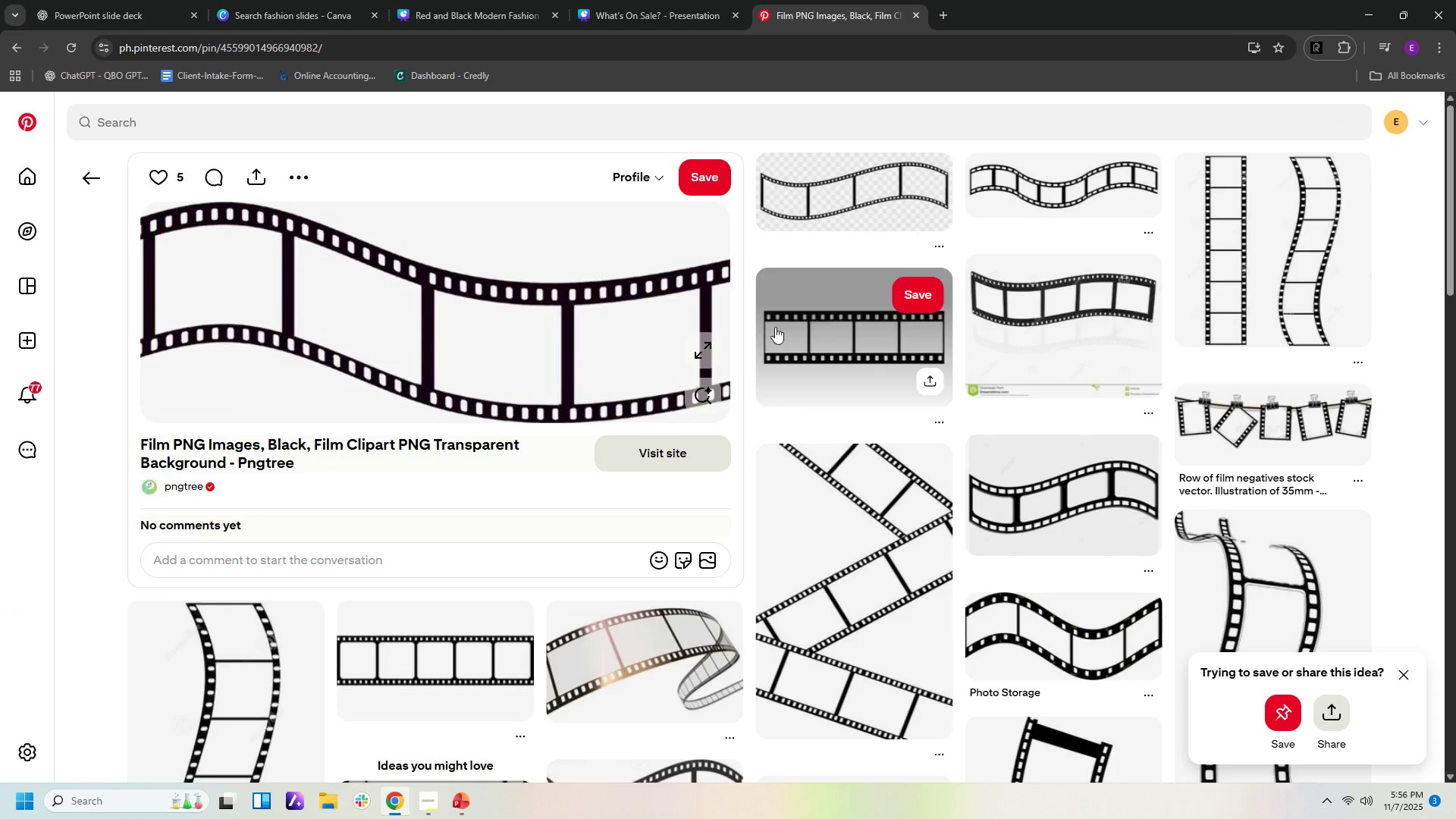 
scroll: coordinate [792, 352], scroll_direction: down, amount: 23.0
 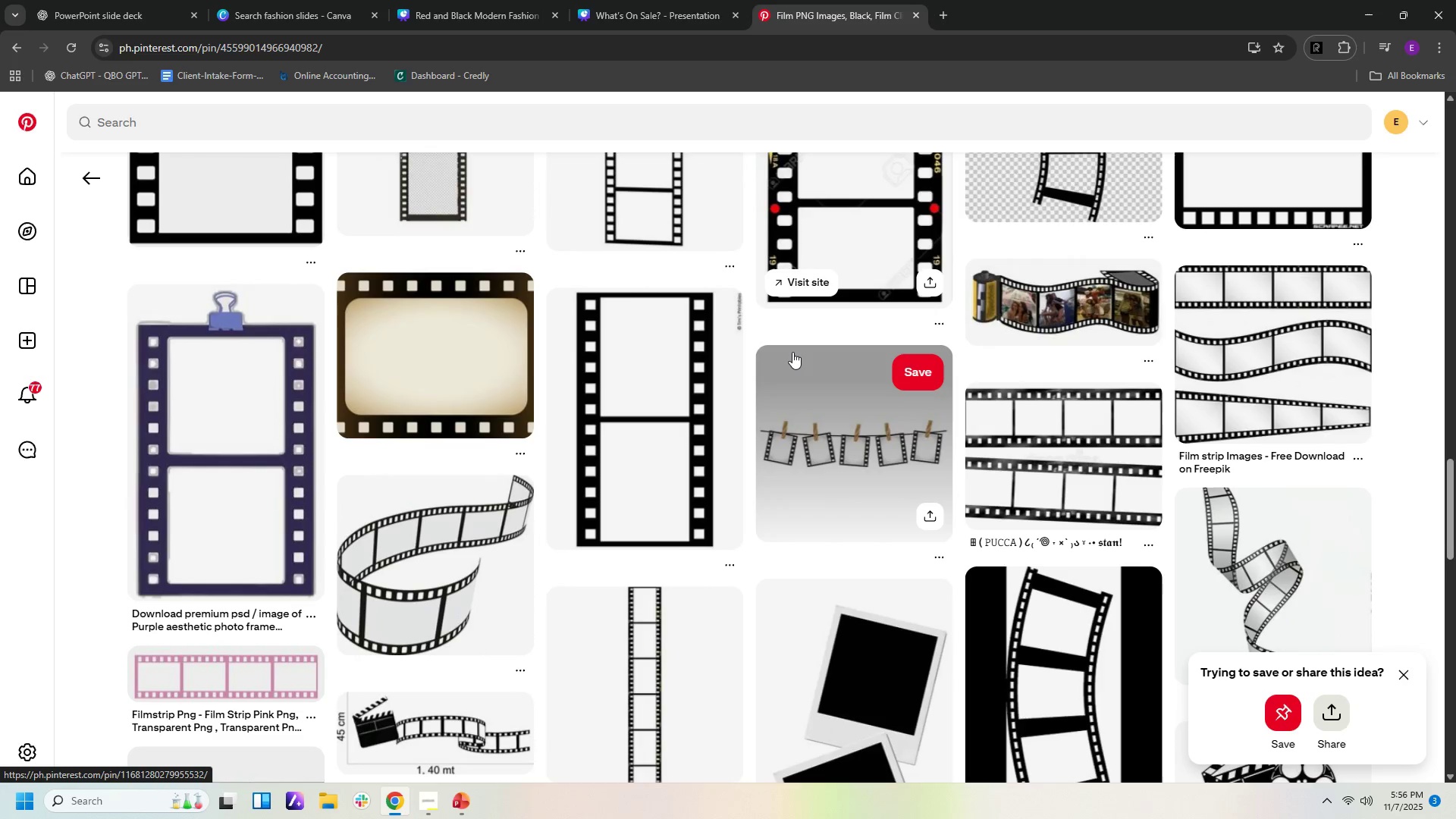 
scroll: coordinate [795, 353], scroll_direction: down, amount: 18.0
 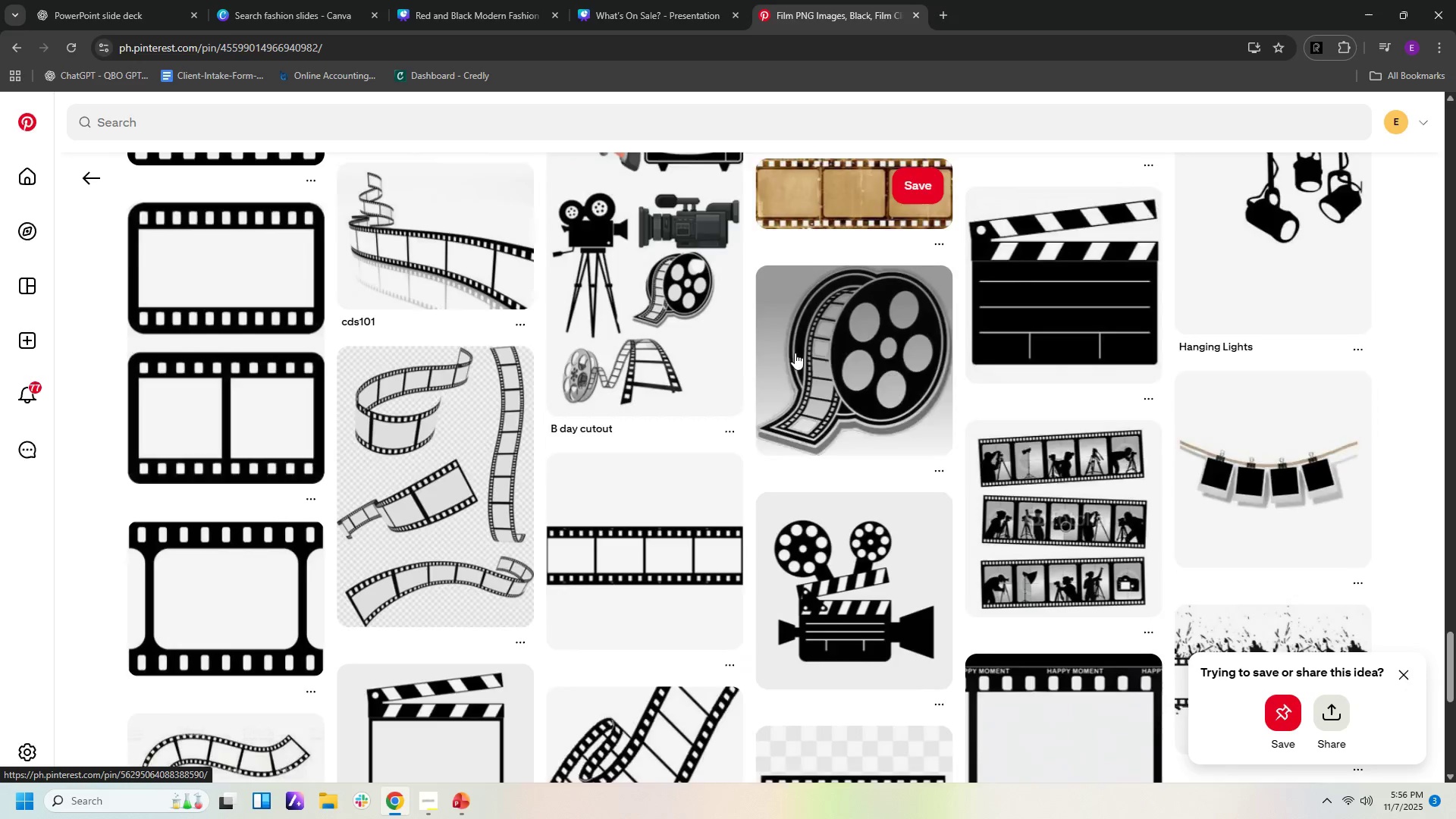 
scroll: coordinate [795, 353], scroll_direction: down, amount: 3.0
 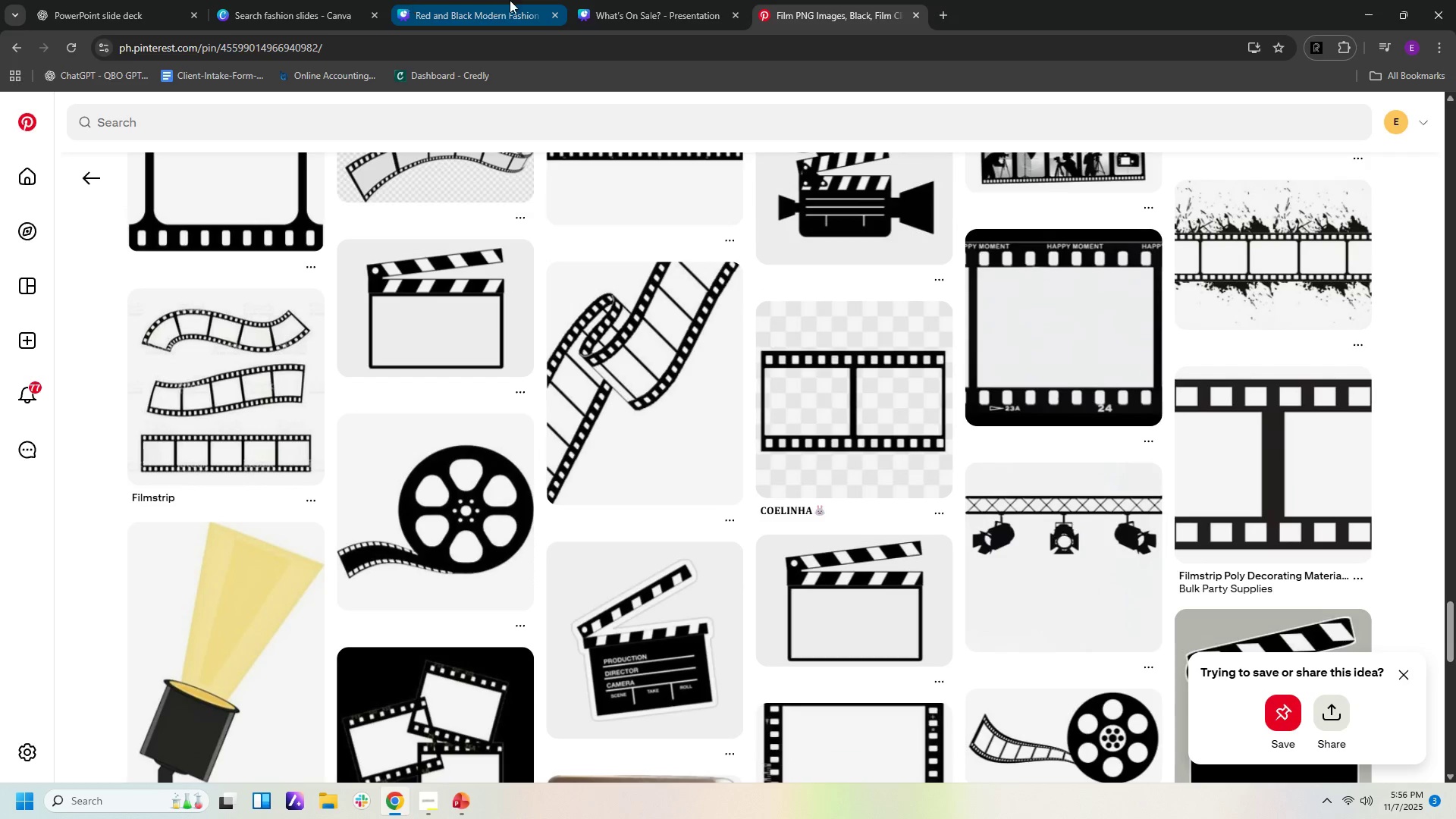 
left_click([631, 10])
 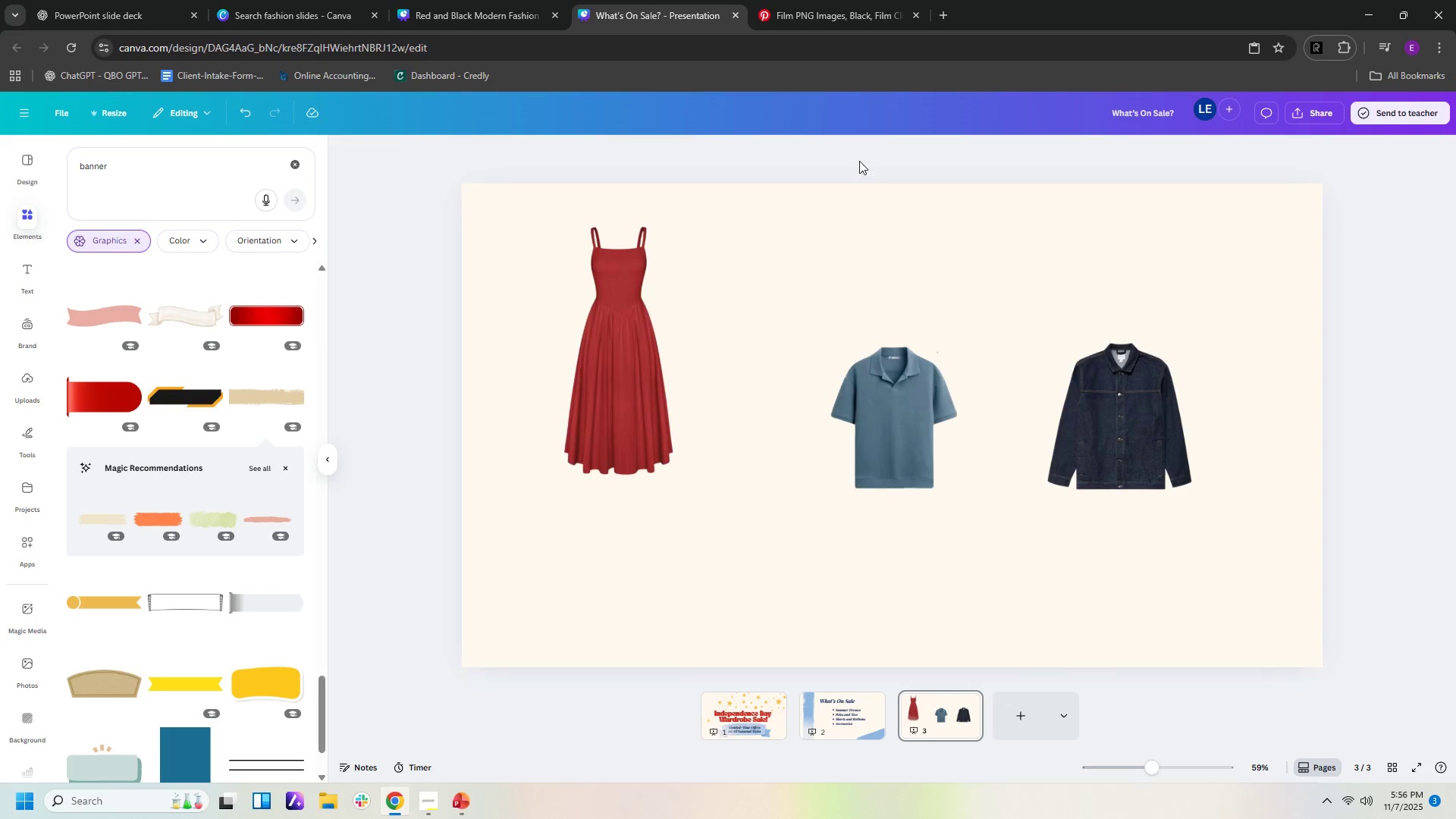 
key(Control+Z)
 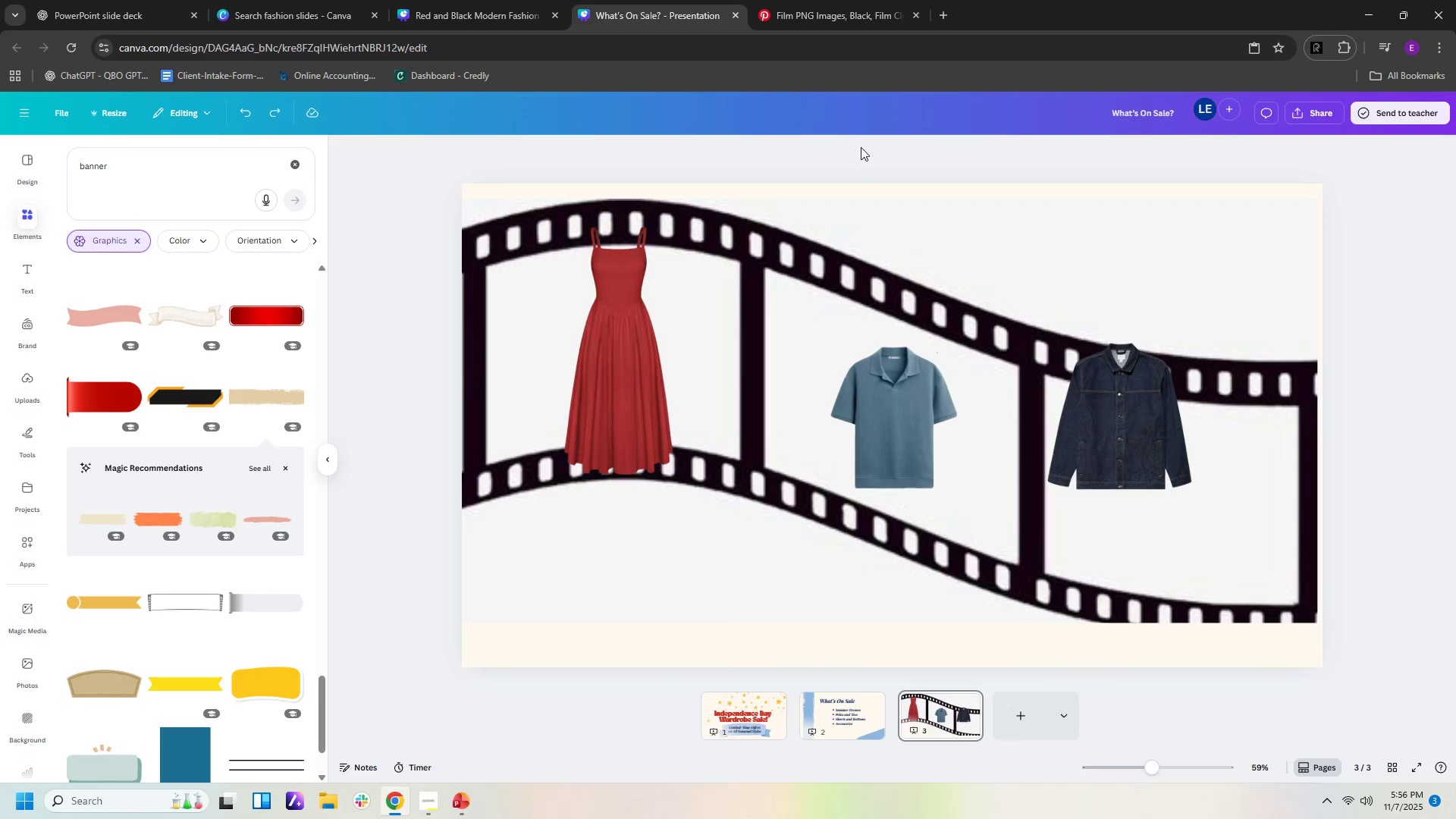 
key(Control+Z)
 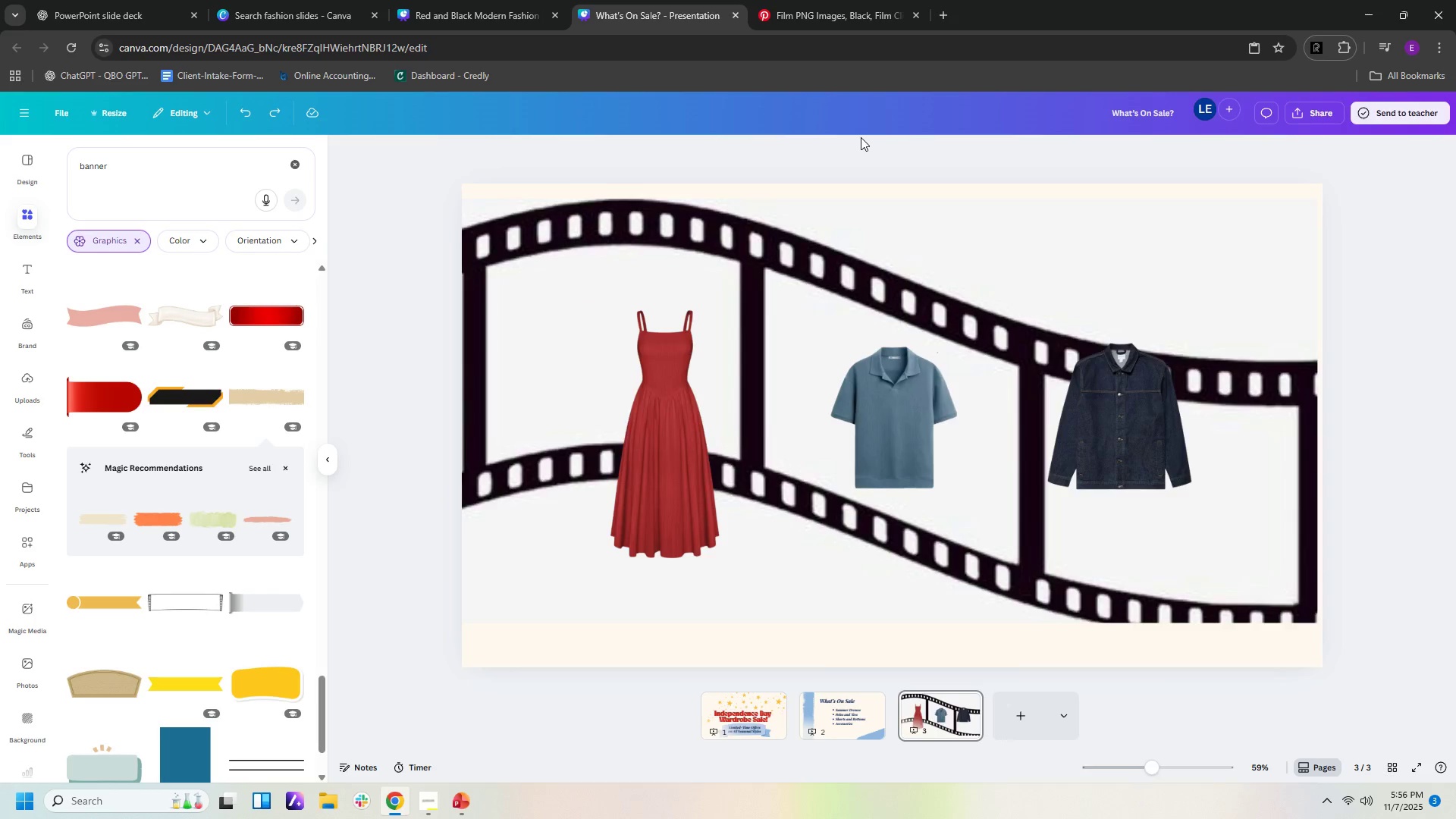 
key(Control+Z)
 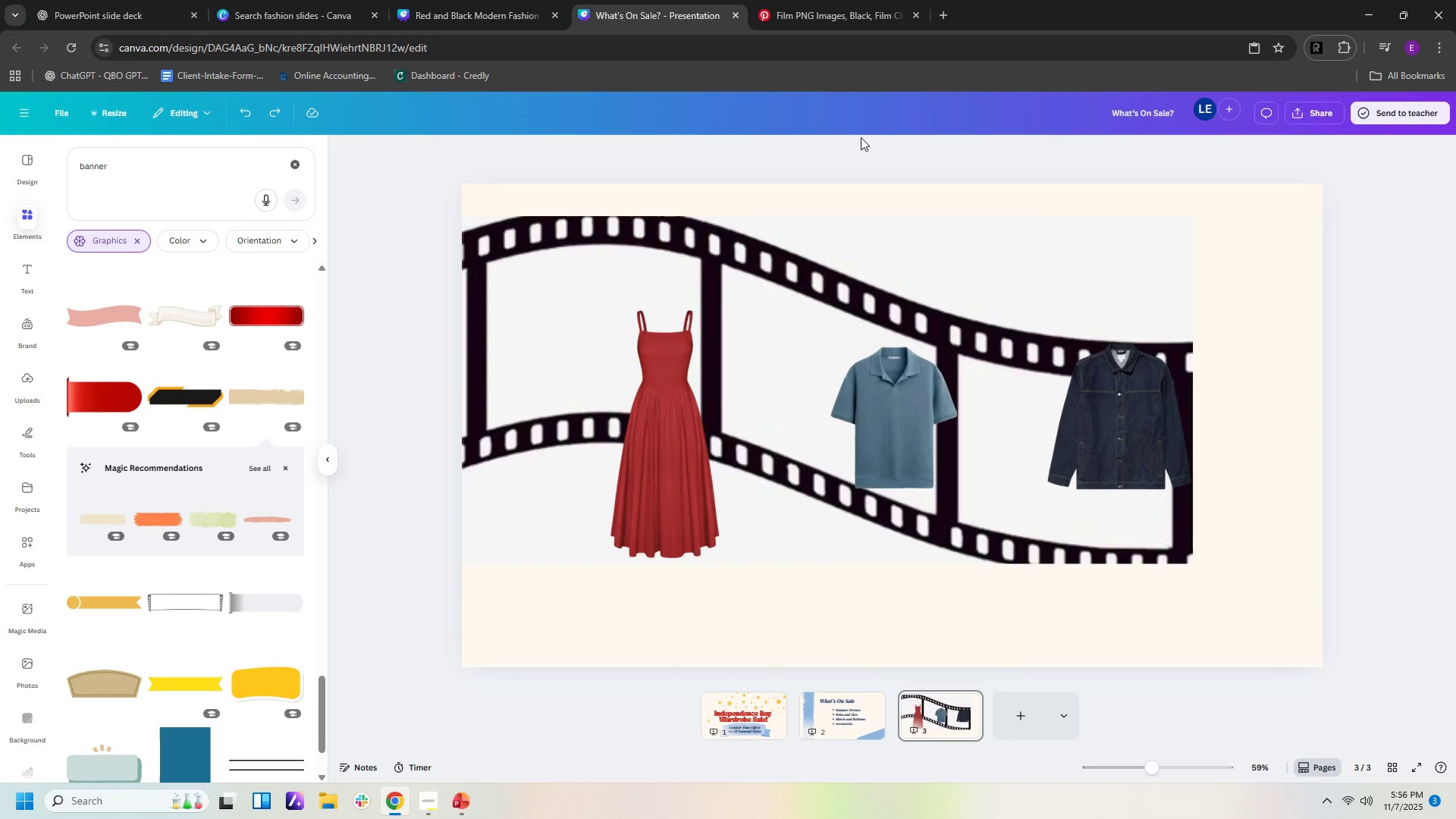 
key(Control+Z)
 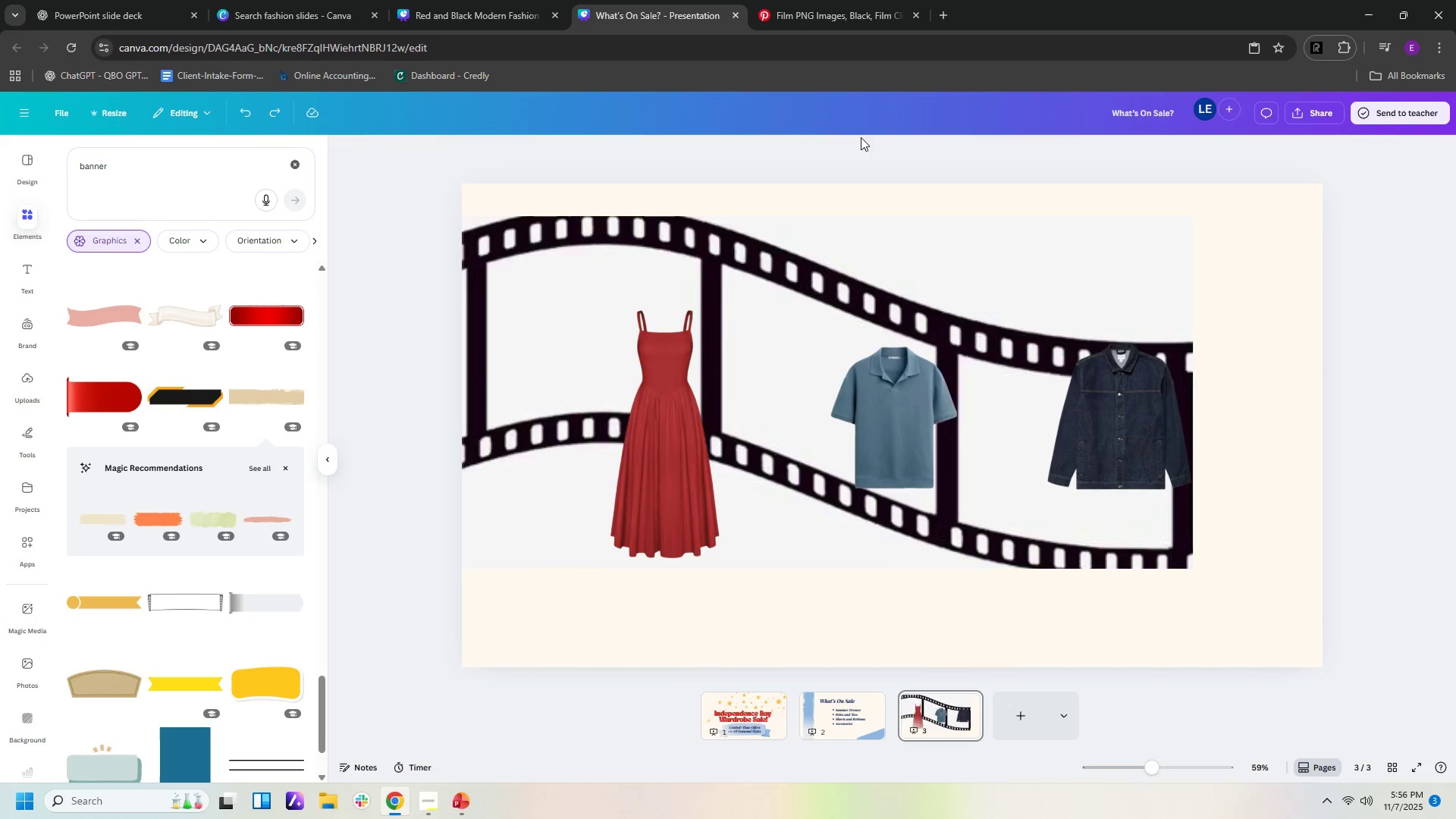 
key(Control+Z)
 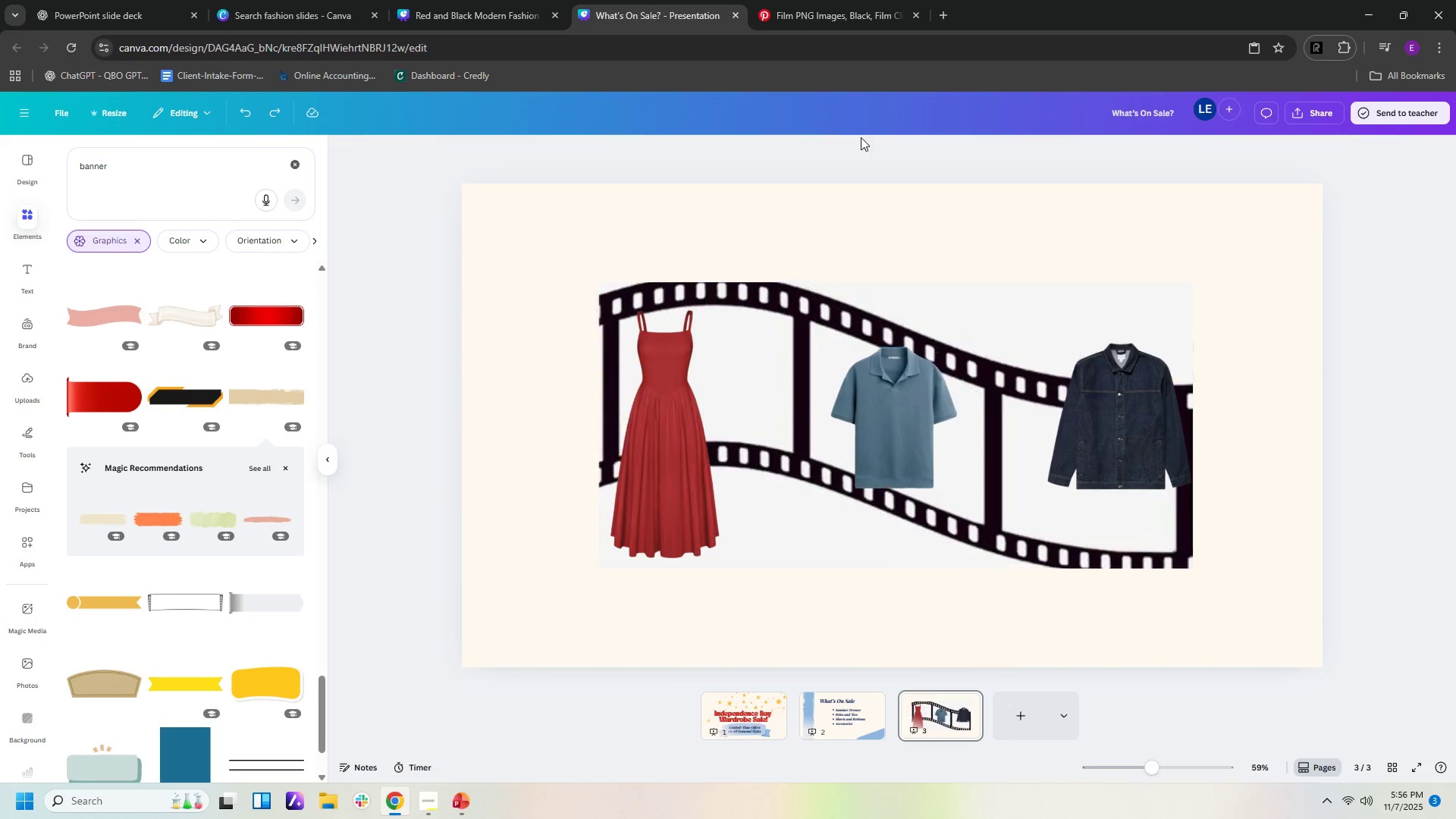 
key(Control+Z)
 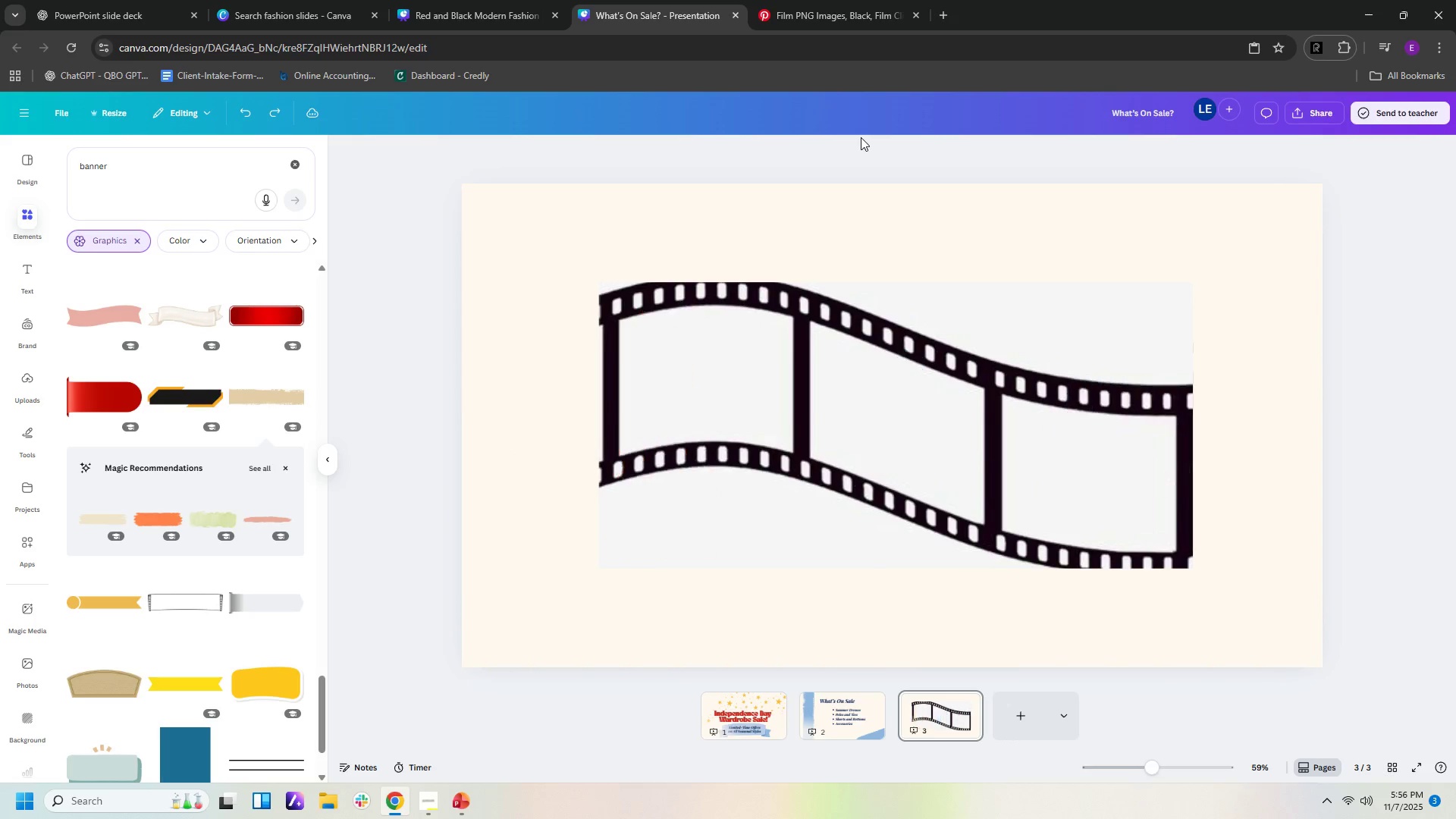 
key(Control+Z)
 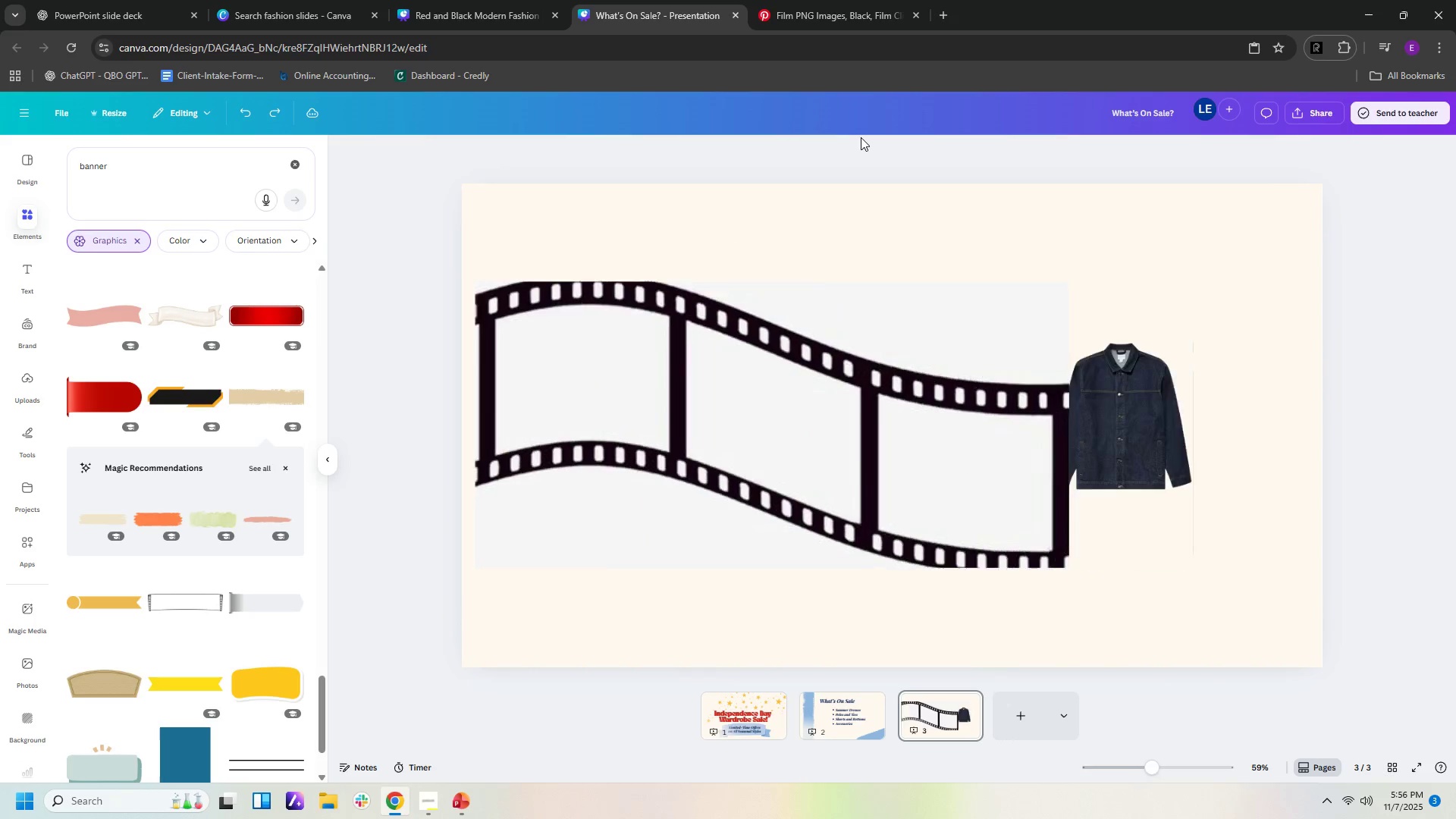 
key(Control+Z)
 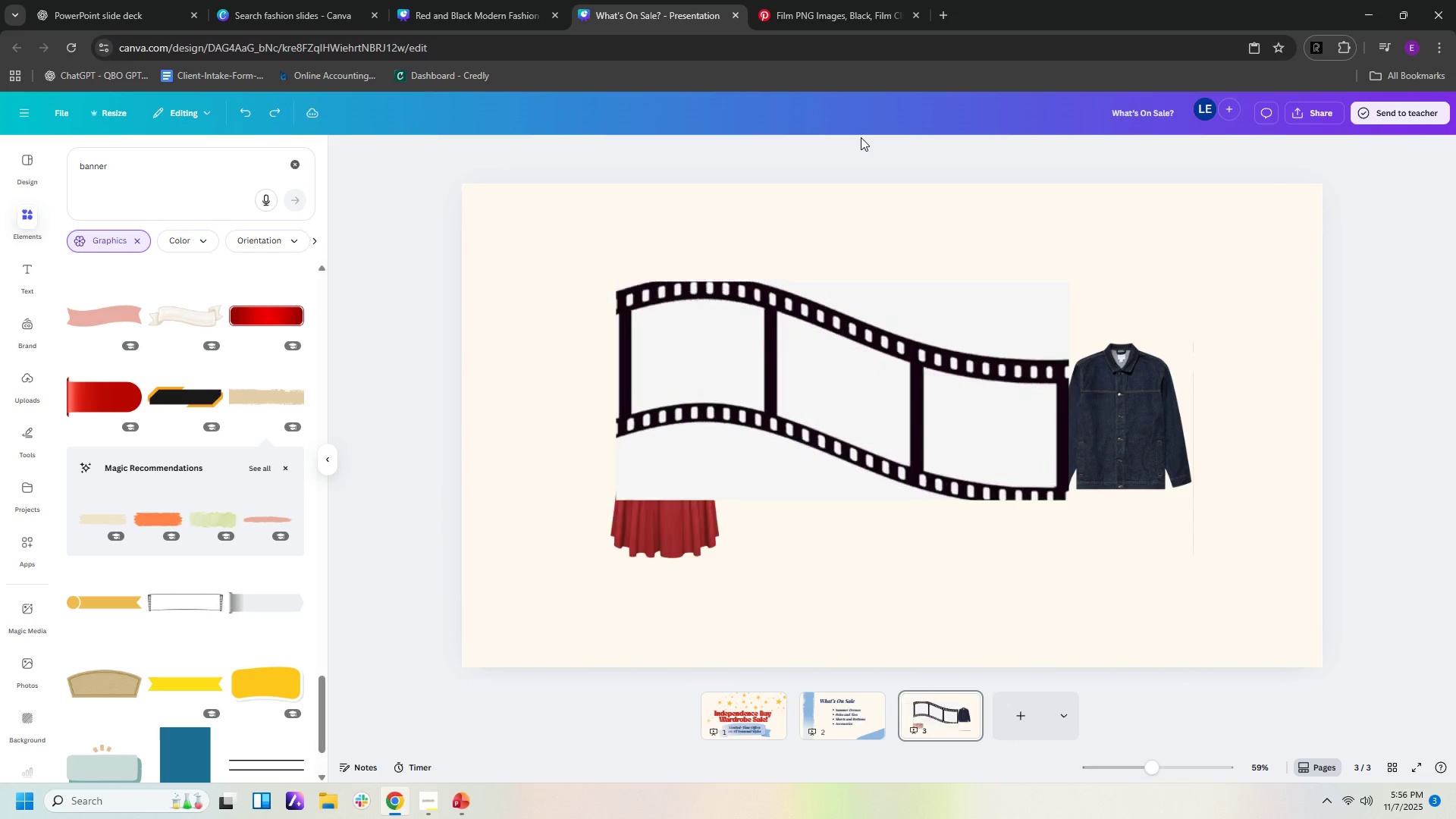 
key(Control+Z)
 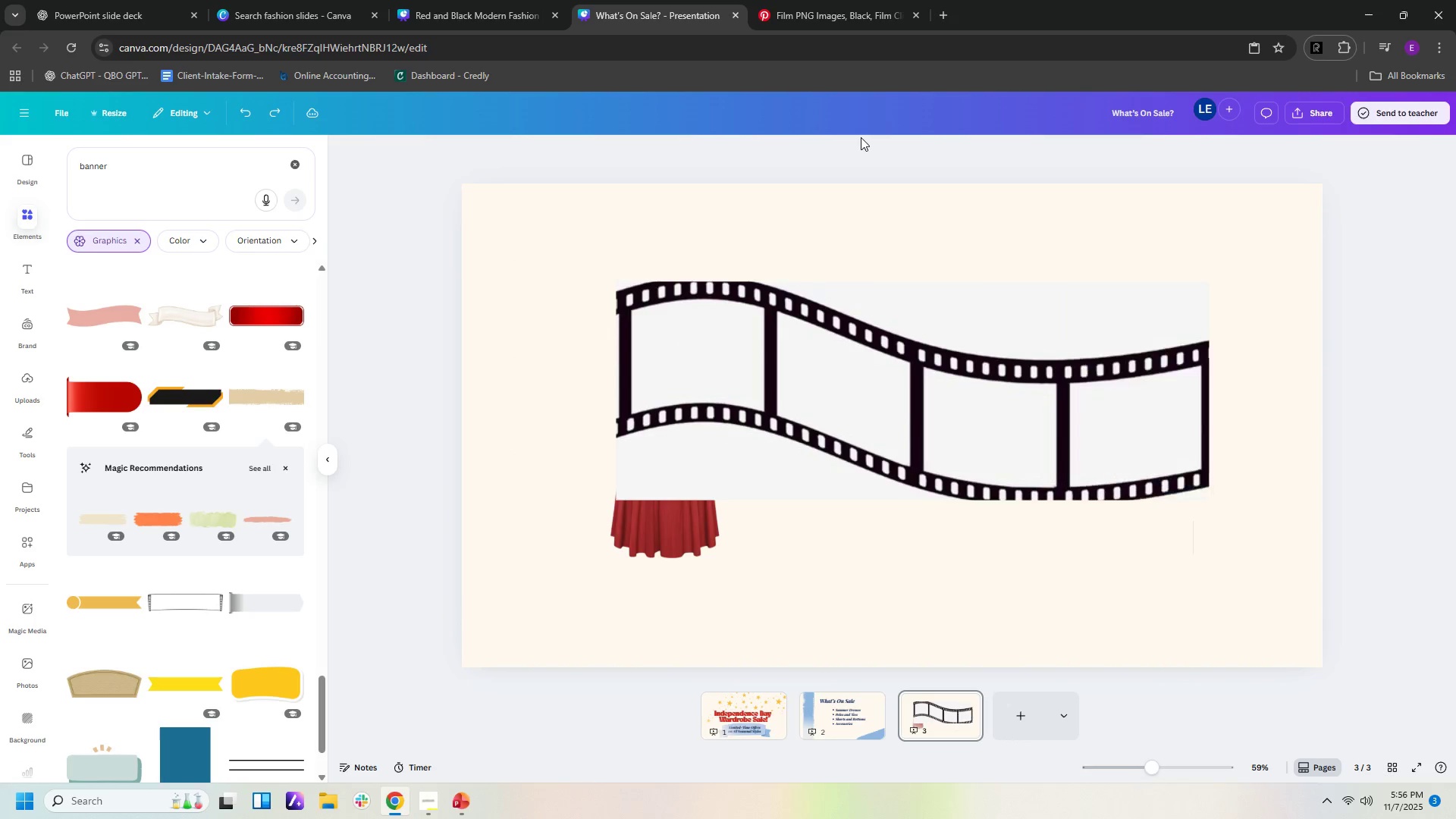 
key(Control+Z)
 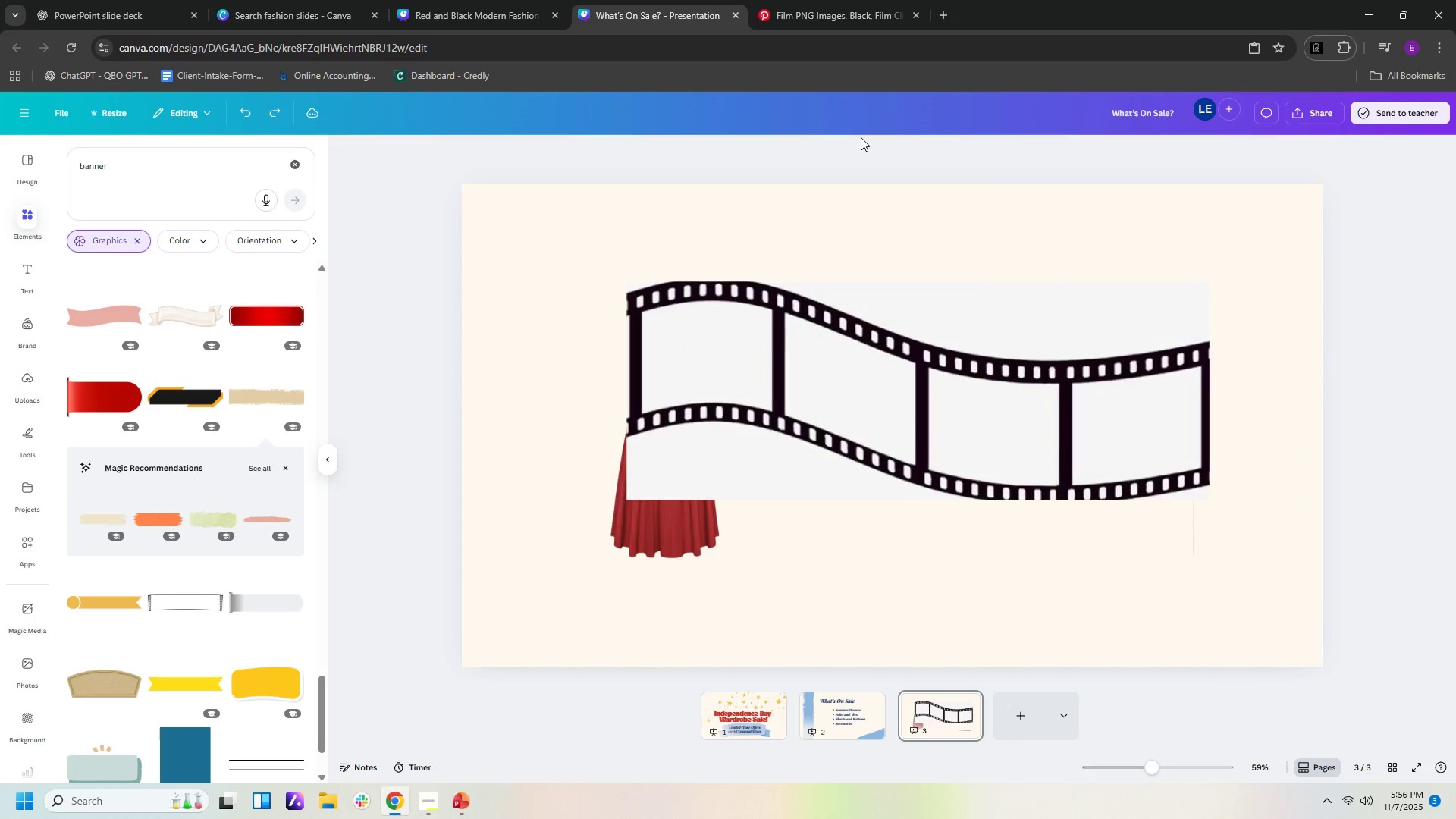 
key(Control+Z)
 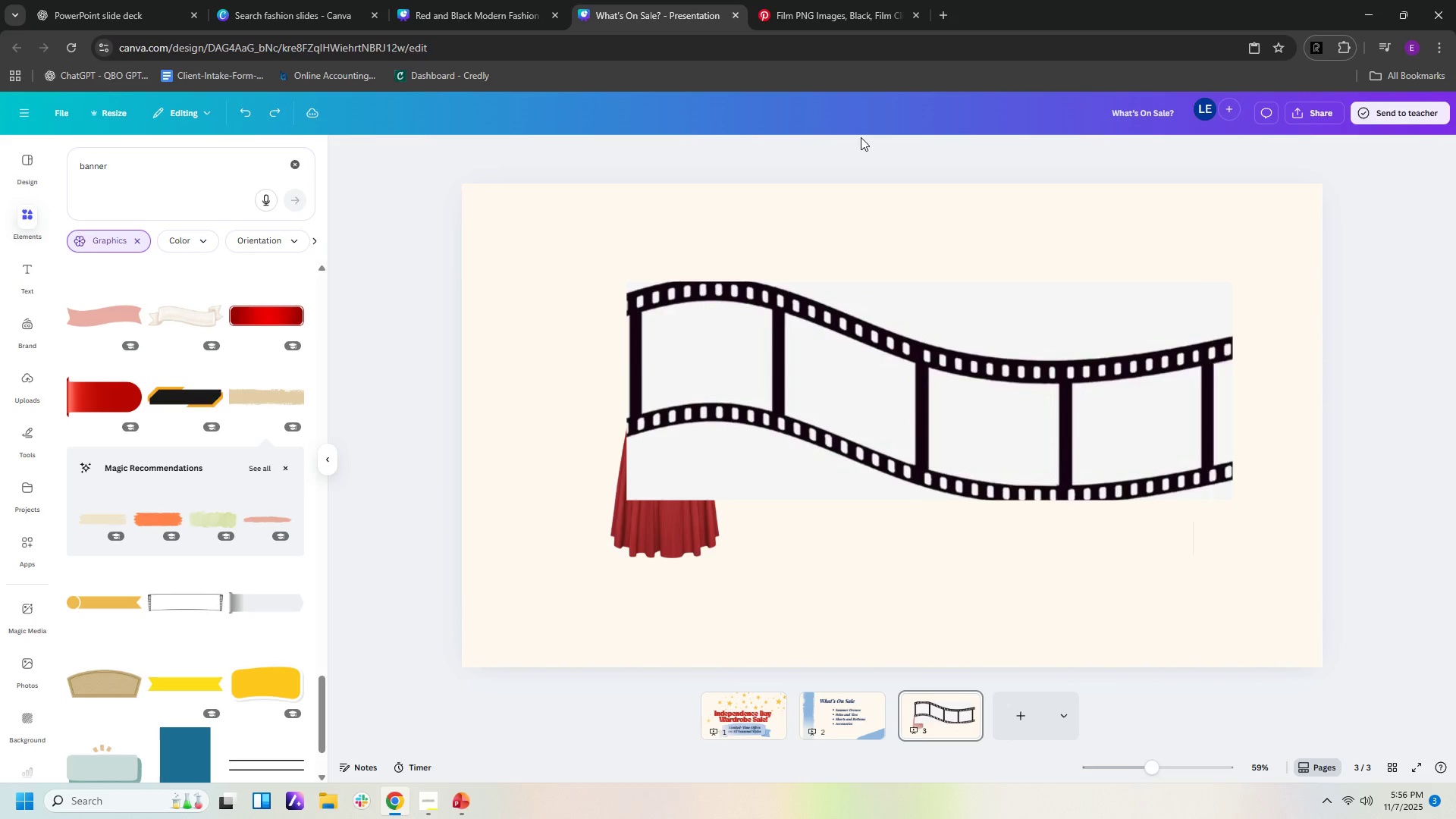 
key(Control+Z)
 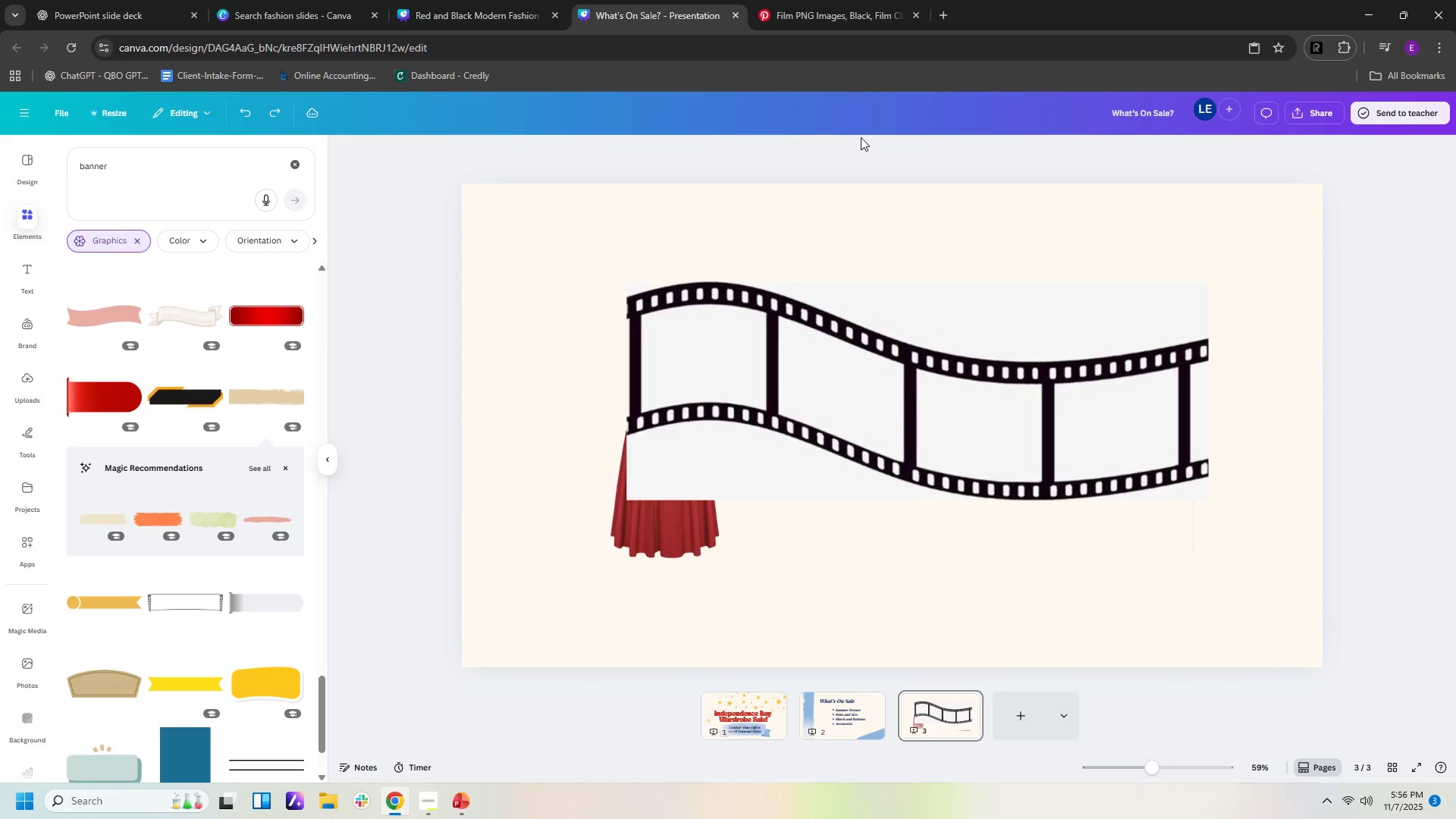 
key(Control+Z)
 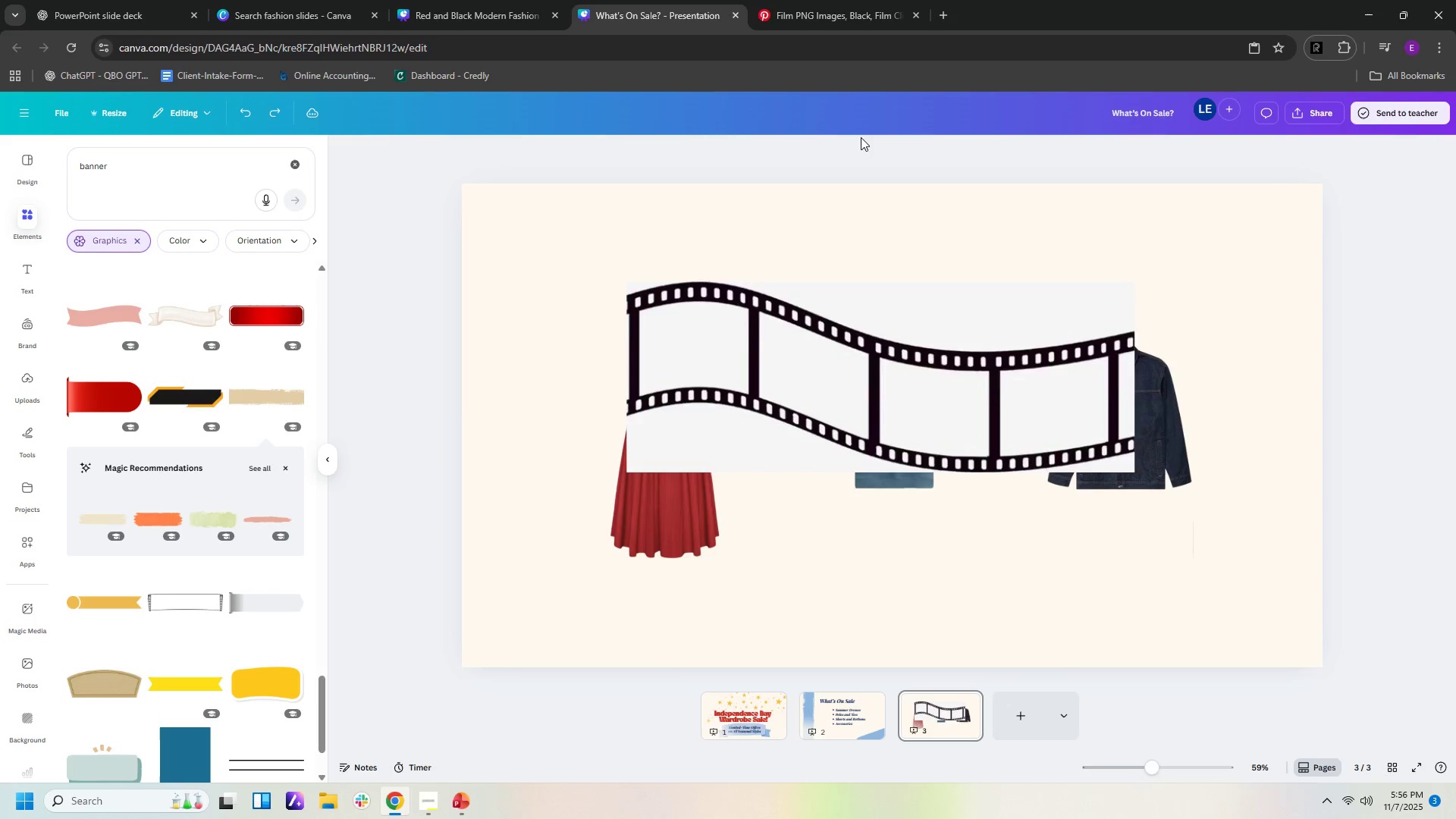 
key(Control+Z)
 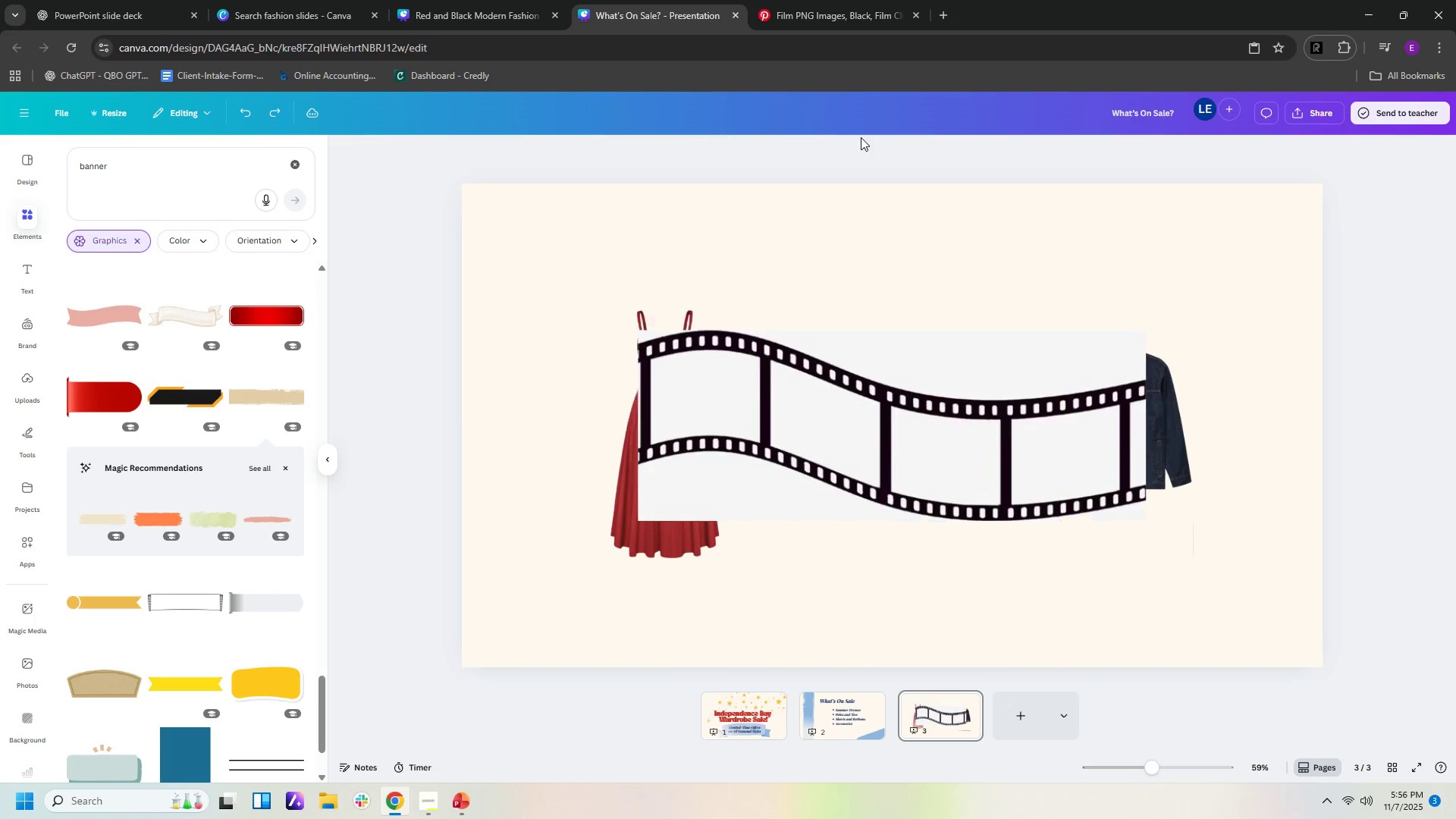 
key(Control+Z)
 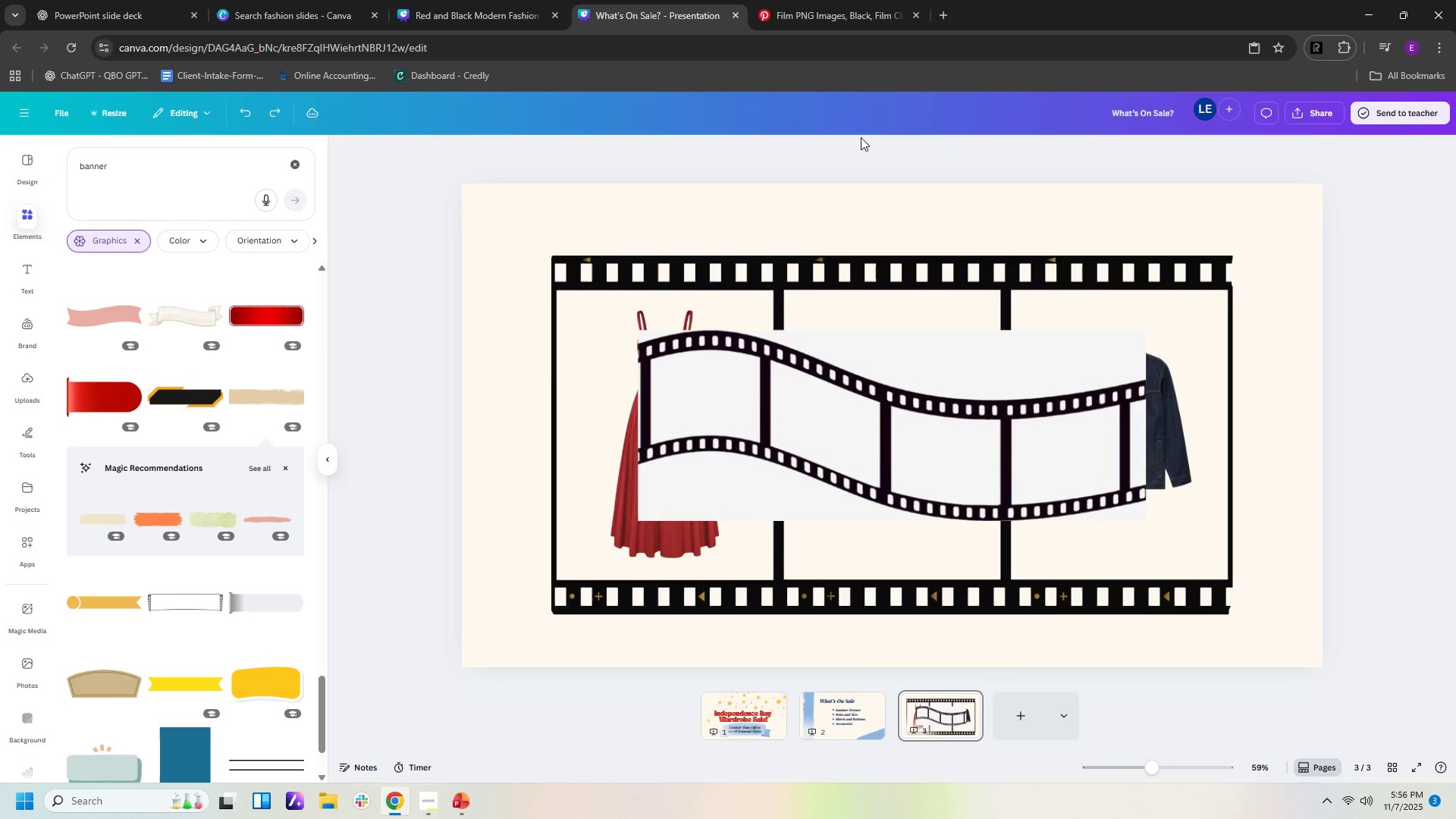 
key(Control+Z)
 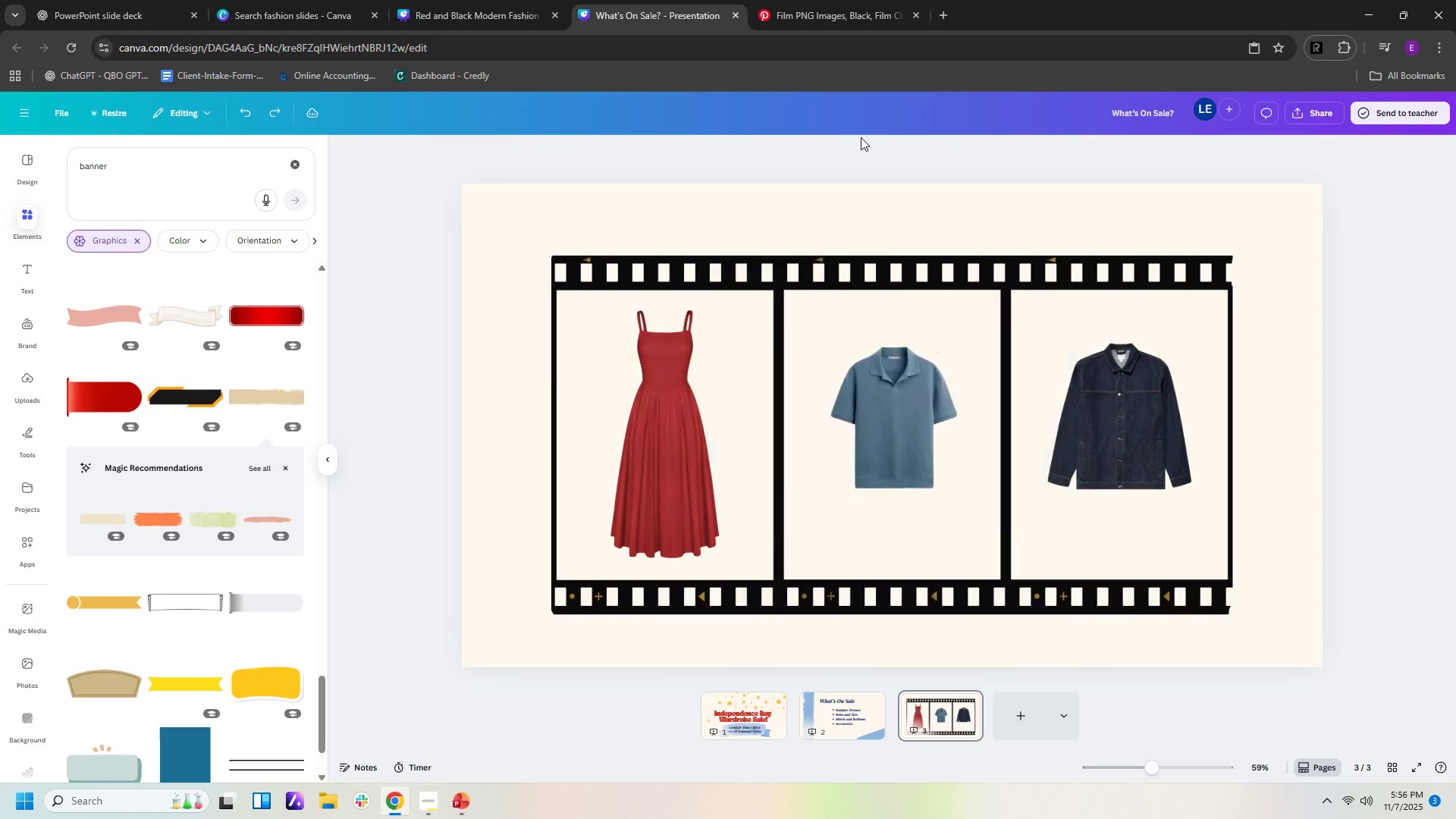 
key(Control+Z)
 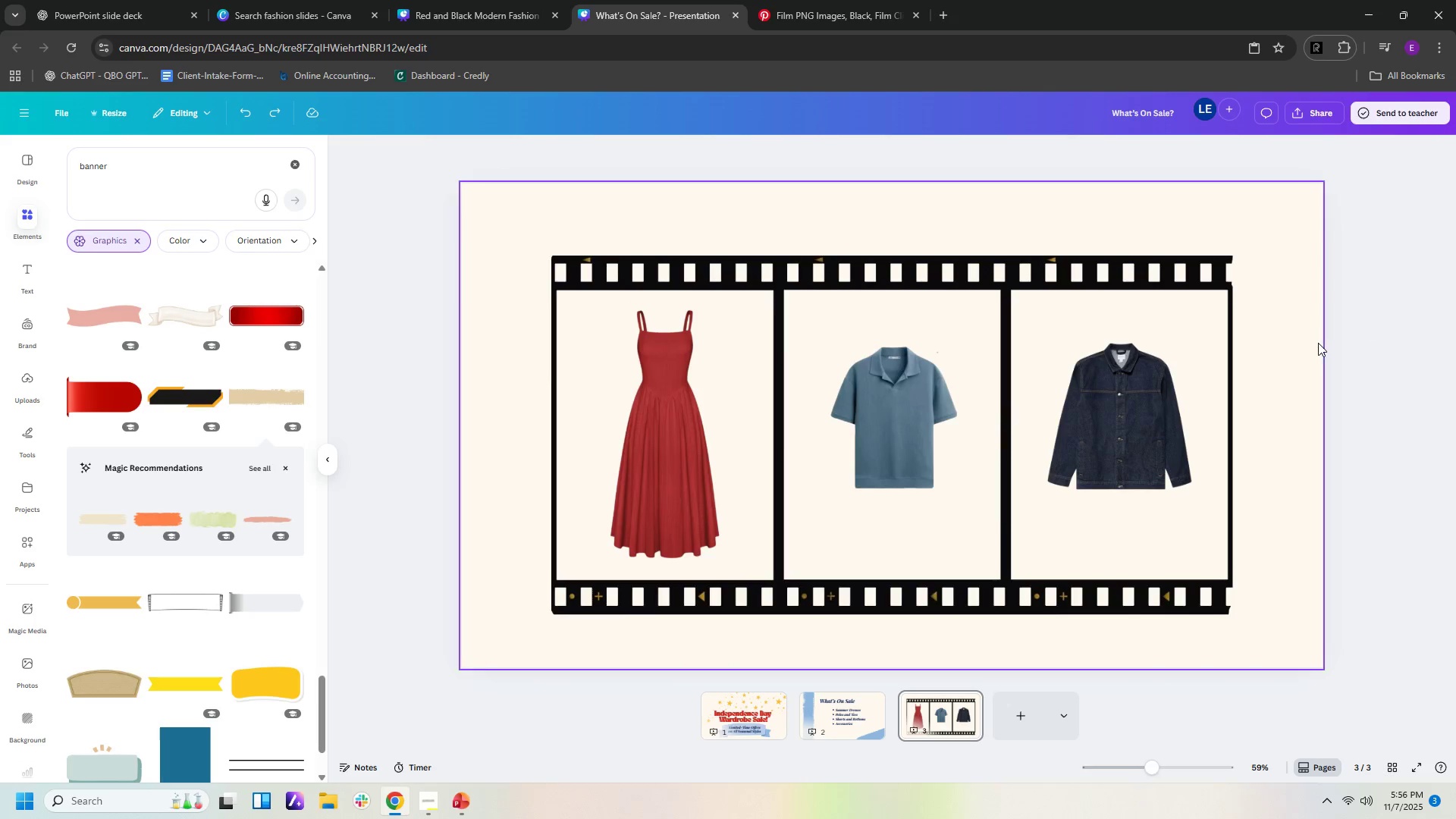 
left_click([1318, 343])
 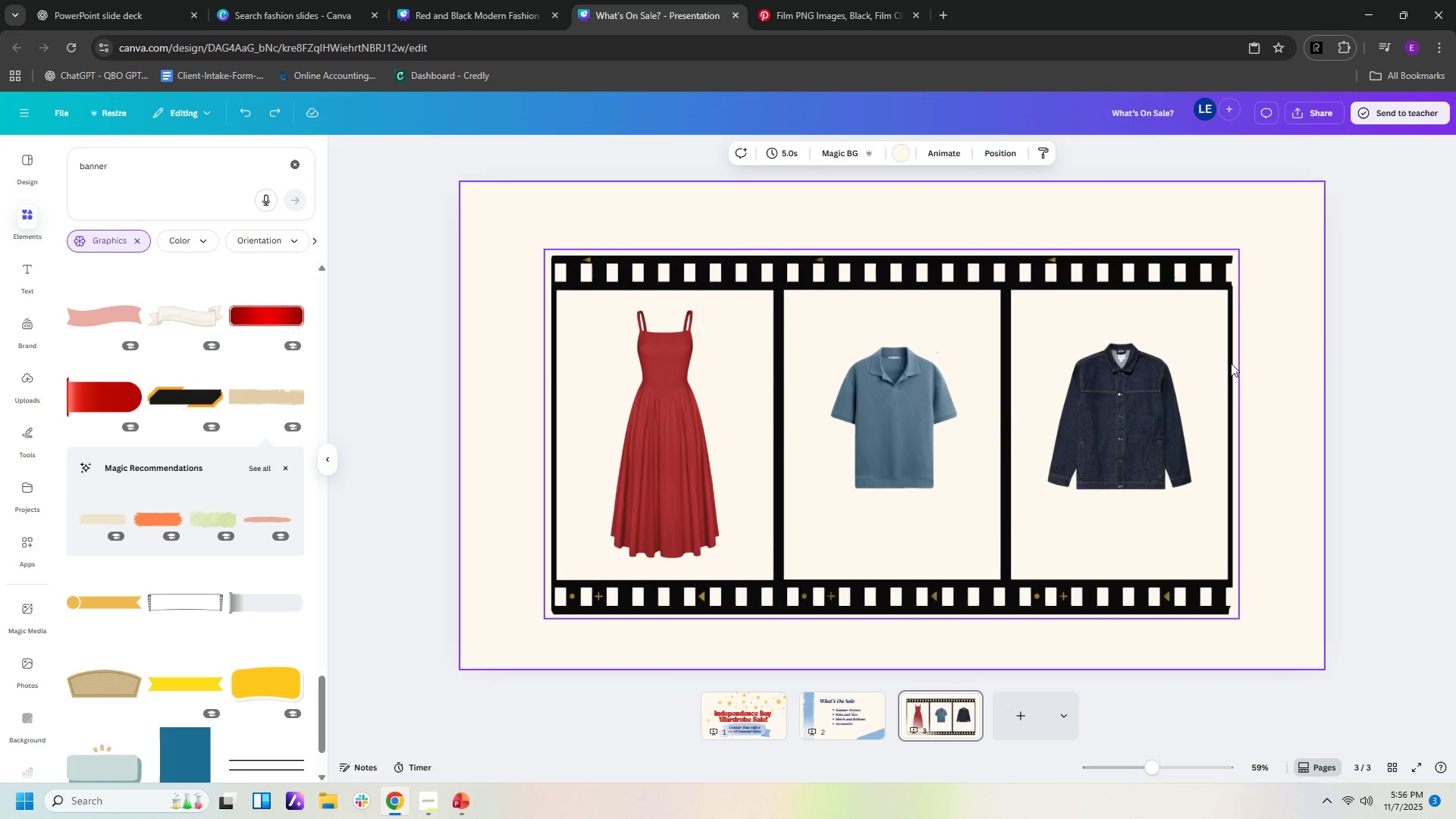 
left_click([1209, 367])
 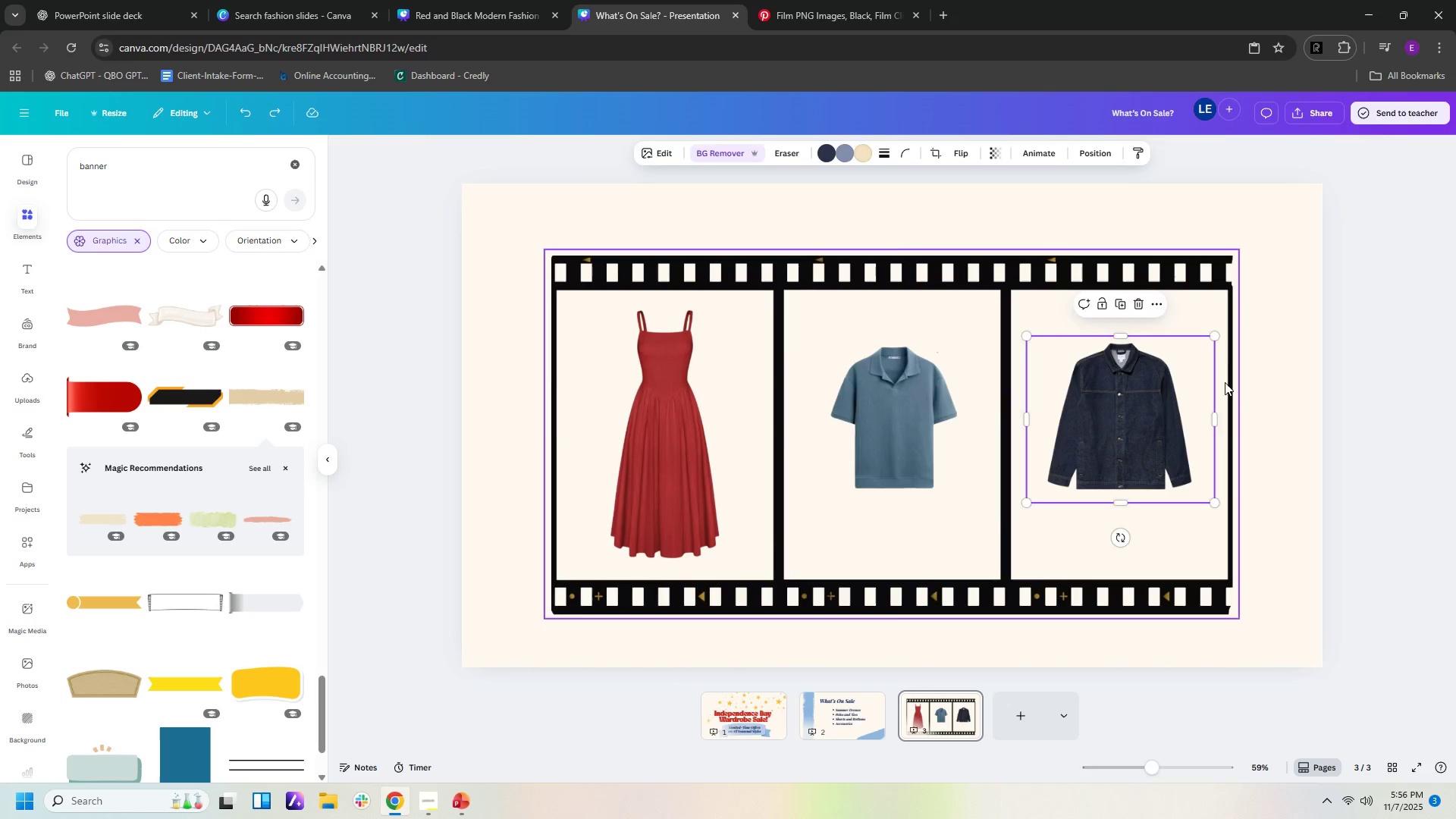 
left_click([1225, 382])
 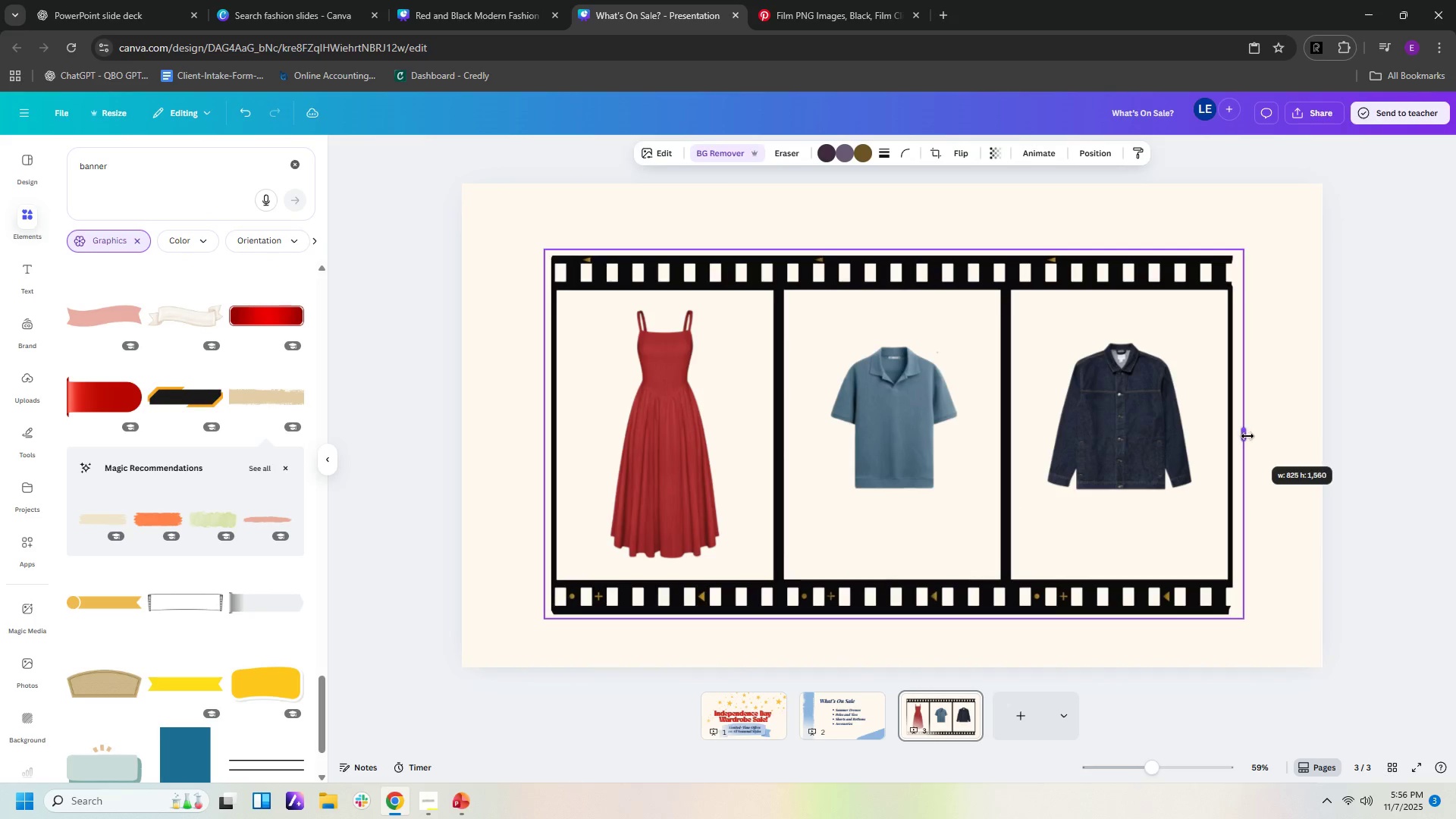 
left_click([1292, 425])
 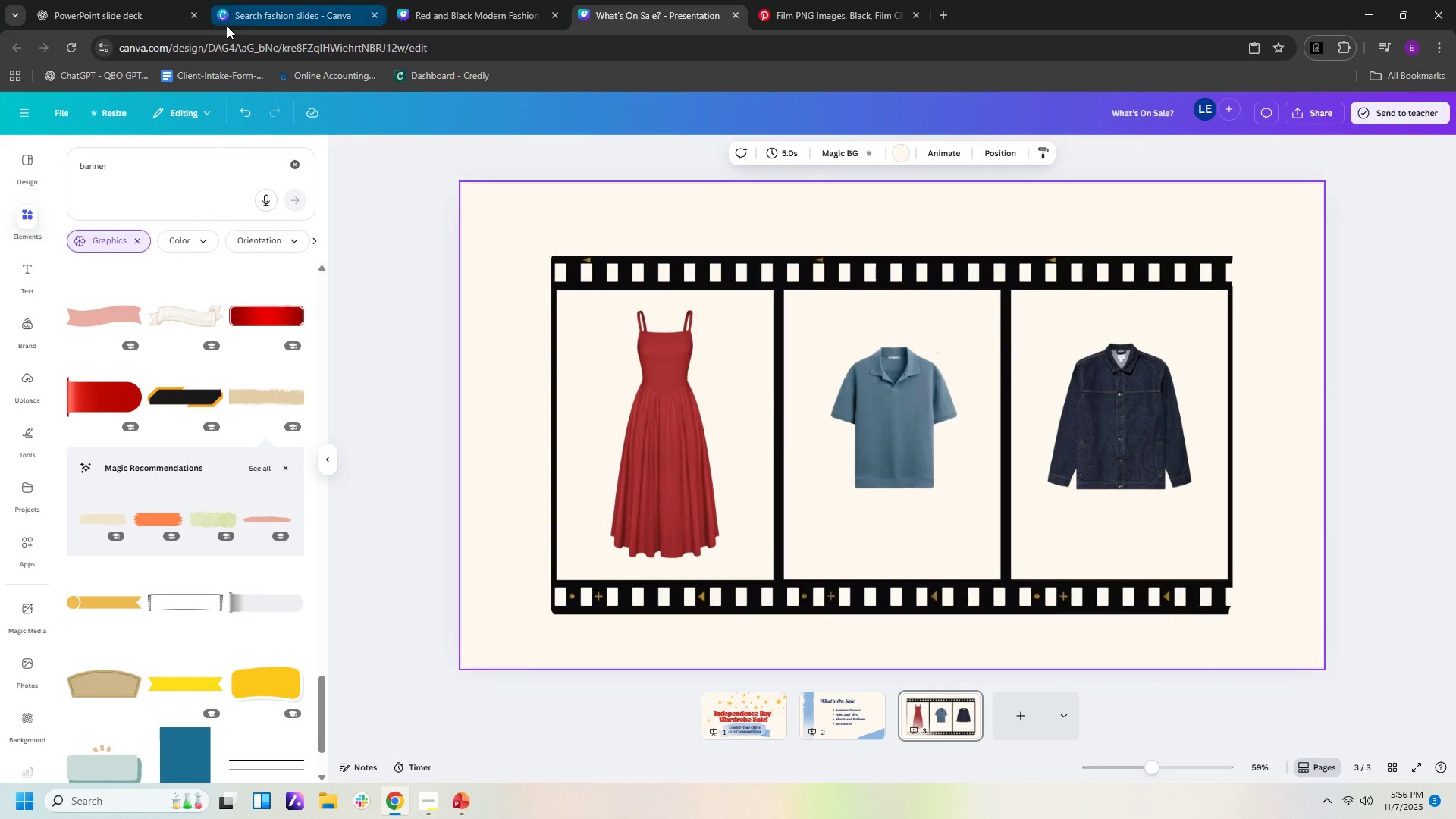 
left_click([102, 20])
 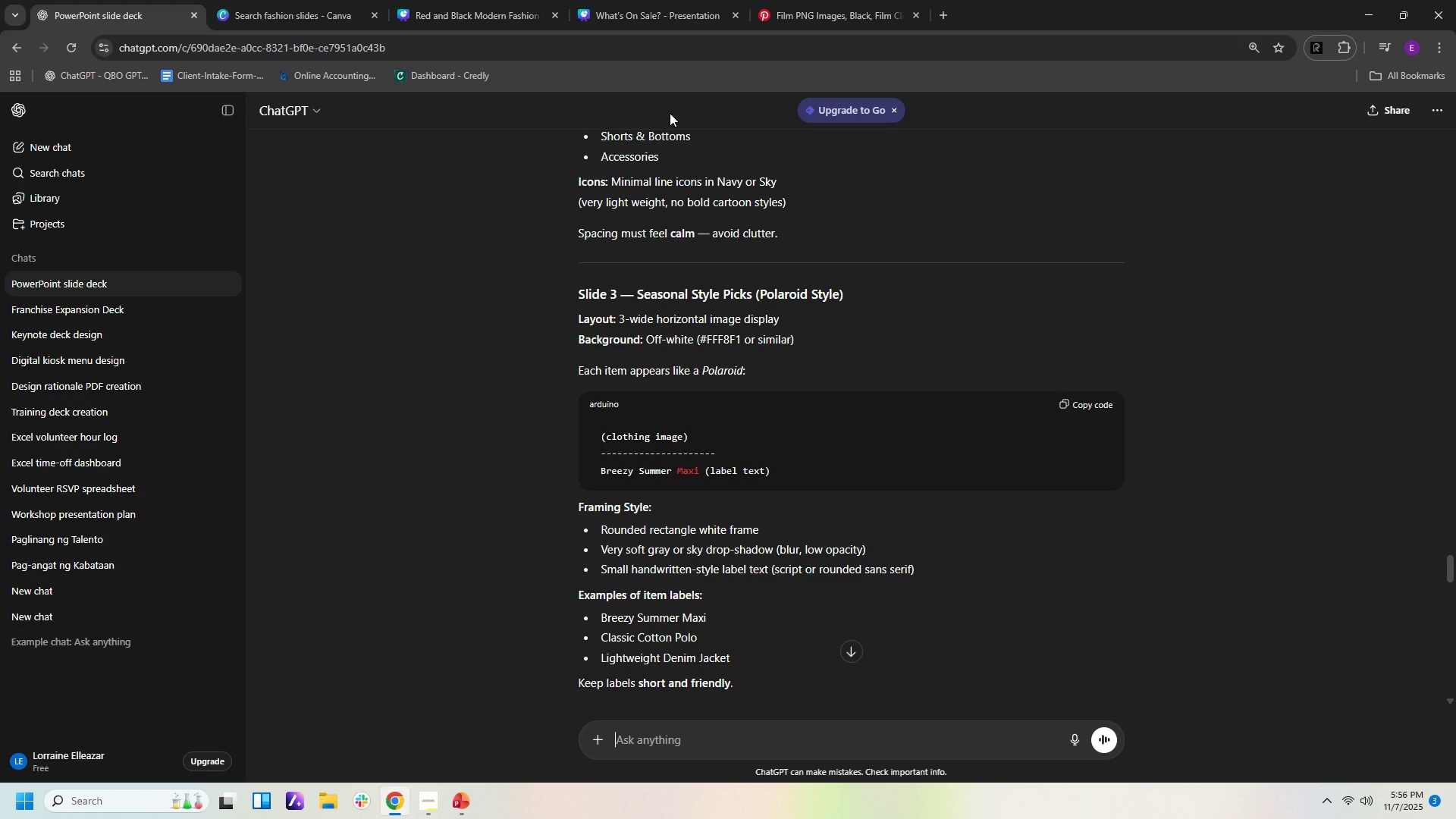 
wait(14.52)
 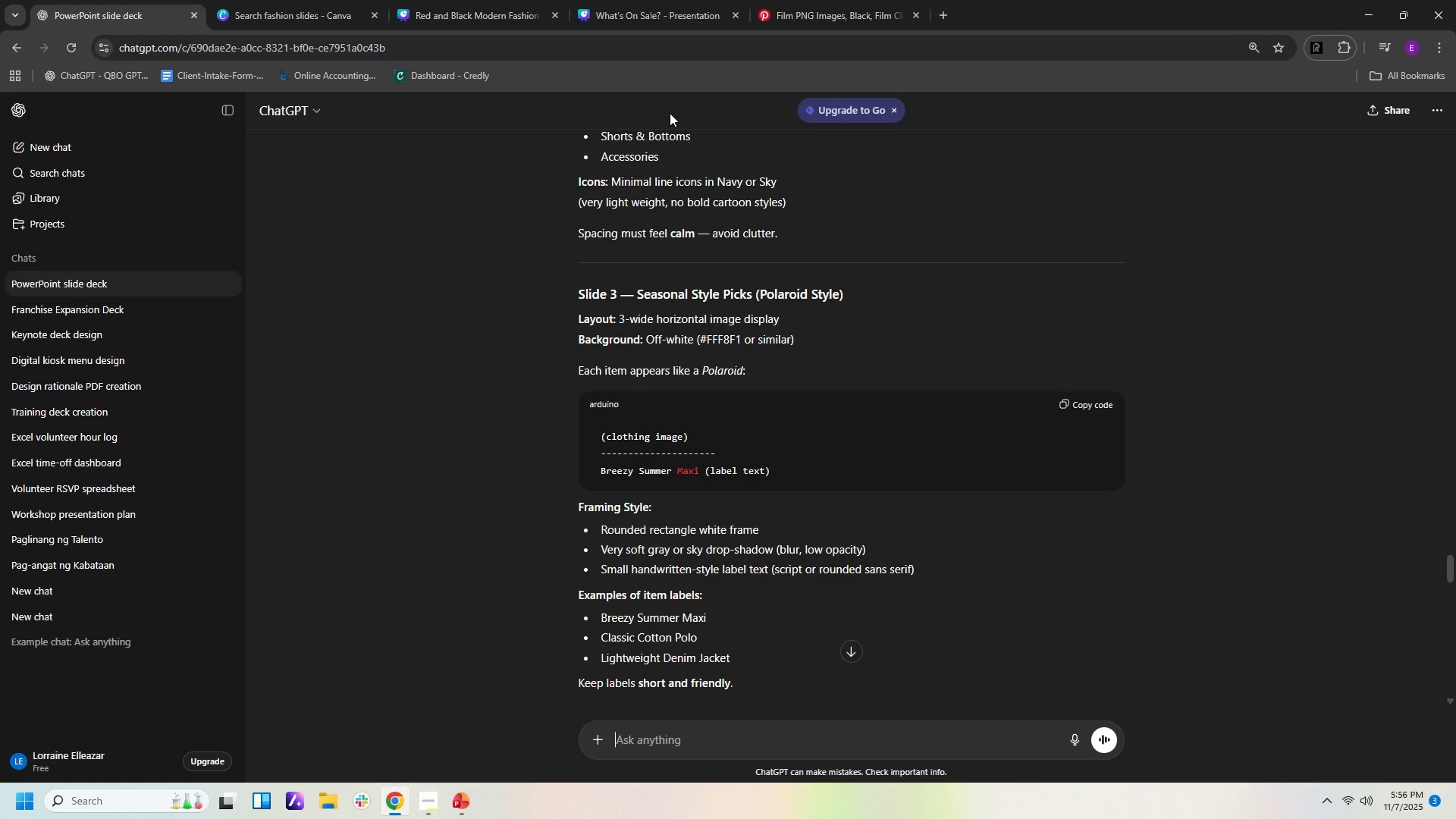 
mouse_move([777, 40])
 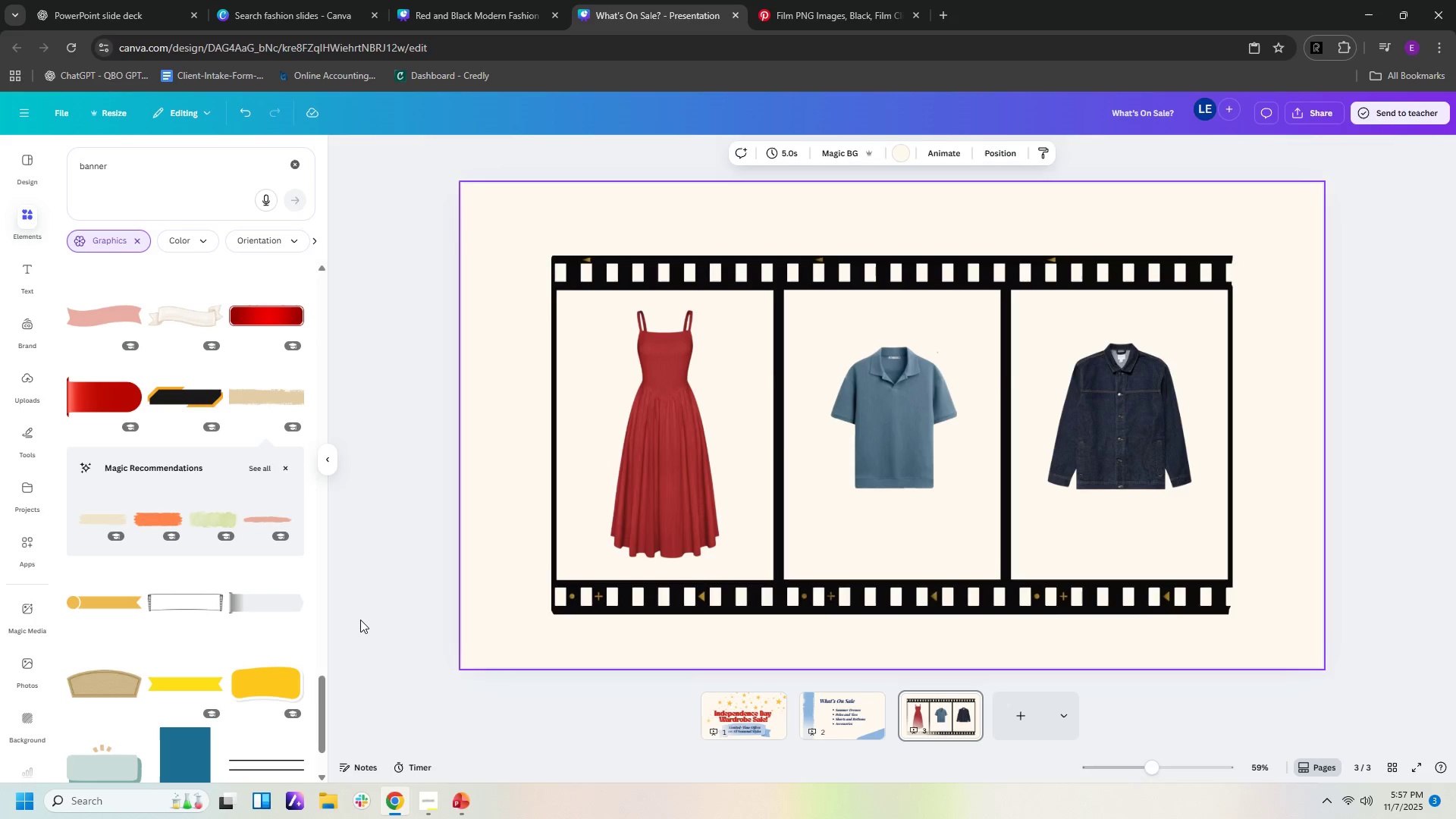 
left_click([828, 721])
 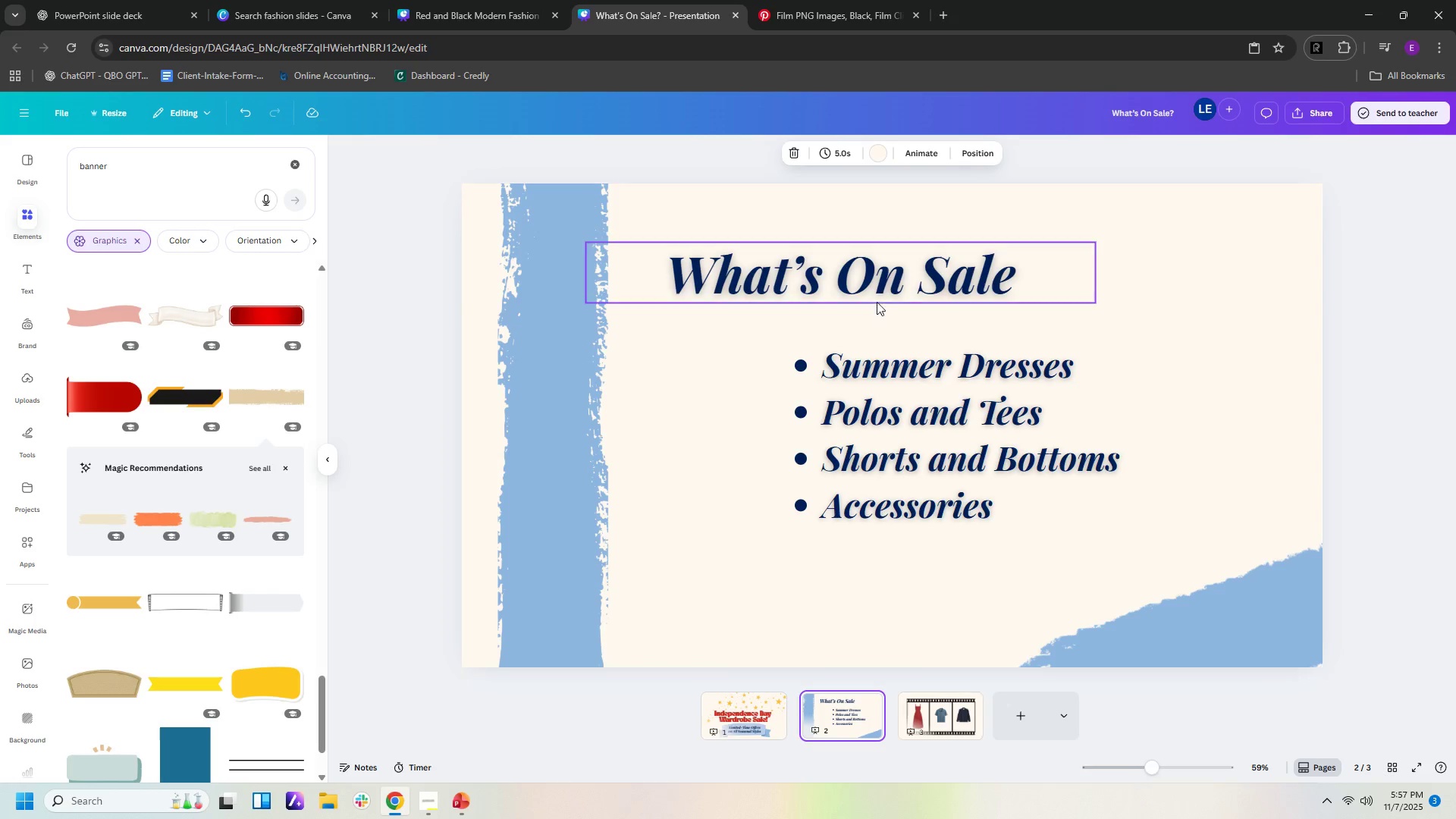 
left_click([877, 283])
 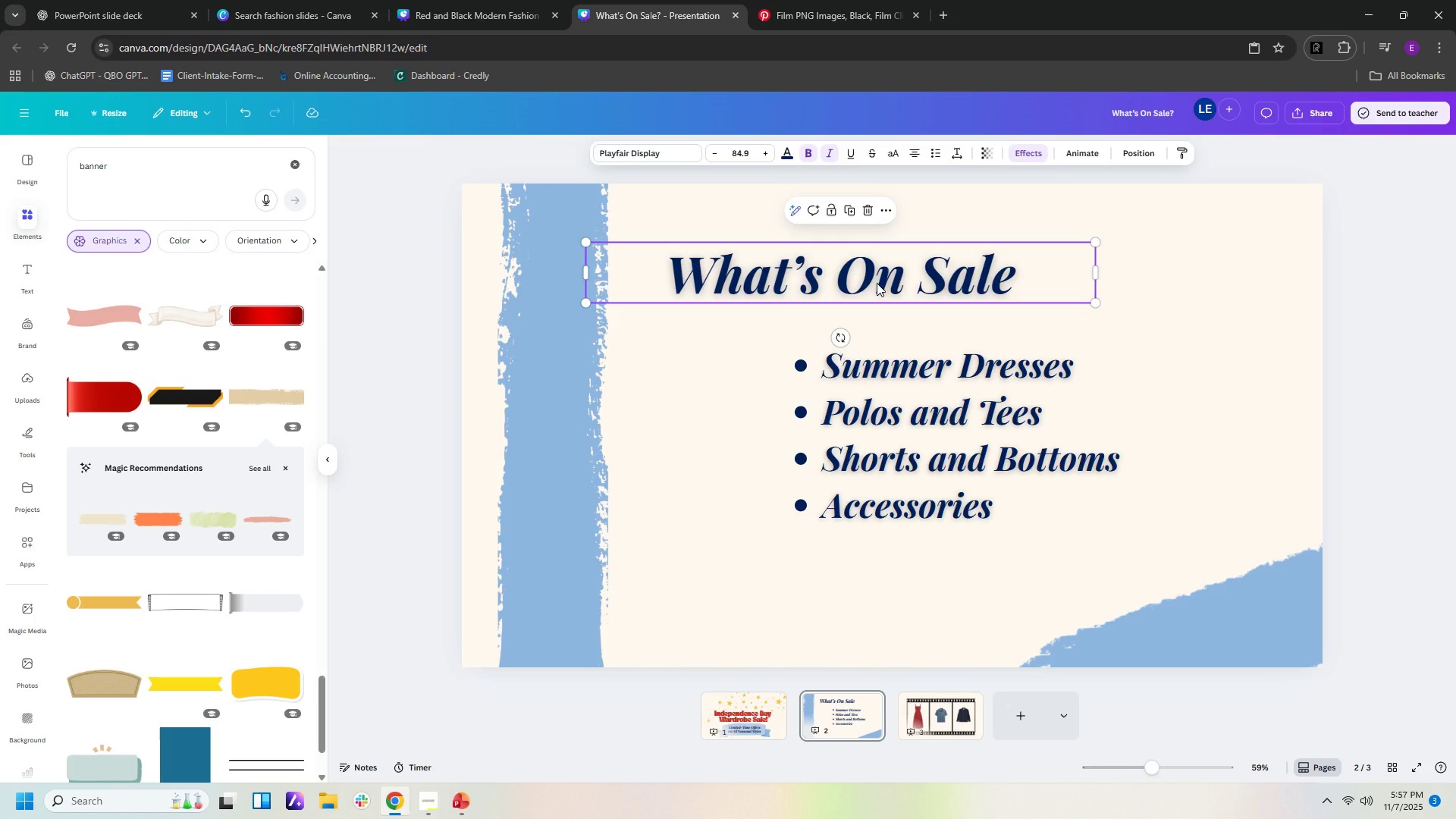 
key(Control+C)
 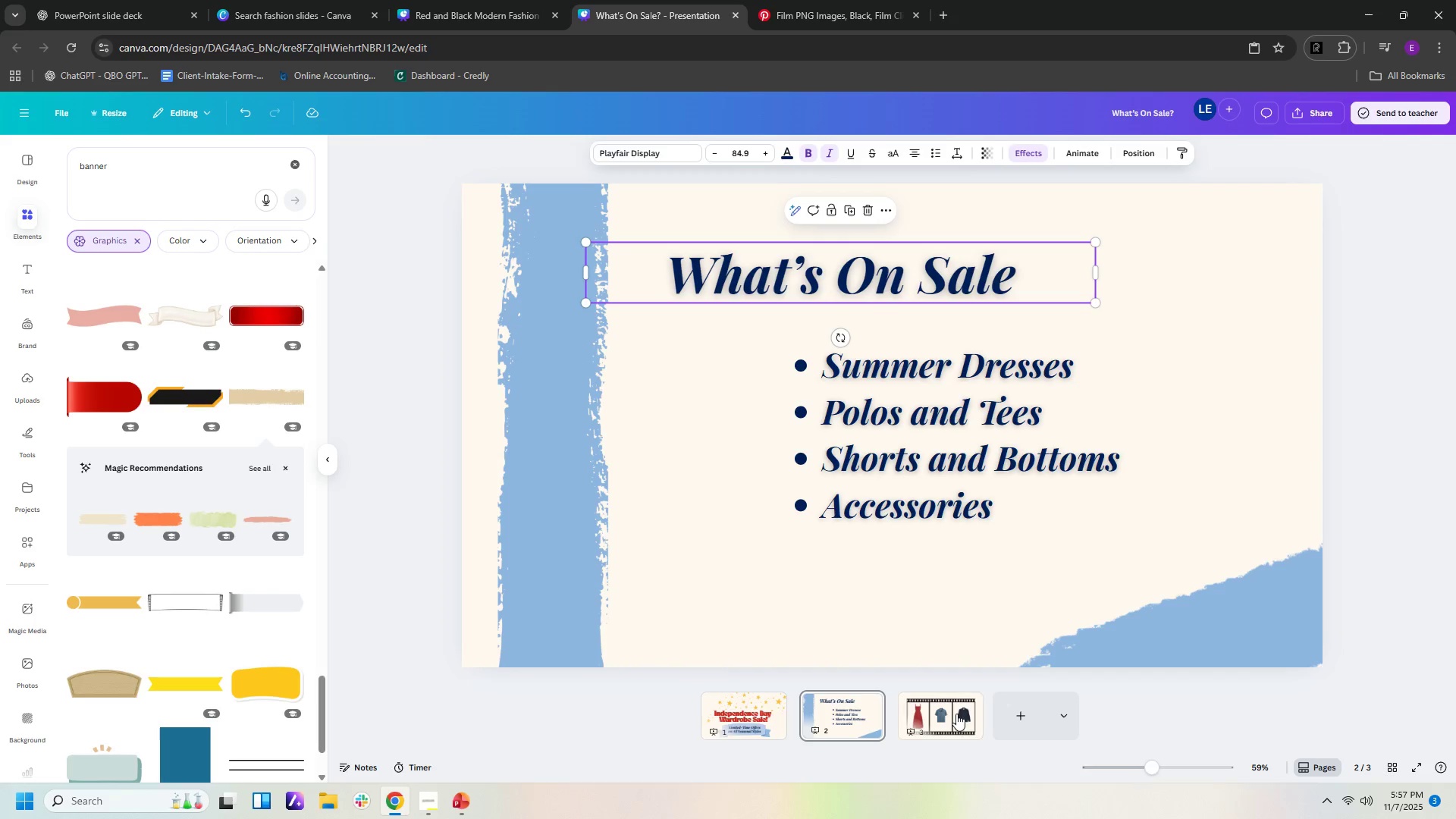 
left_click([956, 714])
 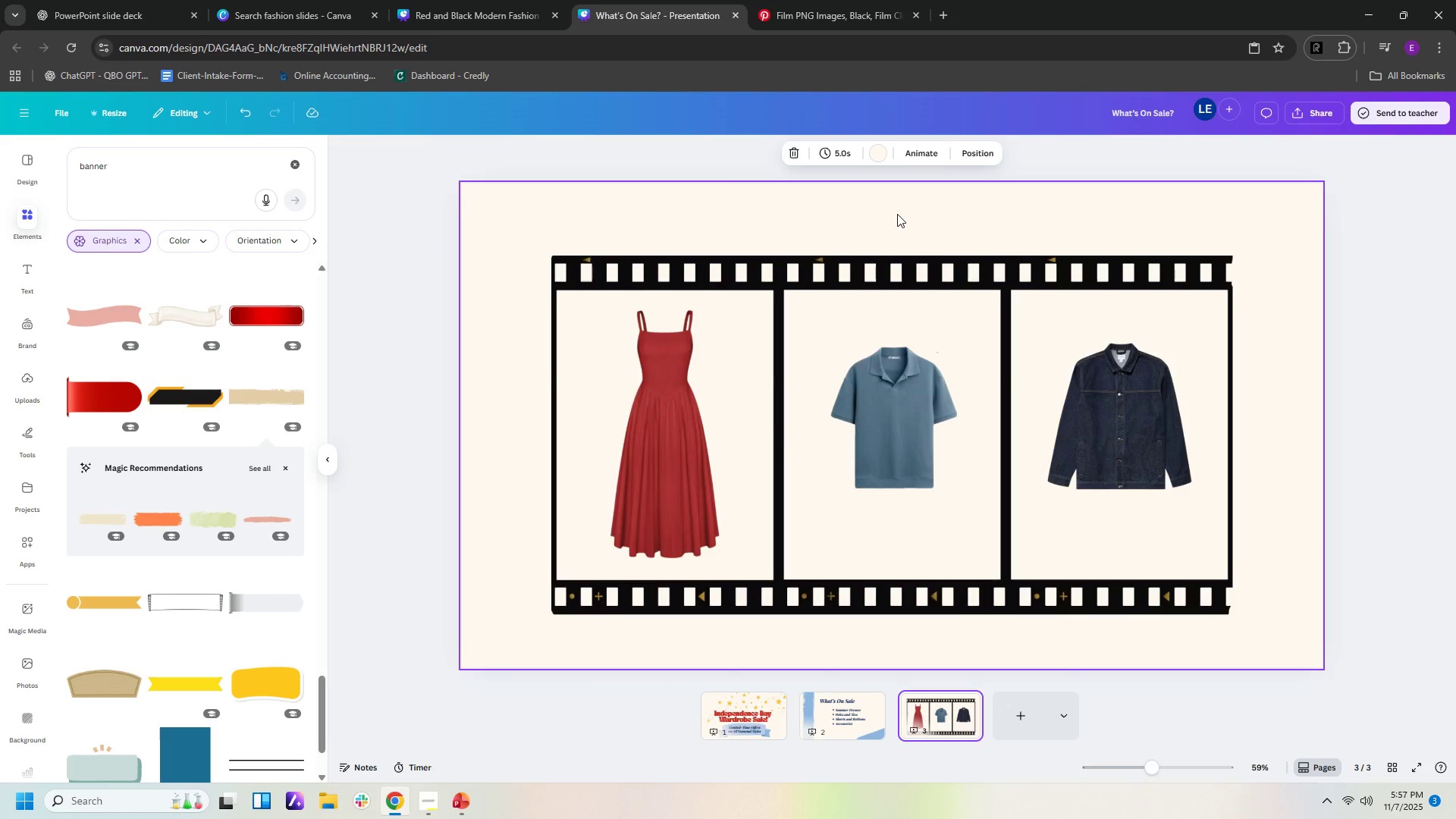 
left_click([897, 214])
 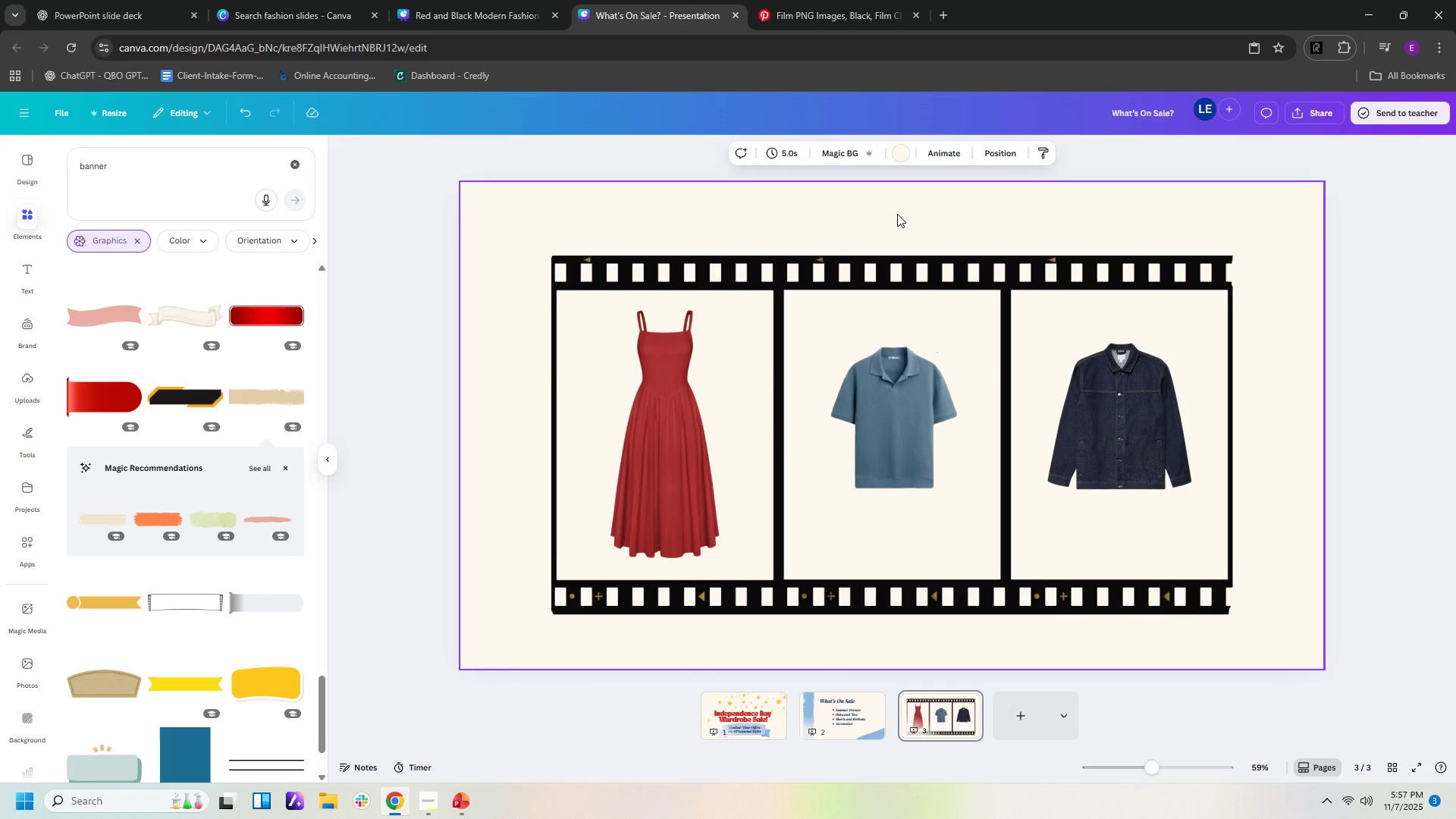 
key(Control+V)
 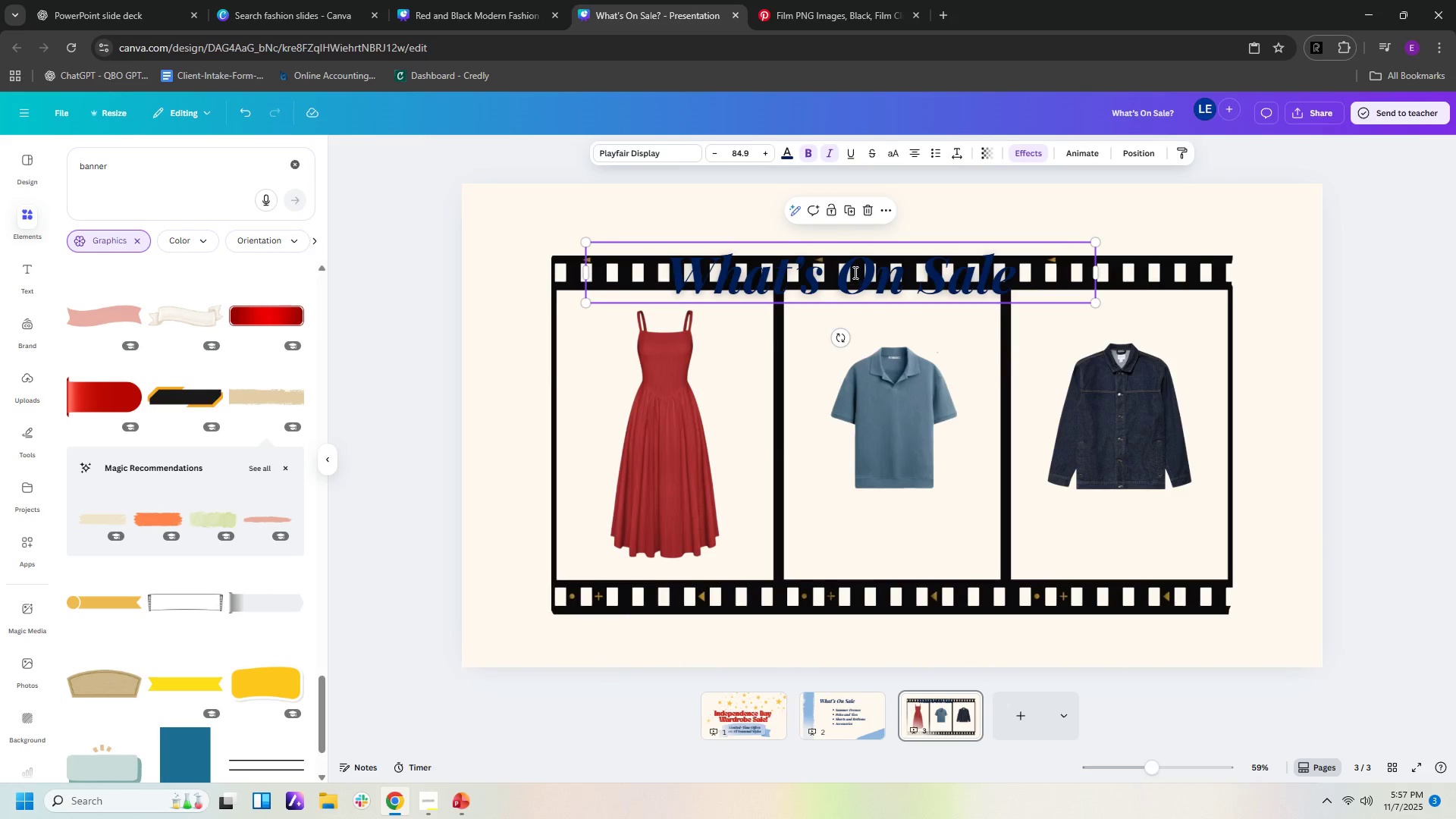 
double_click([854, 272])
 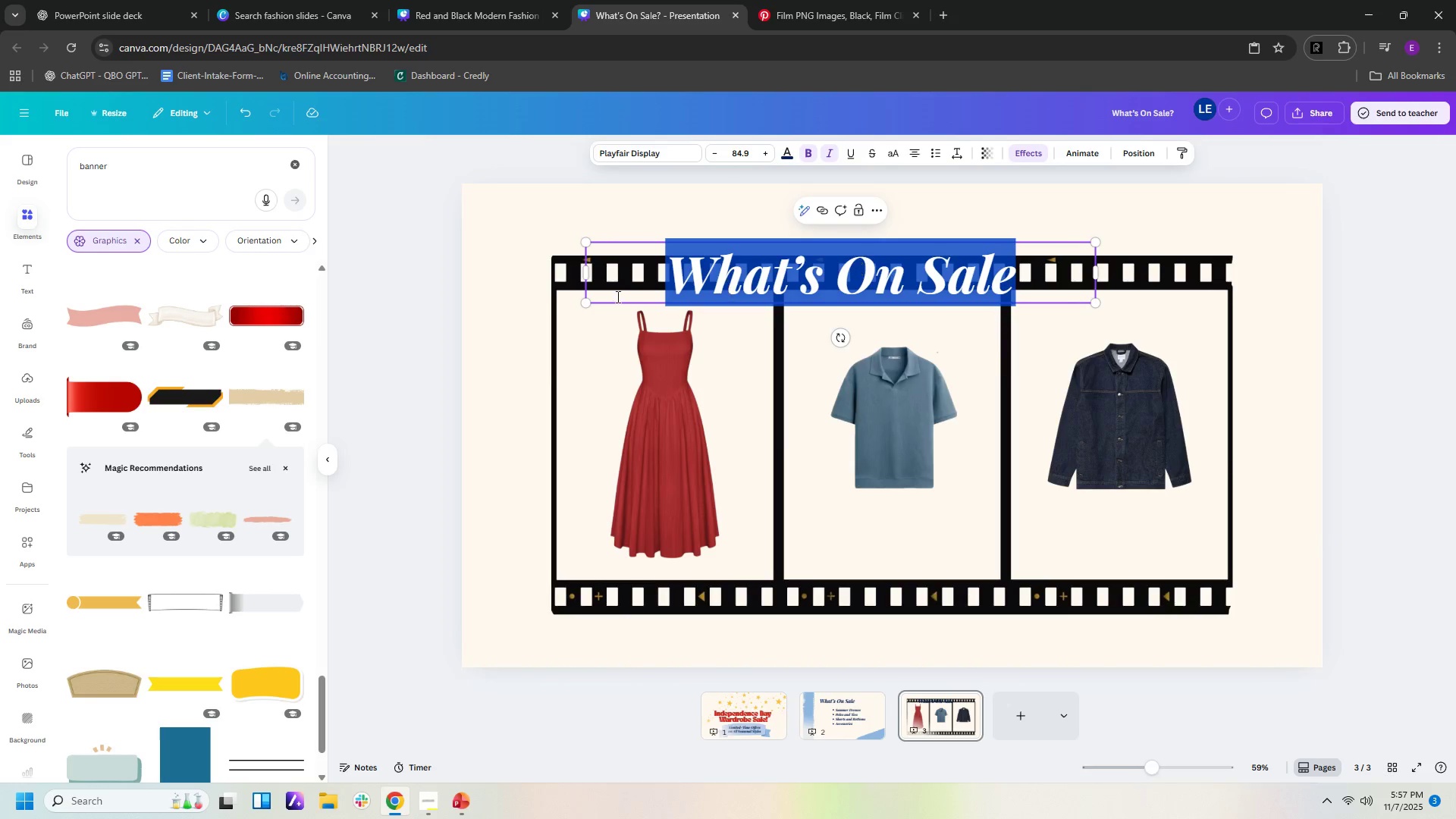 
type(Seasina)
key(Backspace)
key(Backspace)
key(Backspace)
type(onal Styel)
key(Backspace)
key(Backspace)
type(le Picks)
 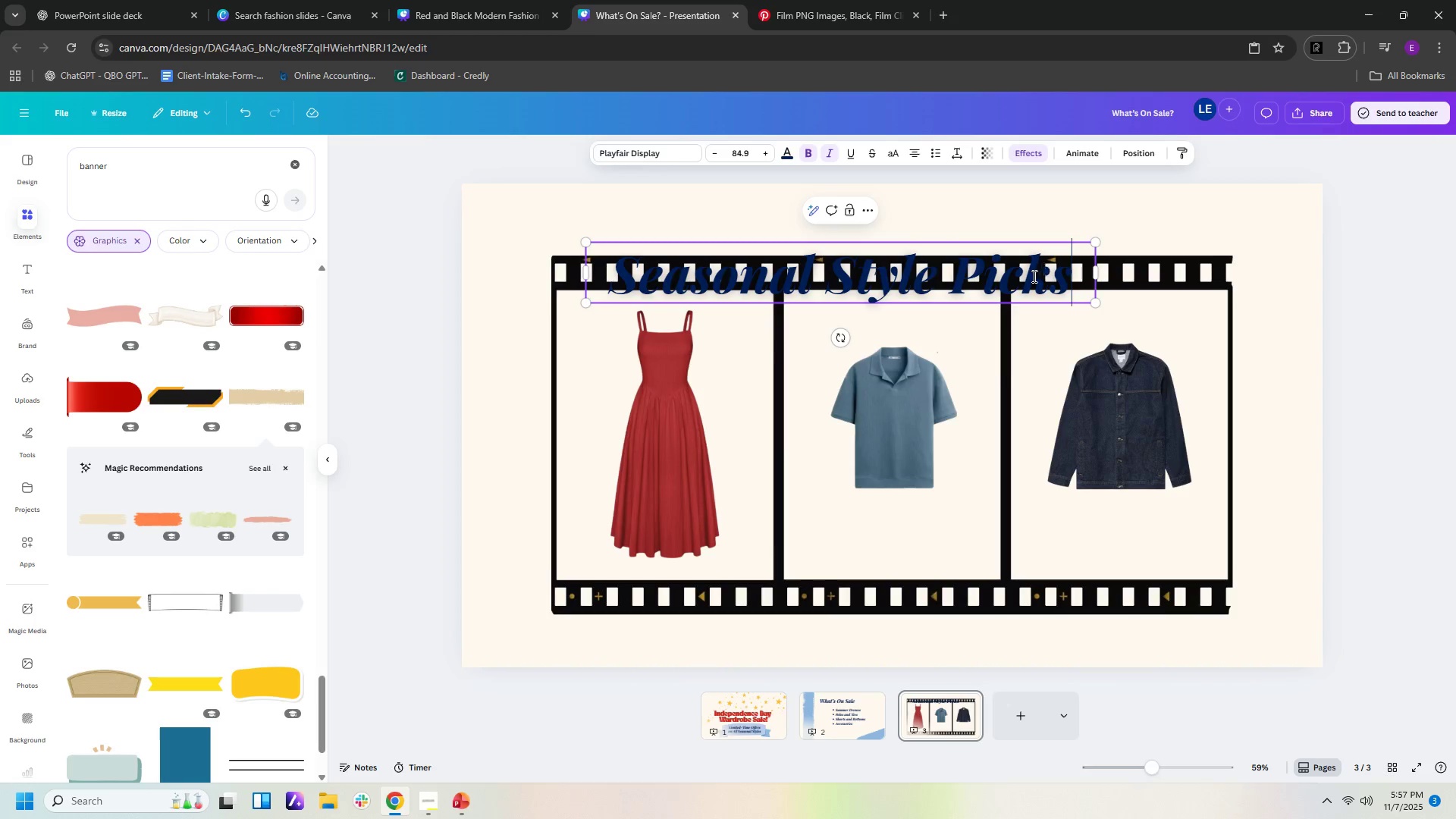 
left_click([1162, 218])
 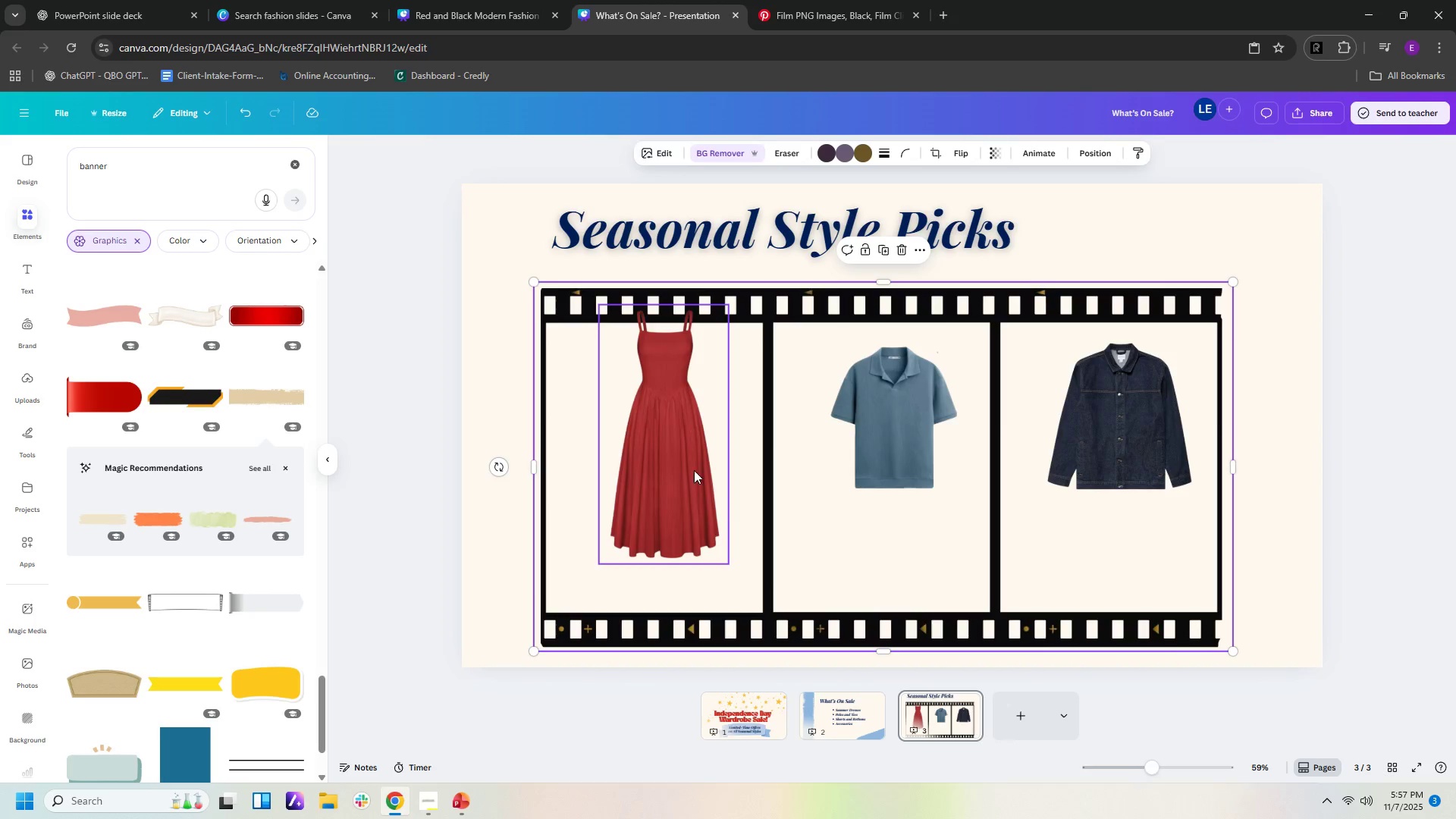 
wait(13.83)
 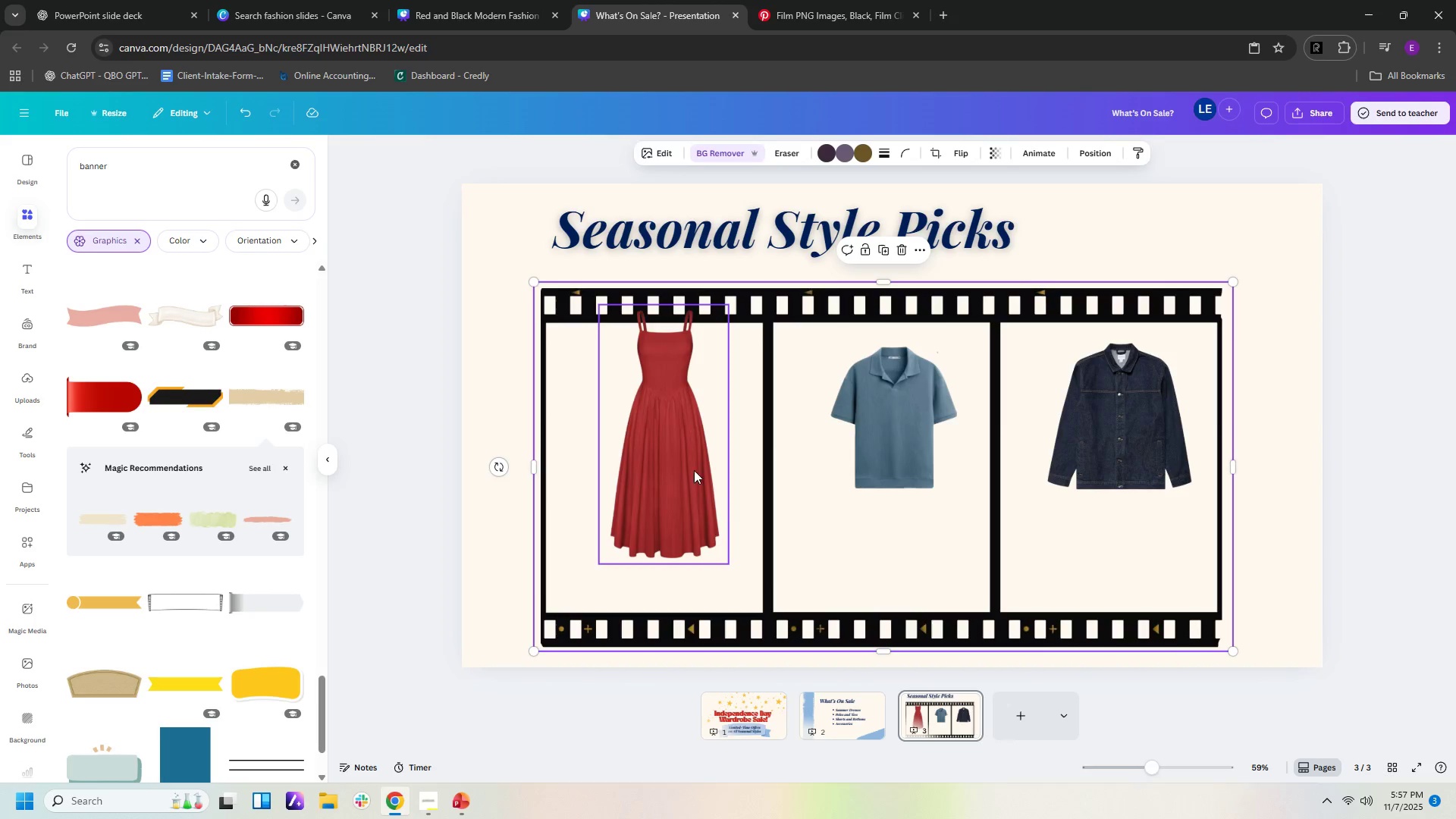 
left_click([1292, 440])
 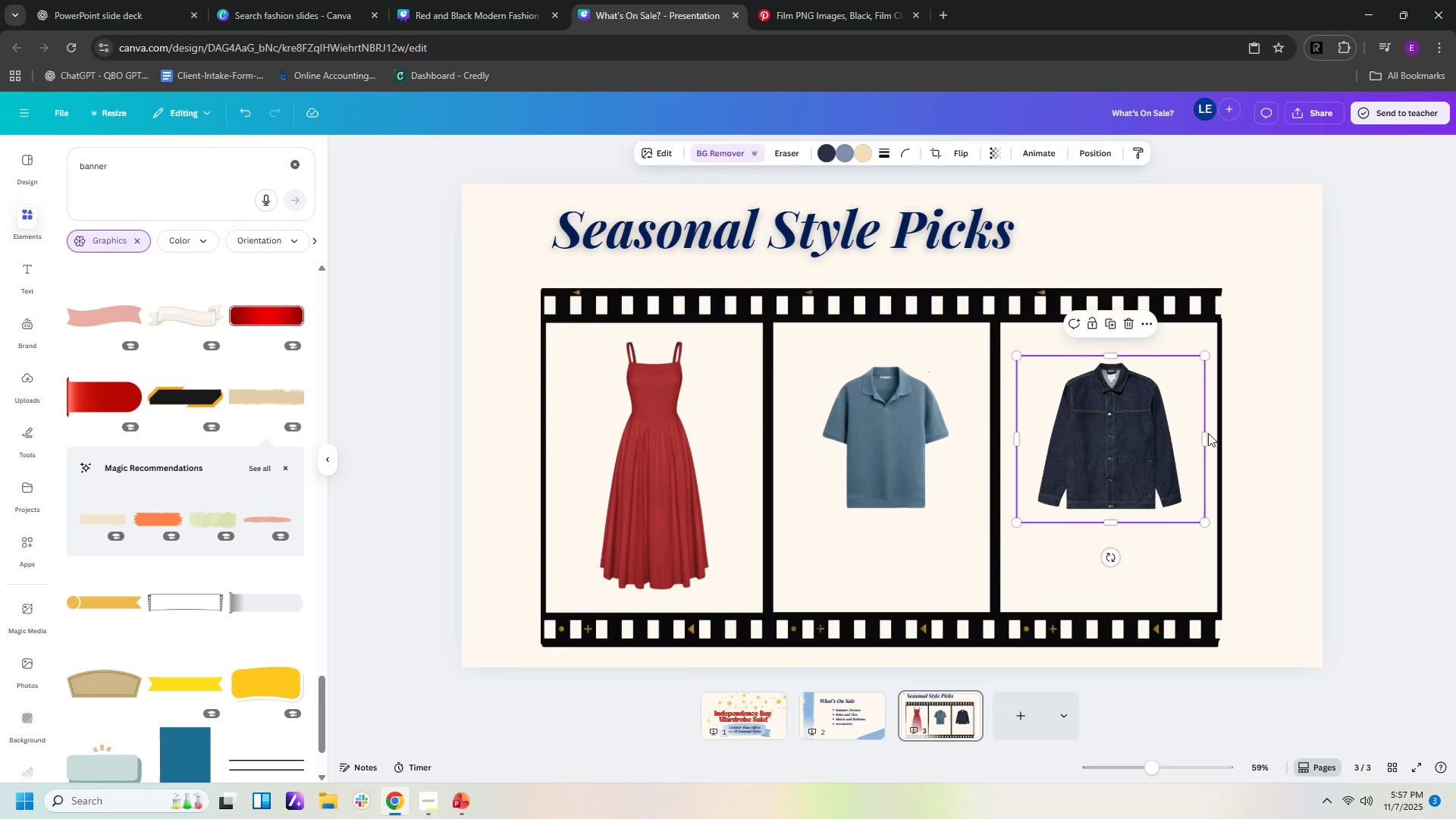 
left_click([1256, 435])
 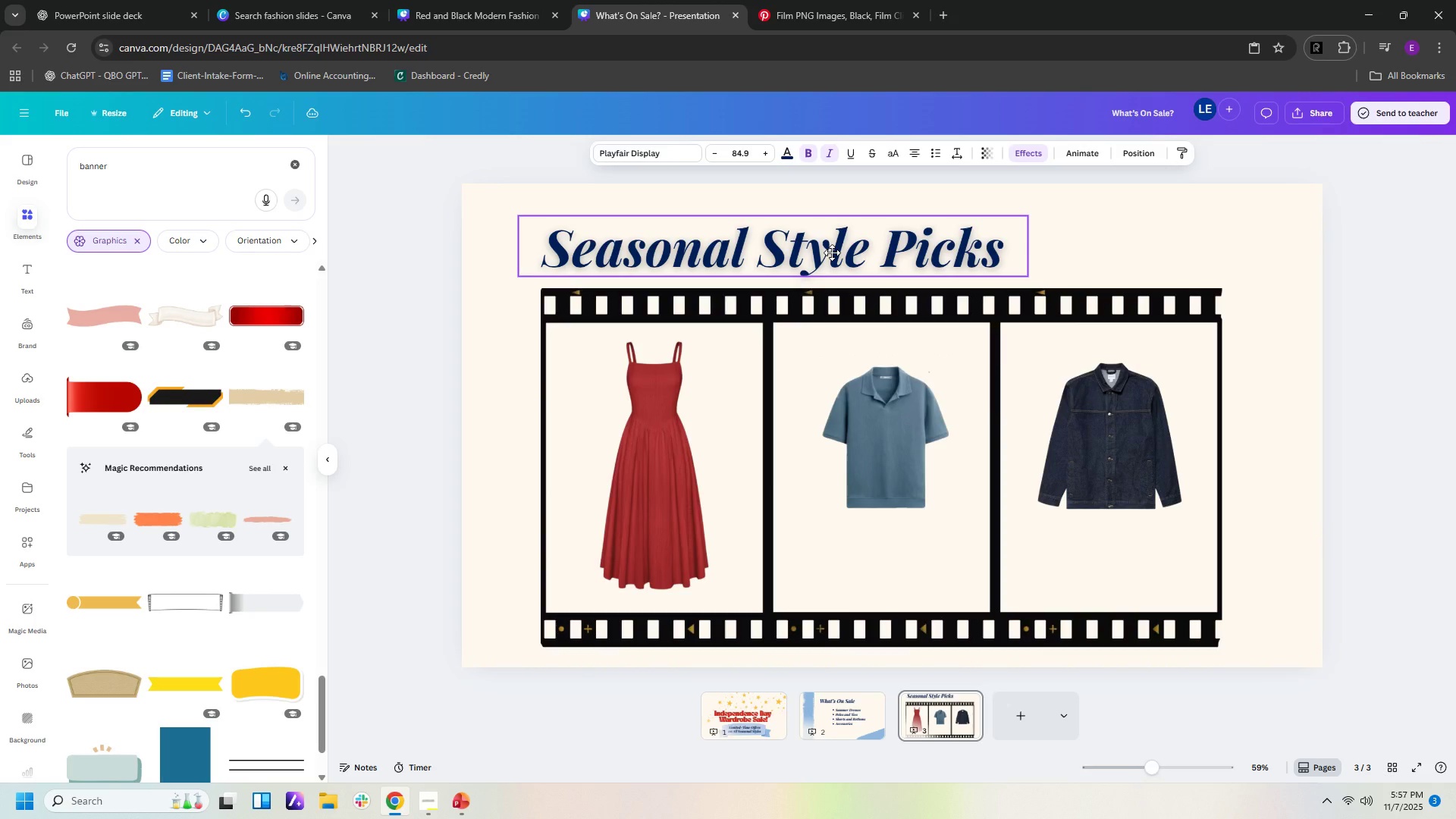 
left_click([1202, 228])
 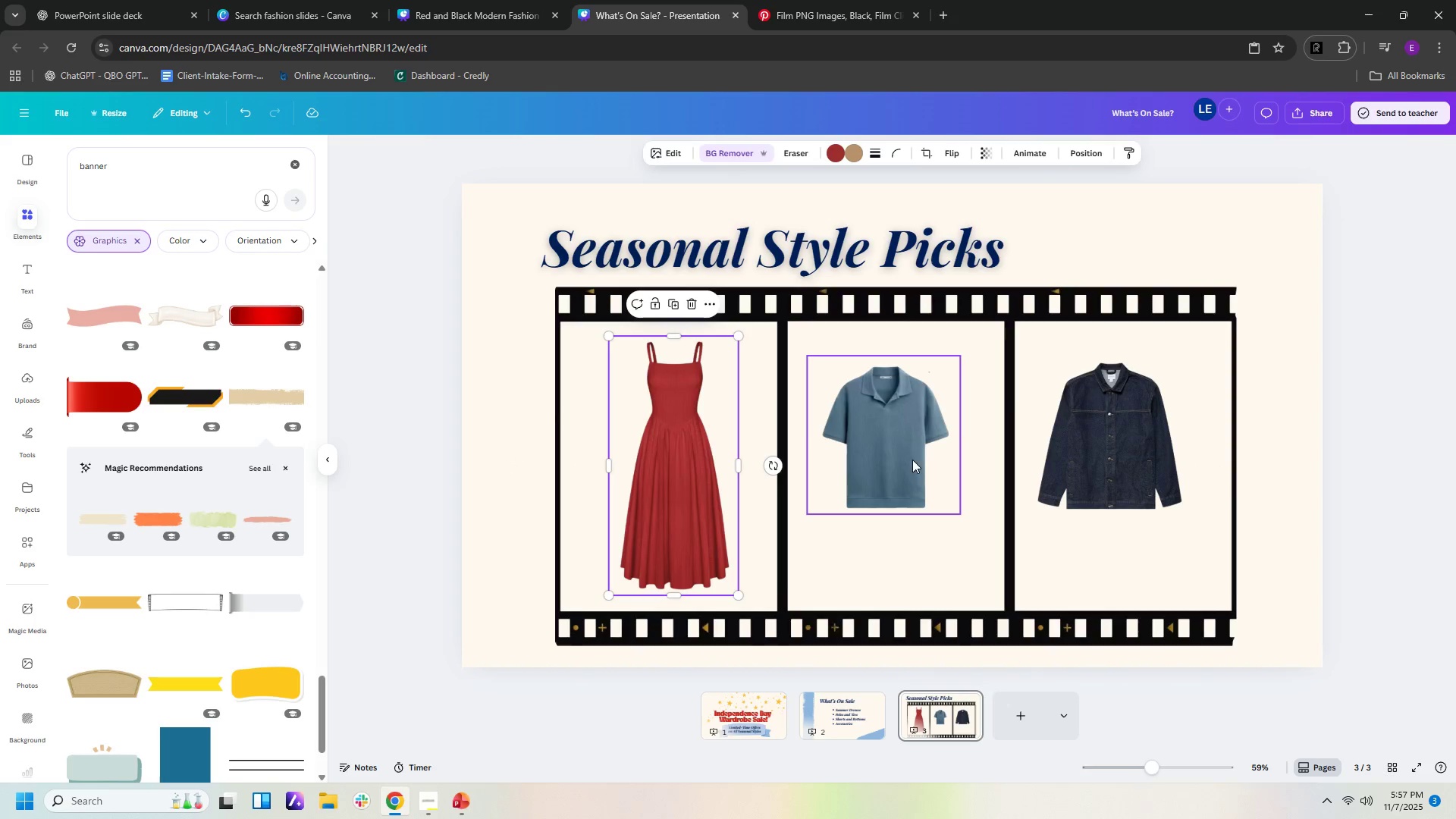 
wait(15.9)
 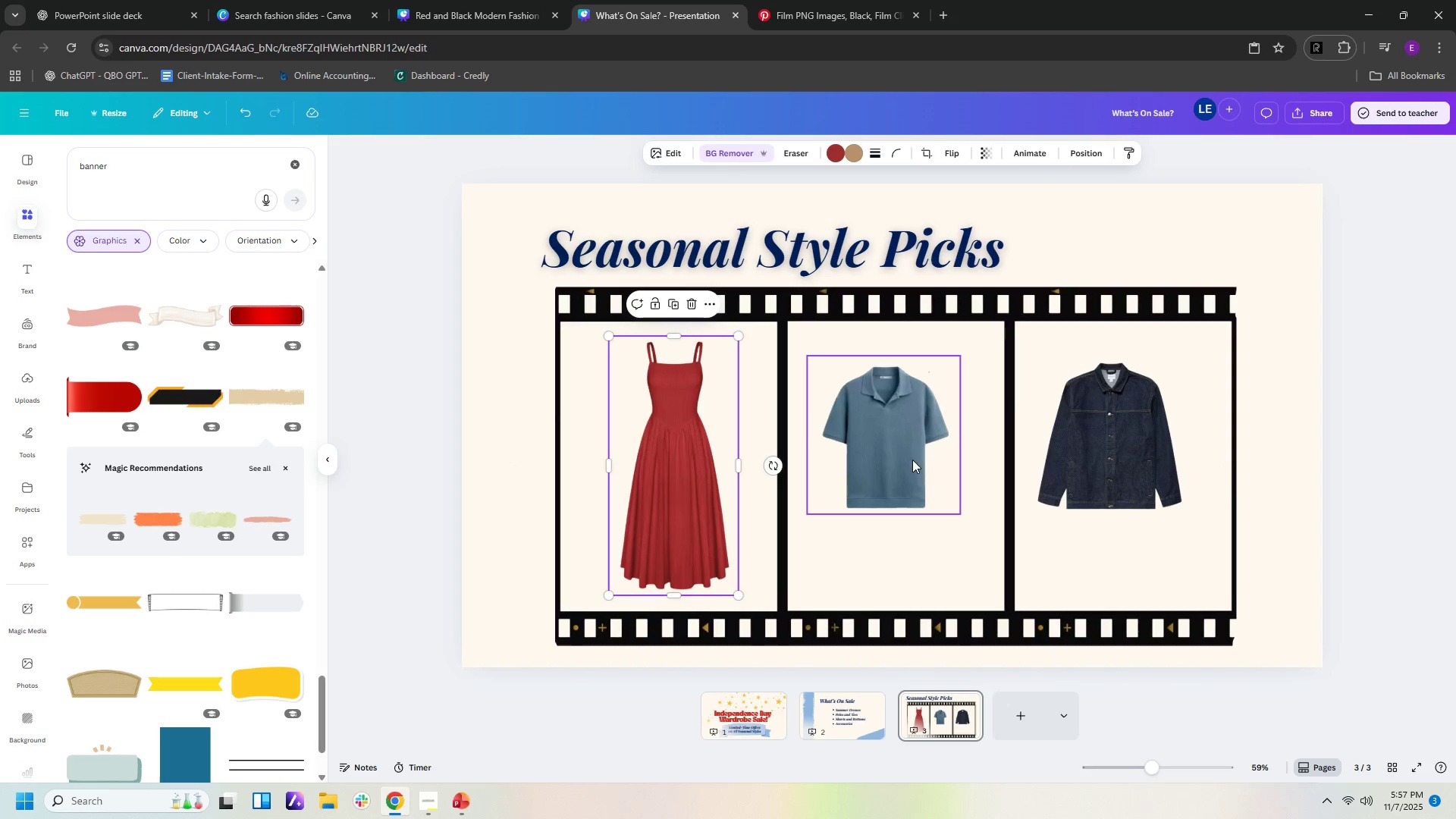 
left_click([802, 258])
 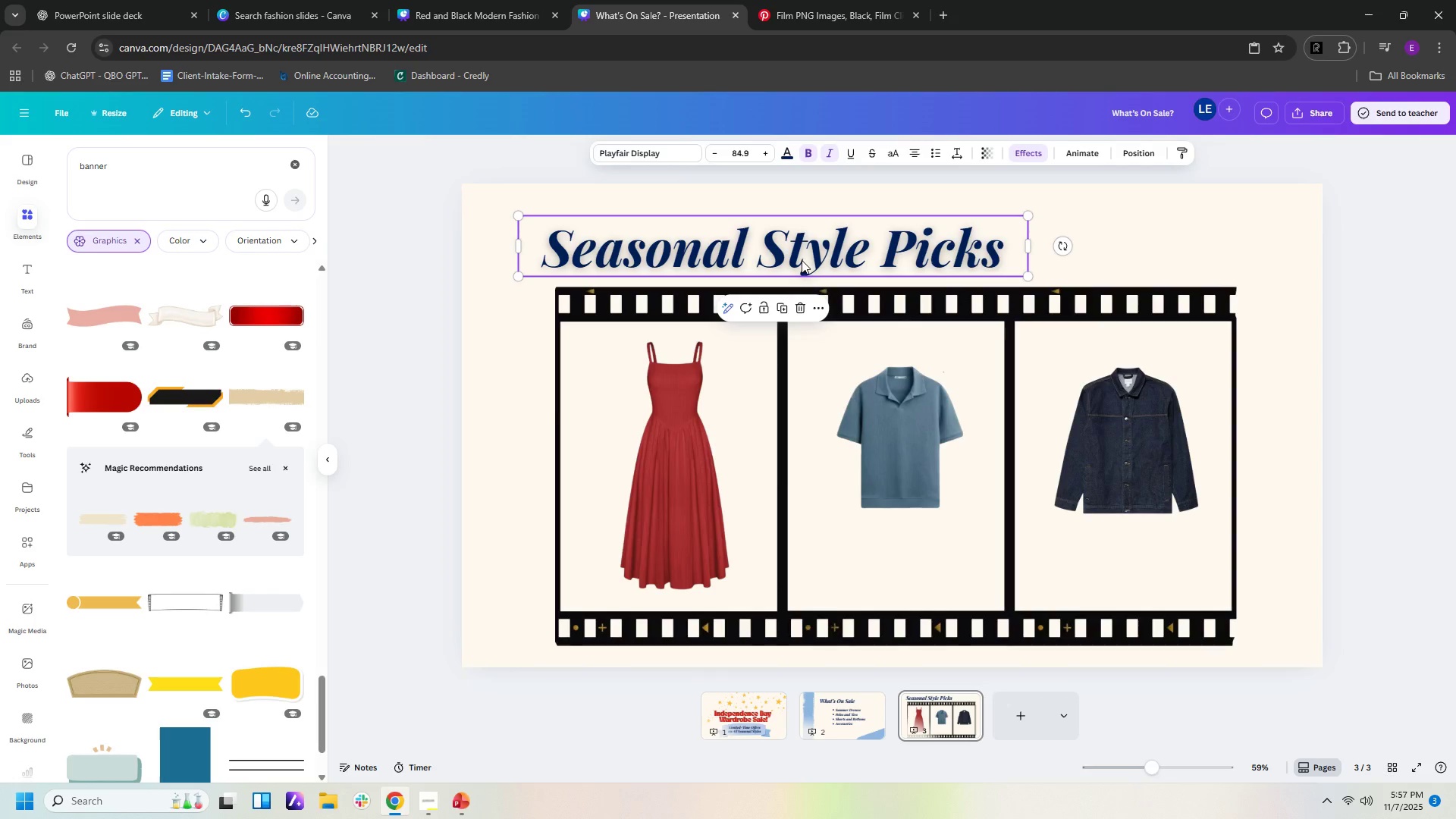 
key(Control+C)
 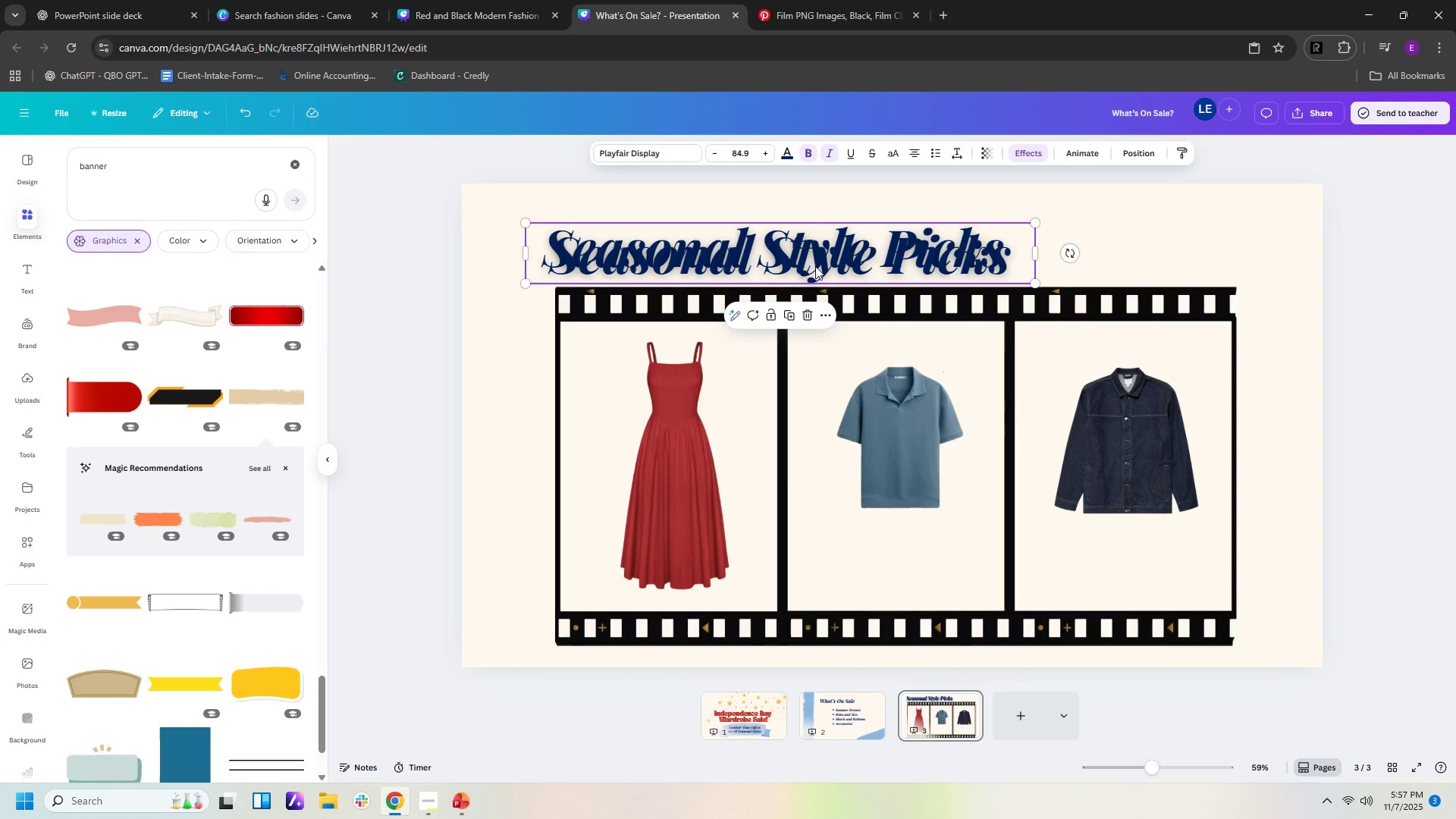 
key(Control+V)
 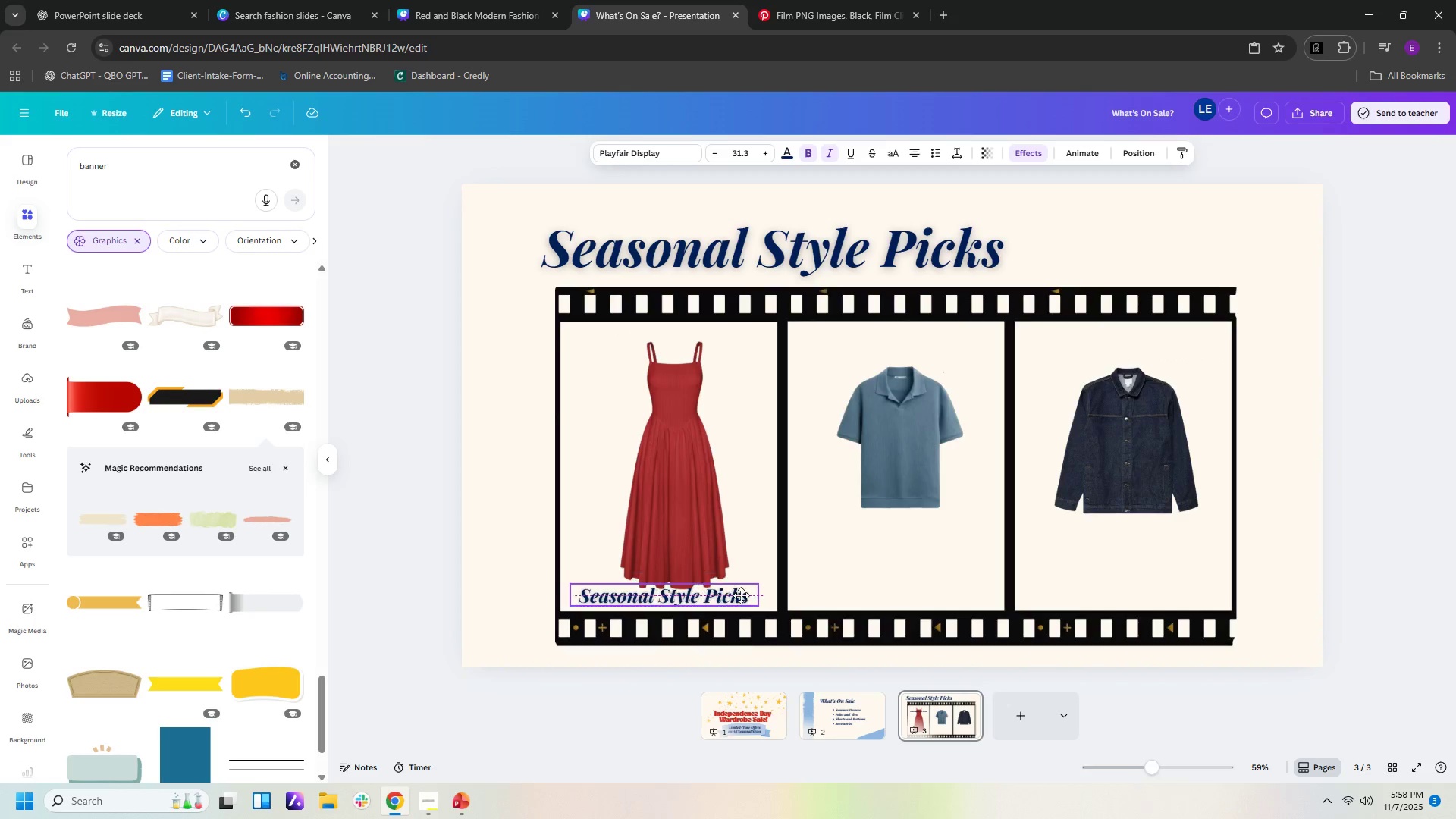 
wait(12.11)
 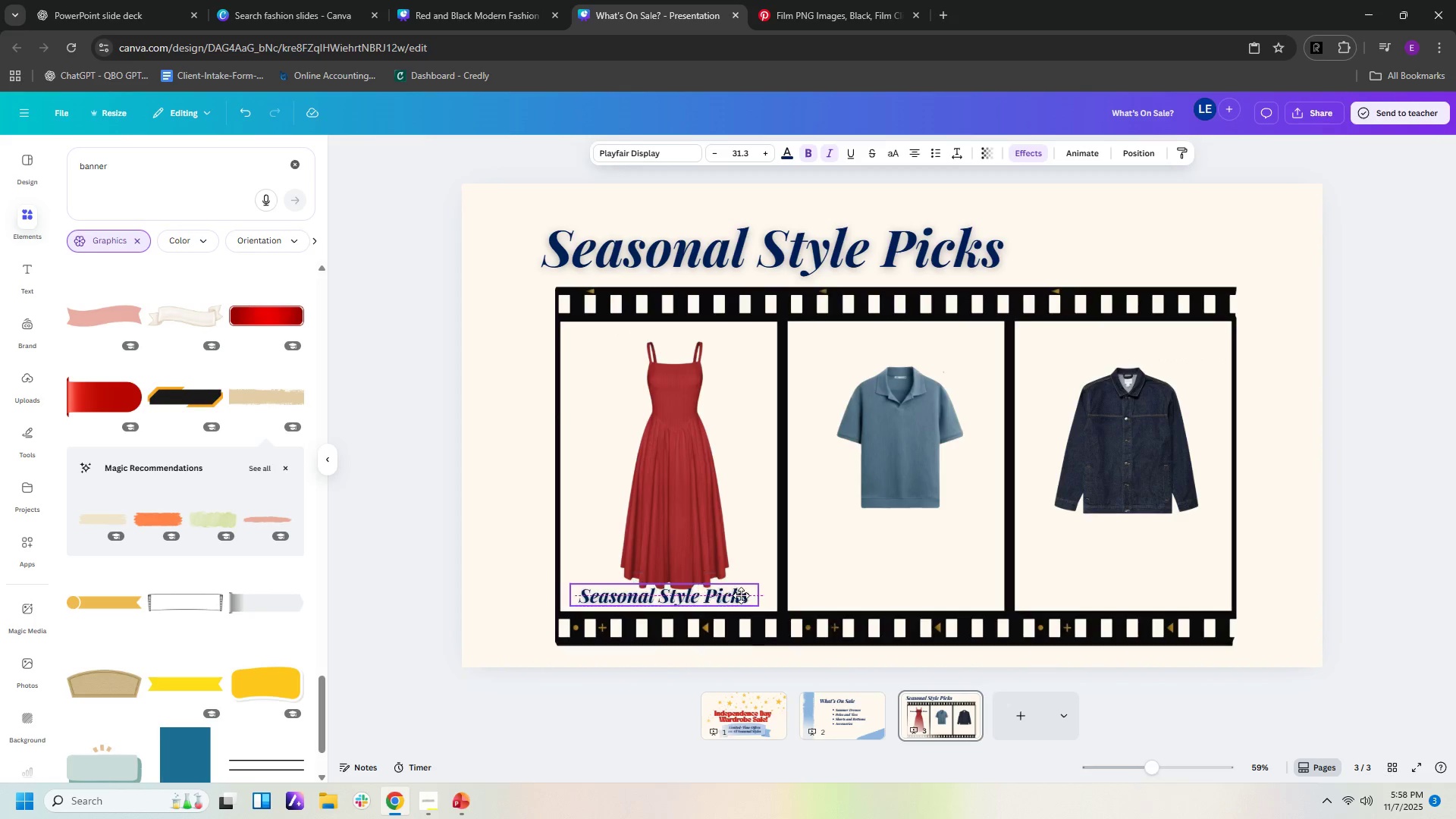 
left_click([131, 19])
 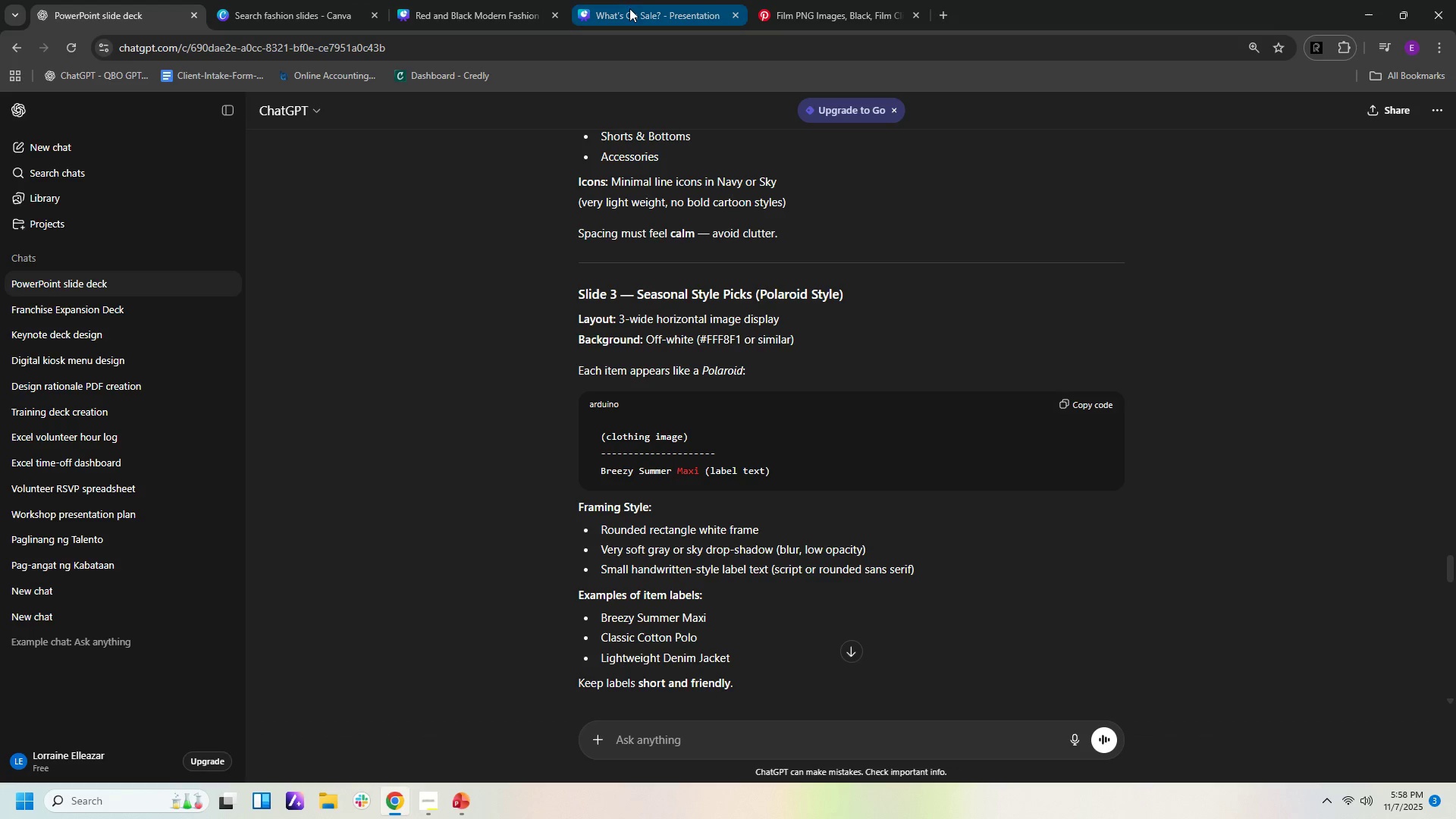 
mouse_move([656, 20])
 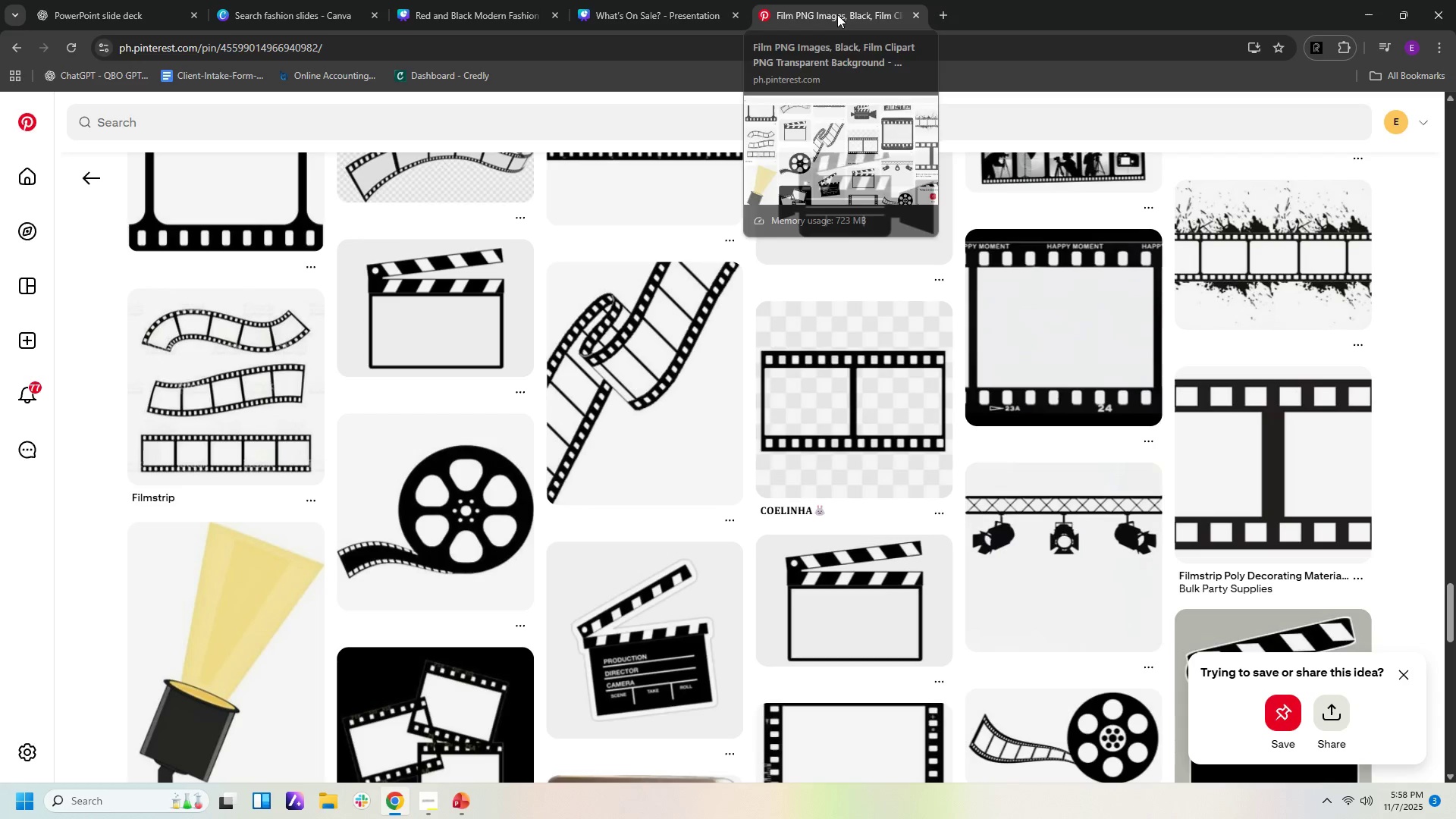 
left_click([837, 14])
 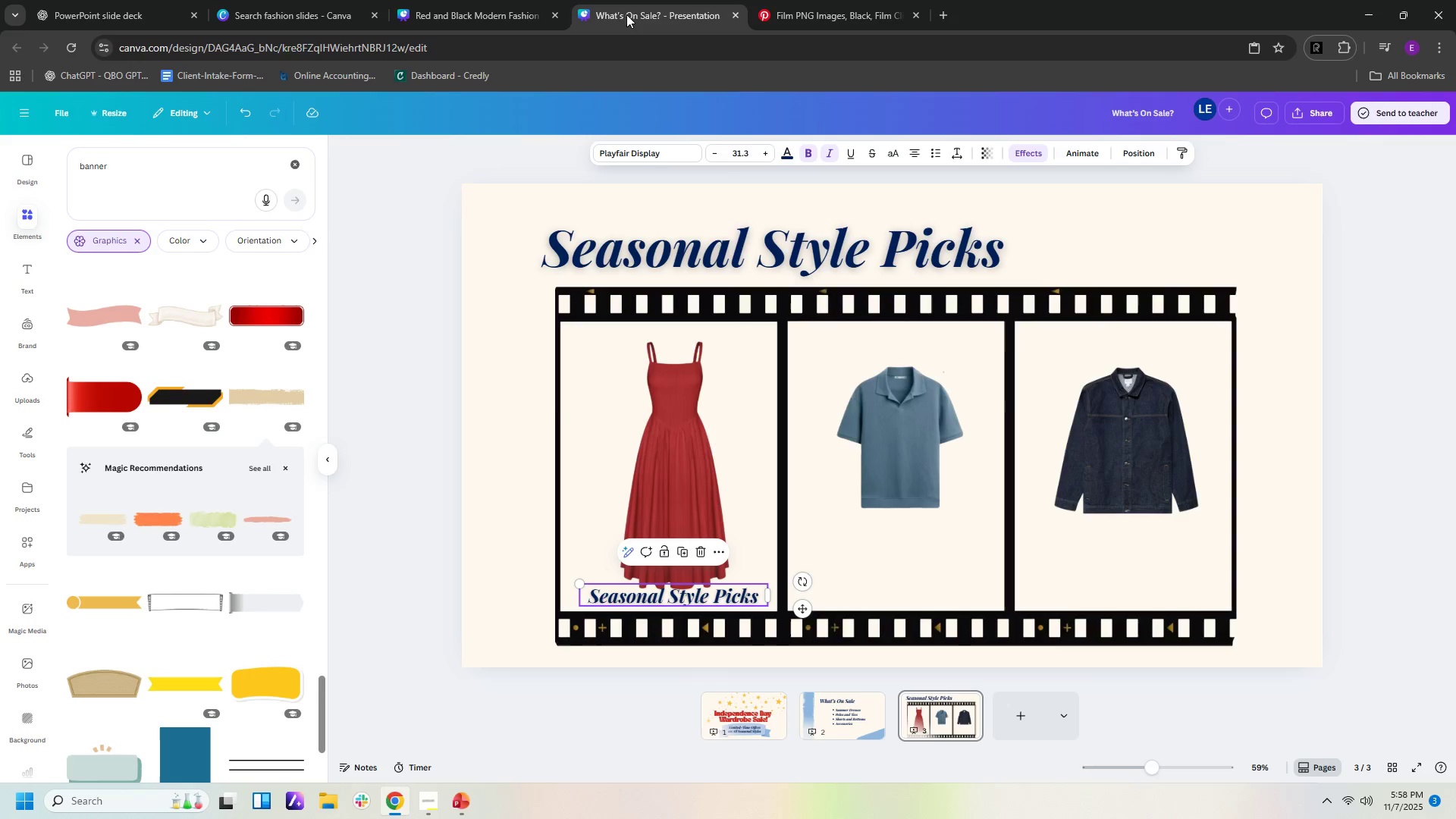 
left_click([626, 14])
 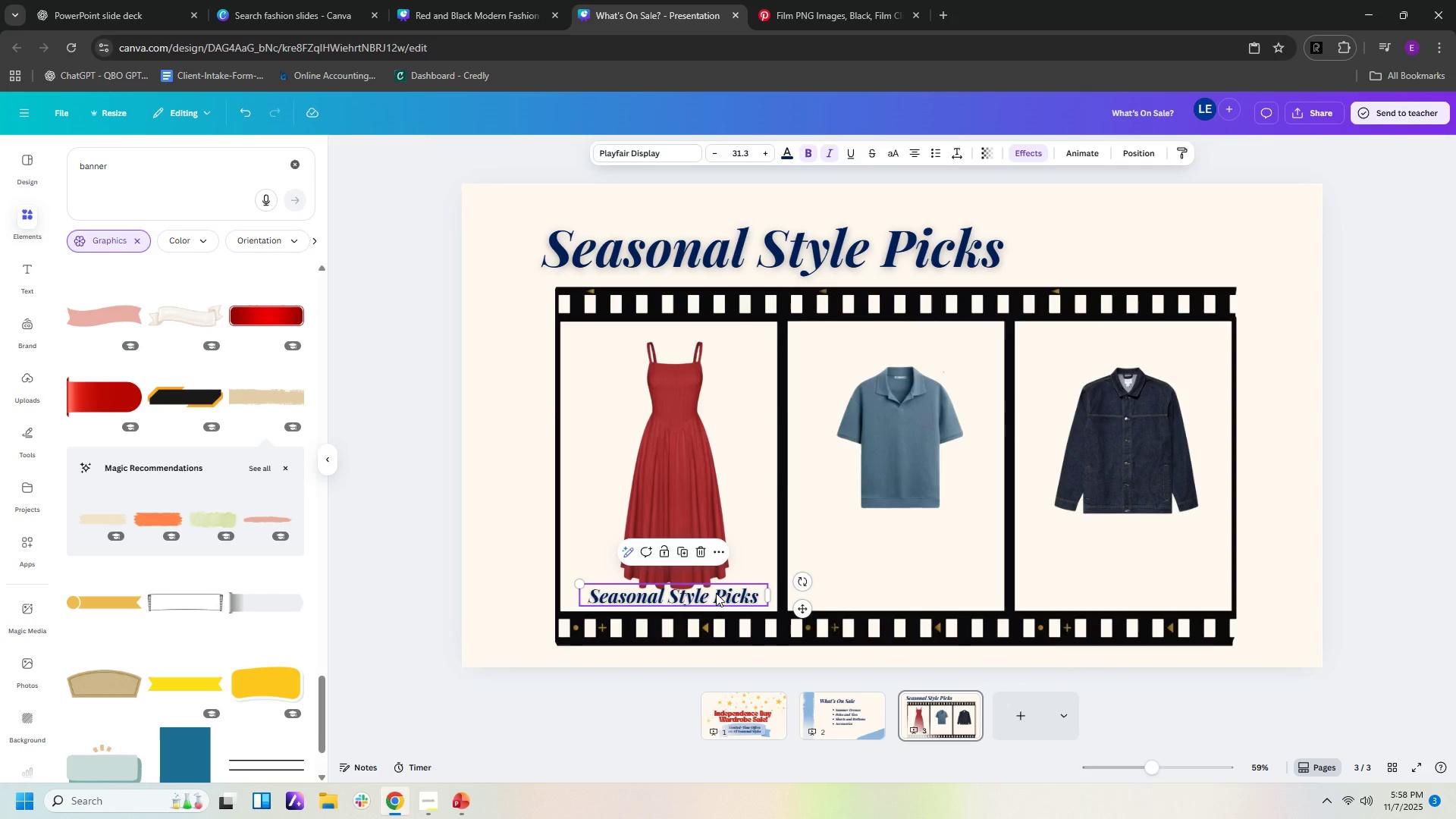 
double_click([716, 593])
 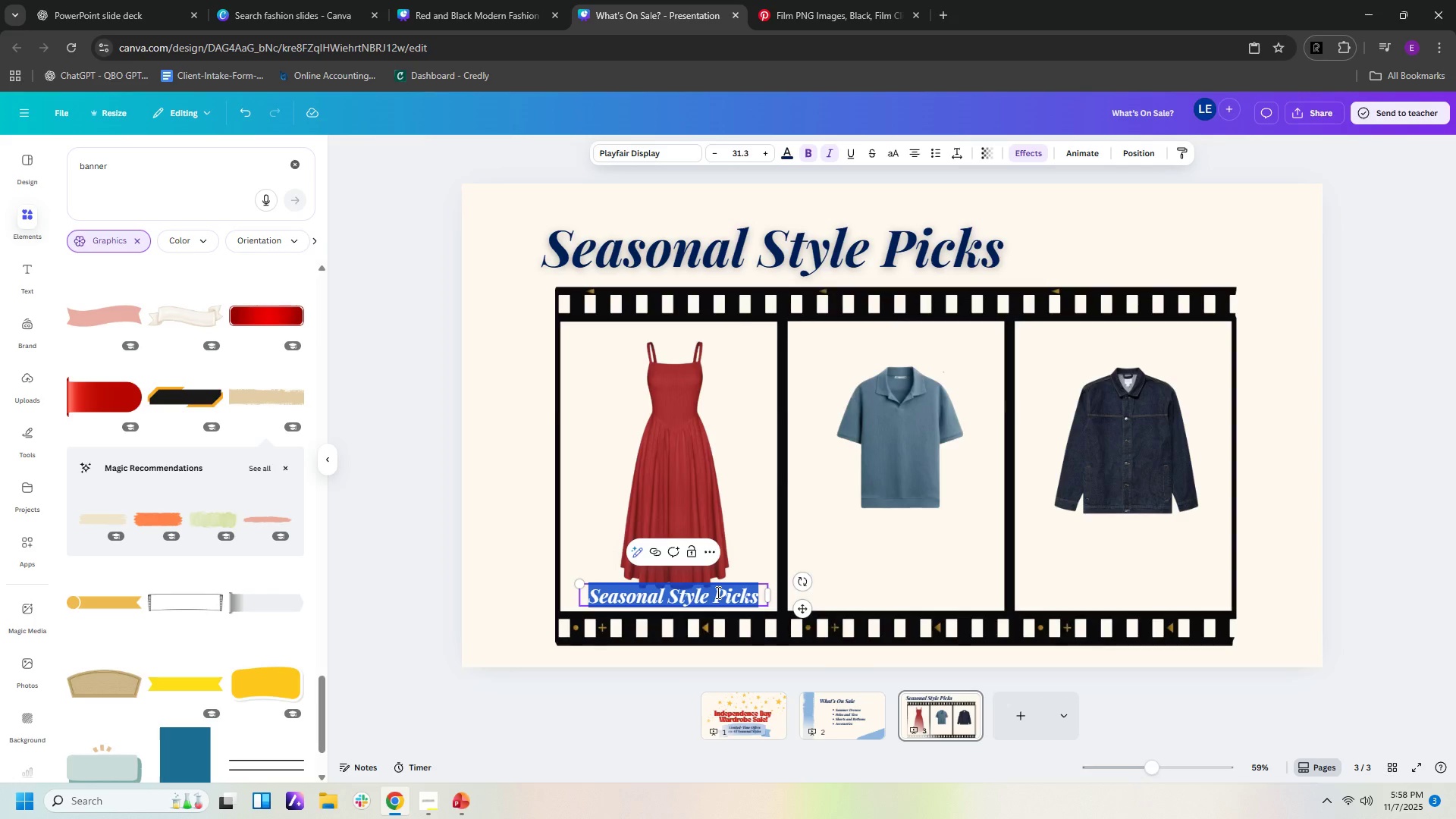 
type(Breezy Summer <a)
key(Backspace)
key(Backspace)
type(Maxi)
 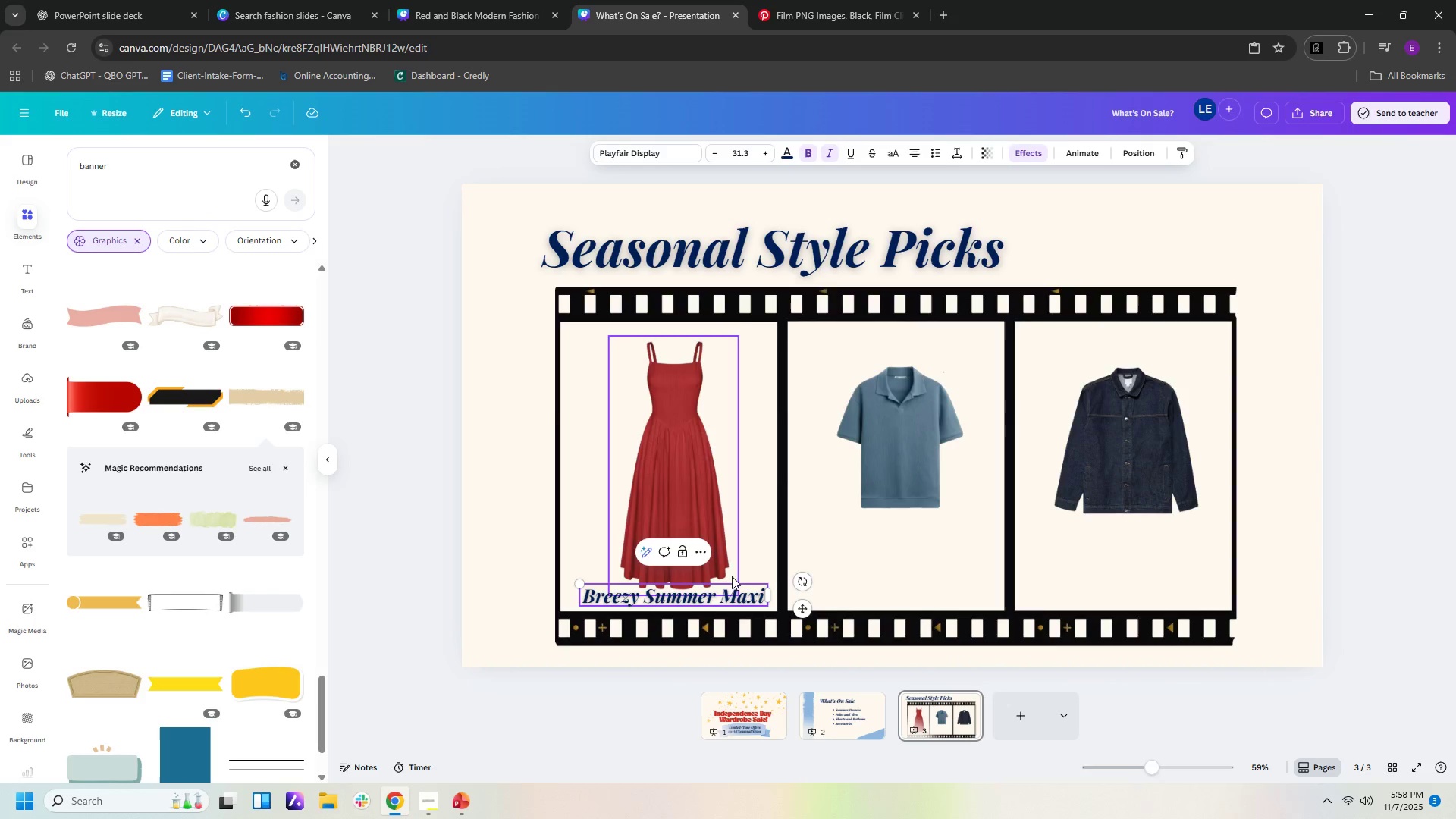 
left_click([811, 664])
 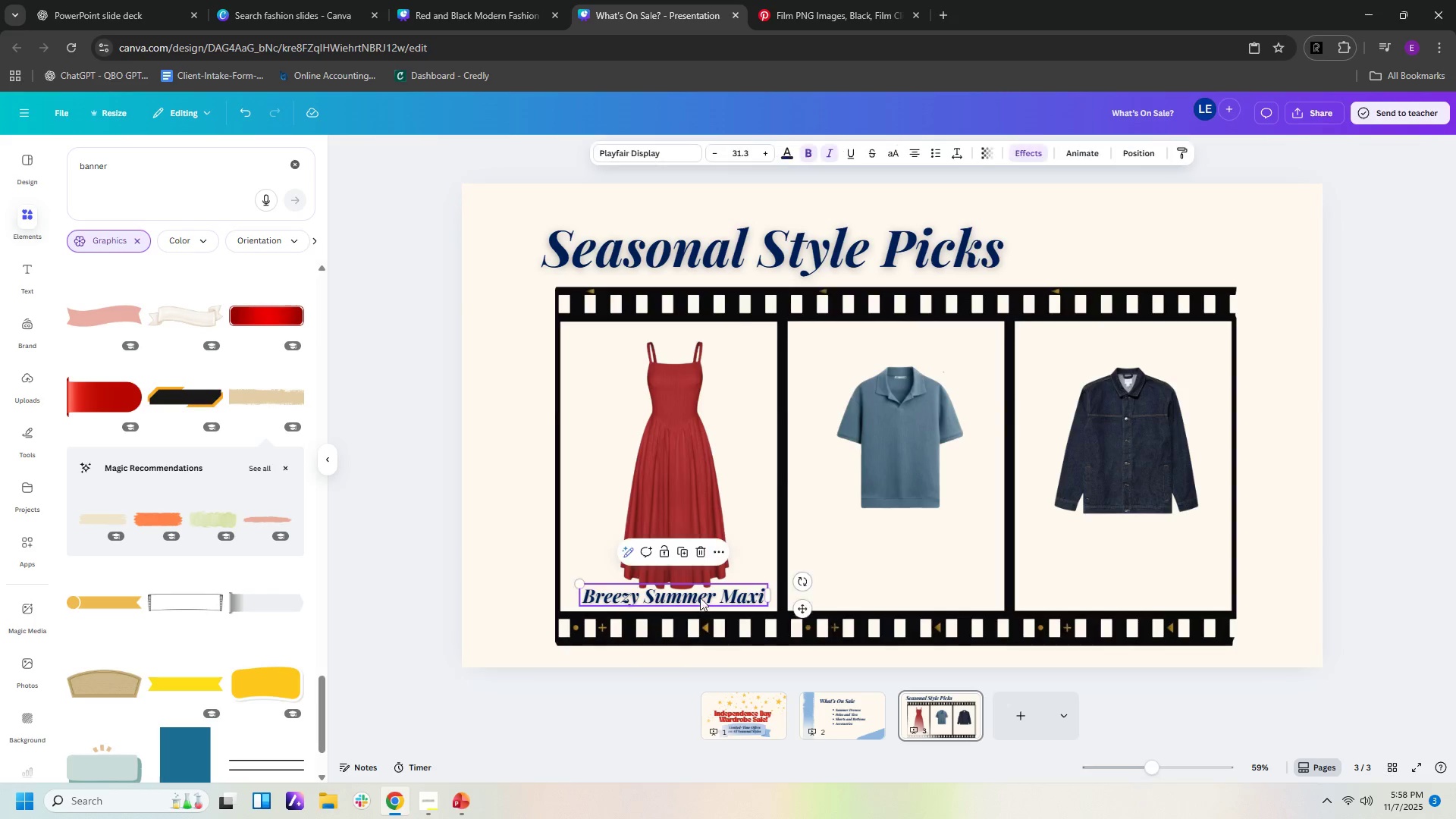 
left_click([700, 598])
 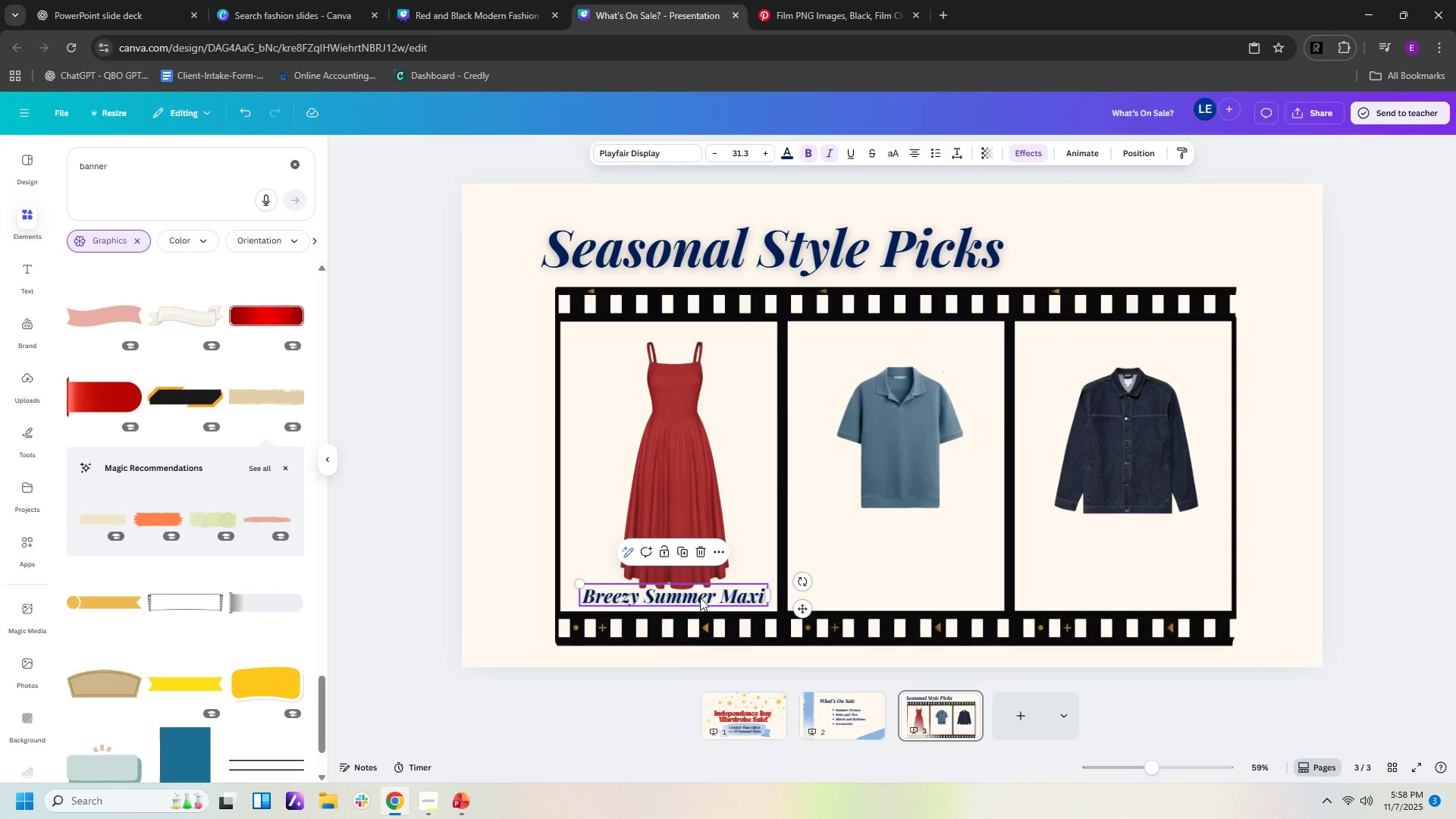 
key(Control+C)
 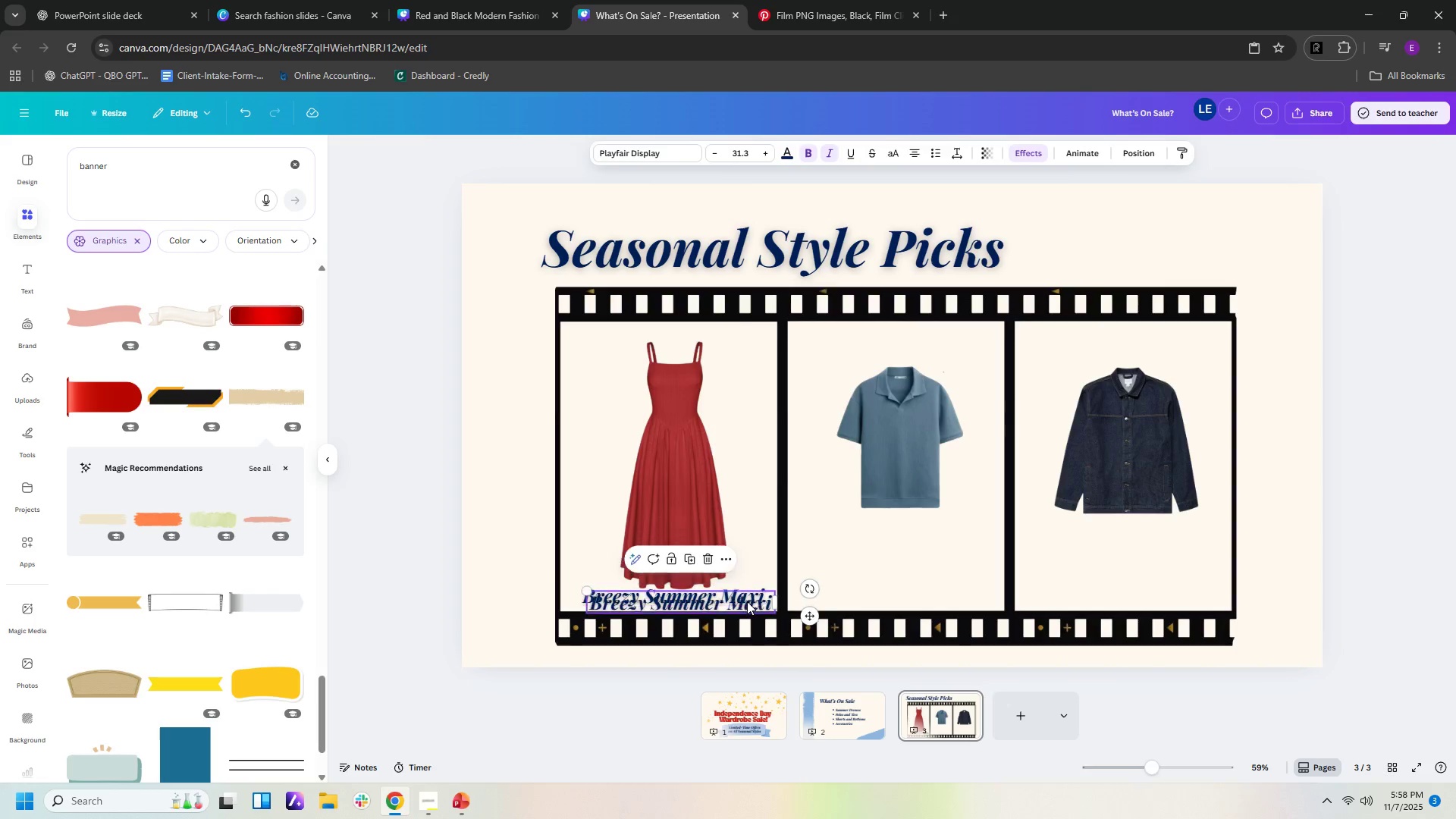 
key(Control+V)
 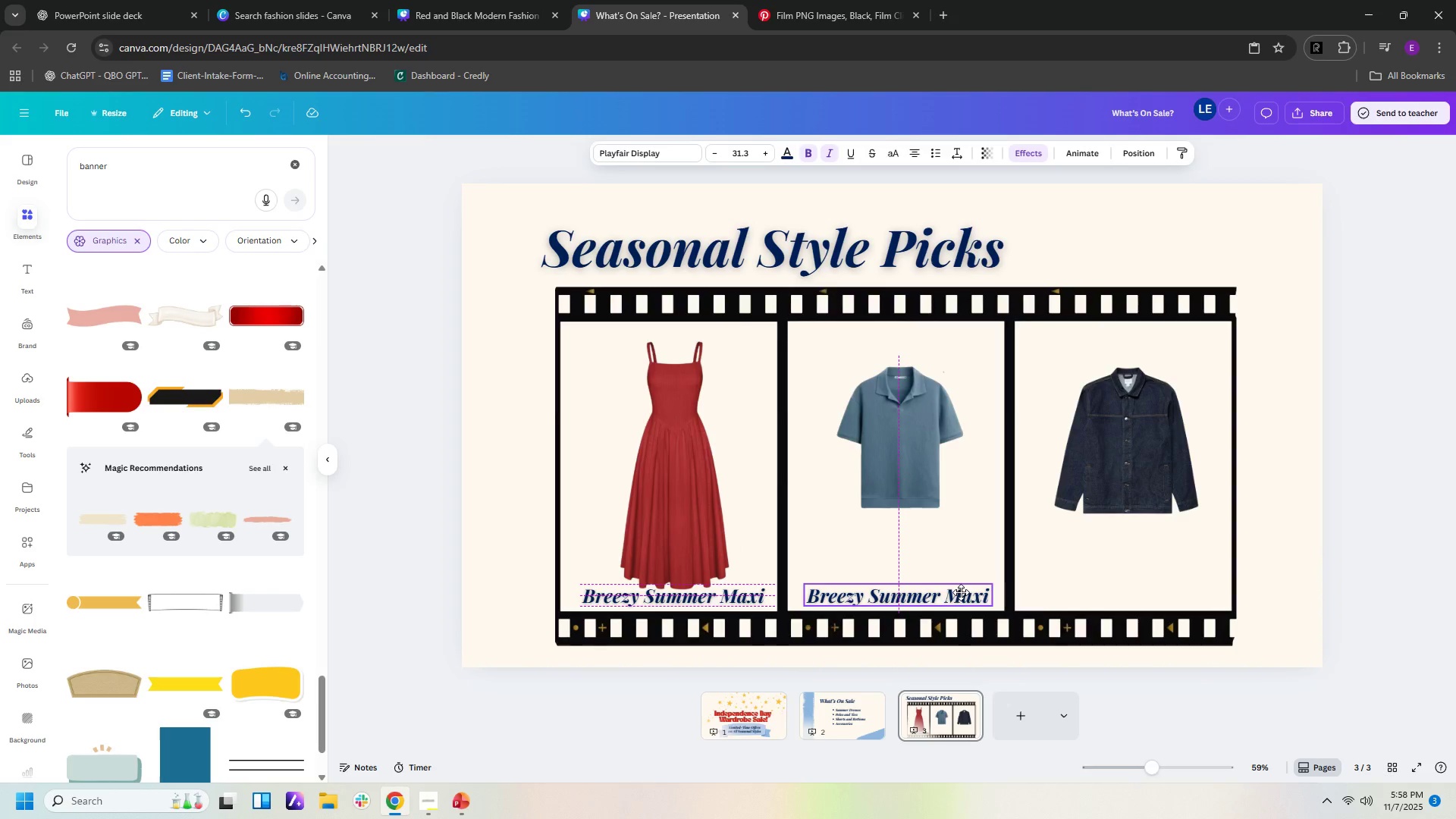 
double_click([959, 594])
 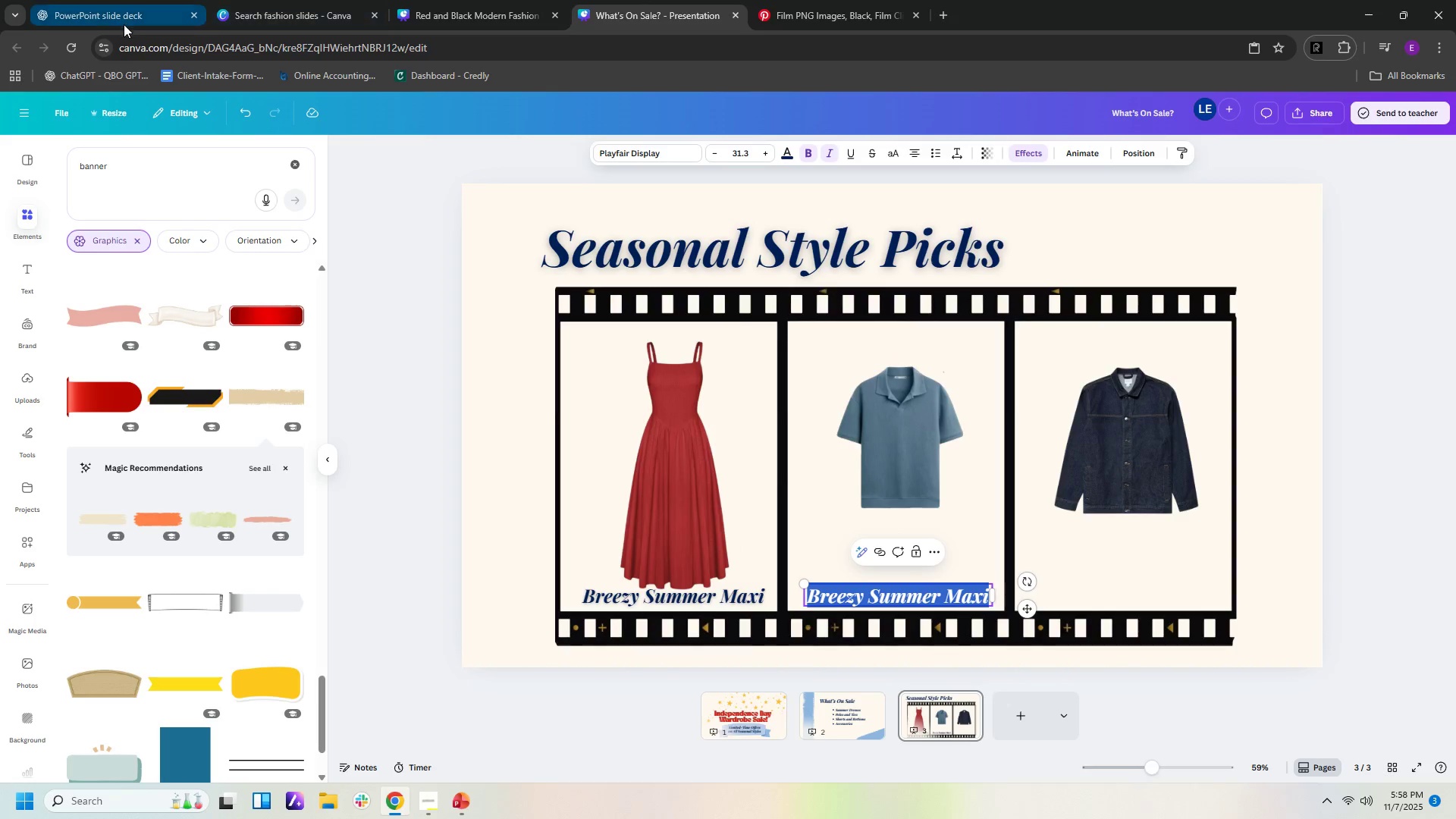 
left_click([124, 24])
 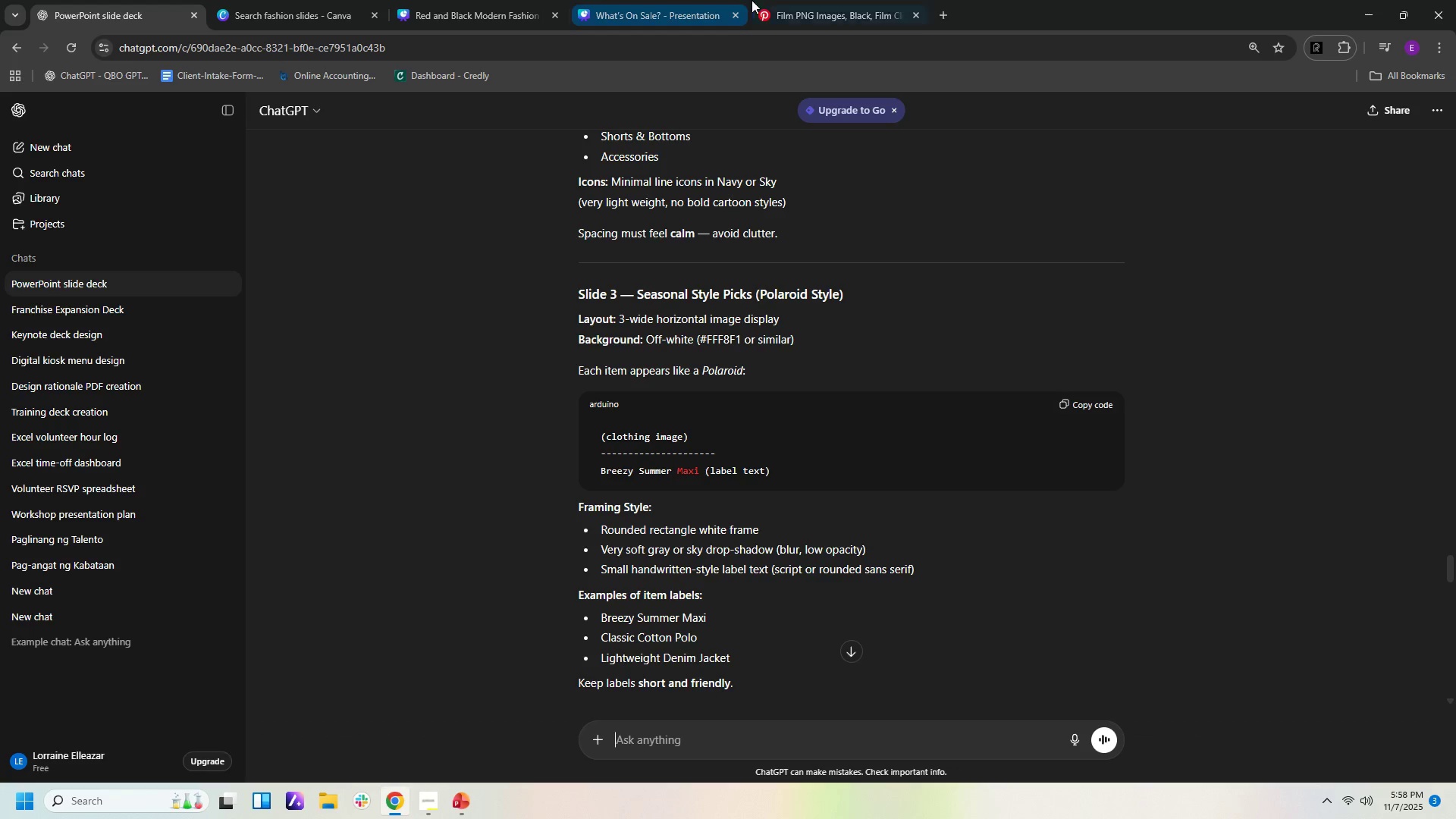 
left_click([780, 12])
 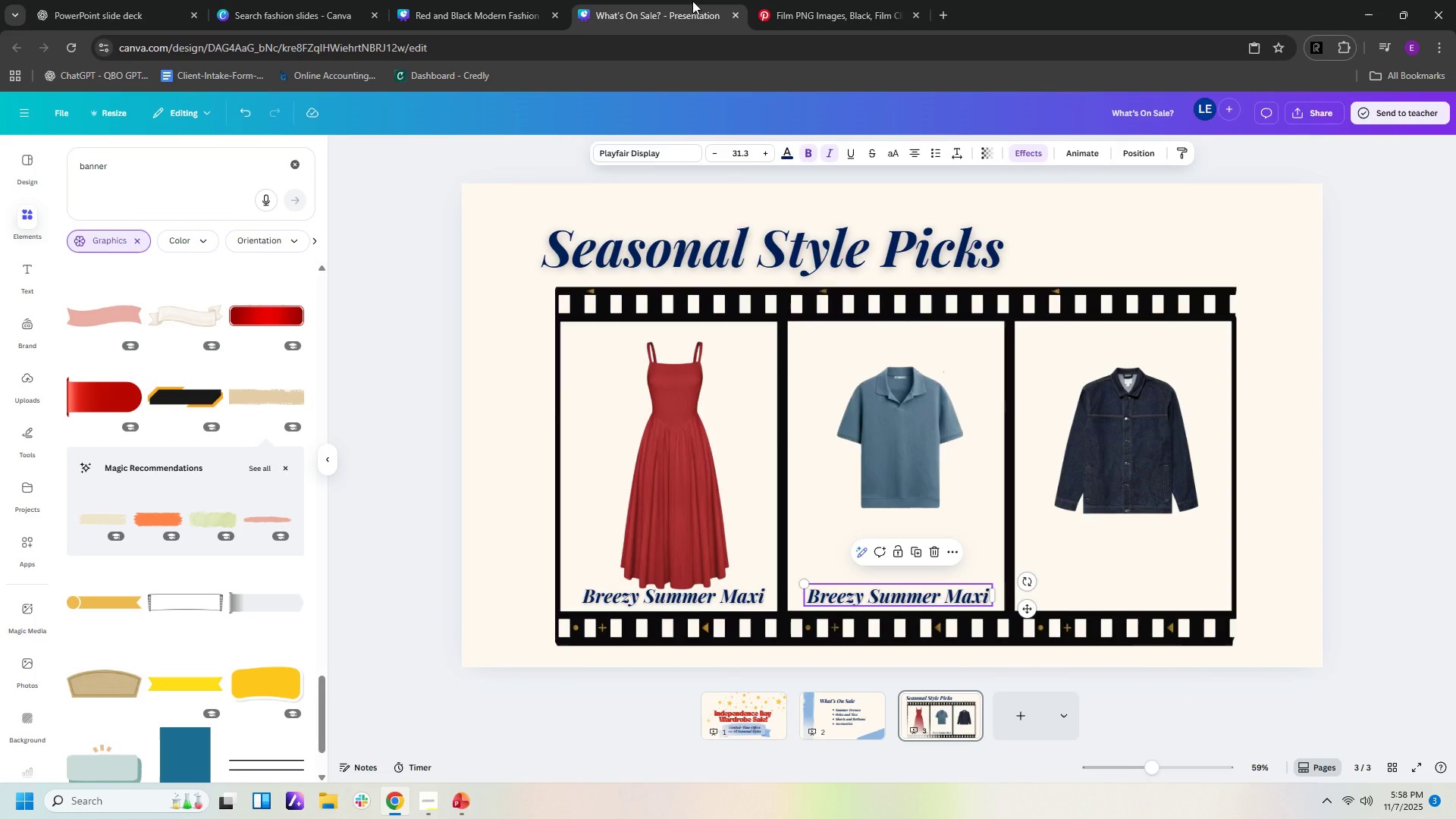 
left_click([692, 1])
 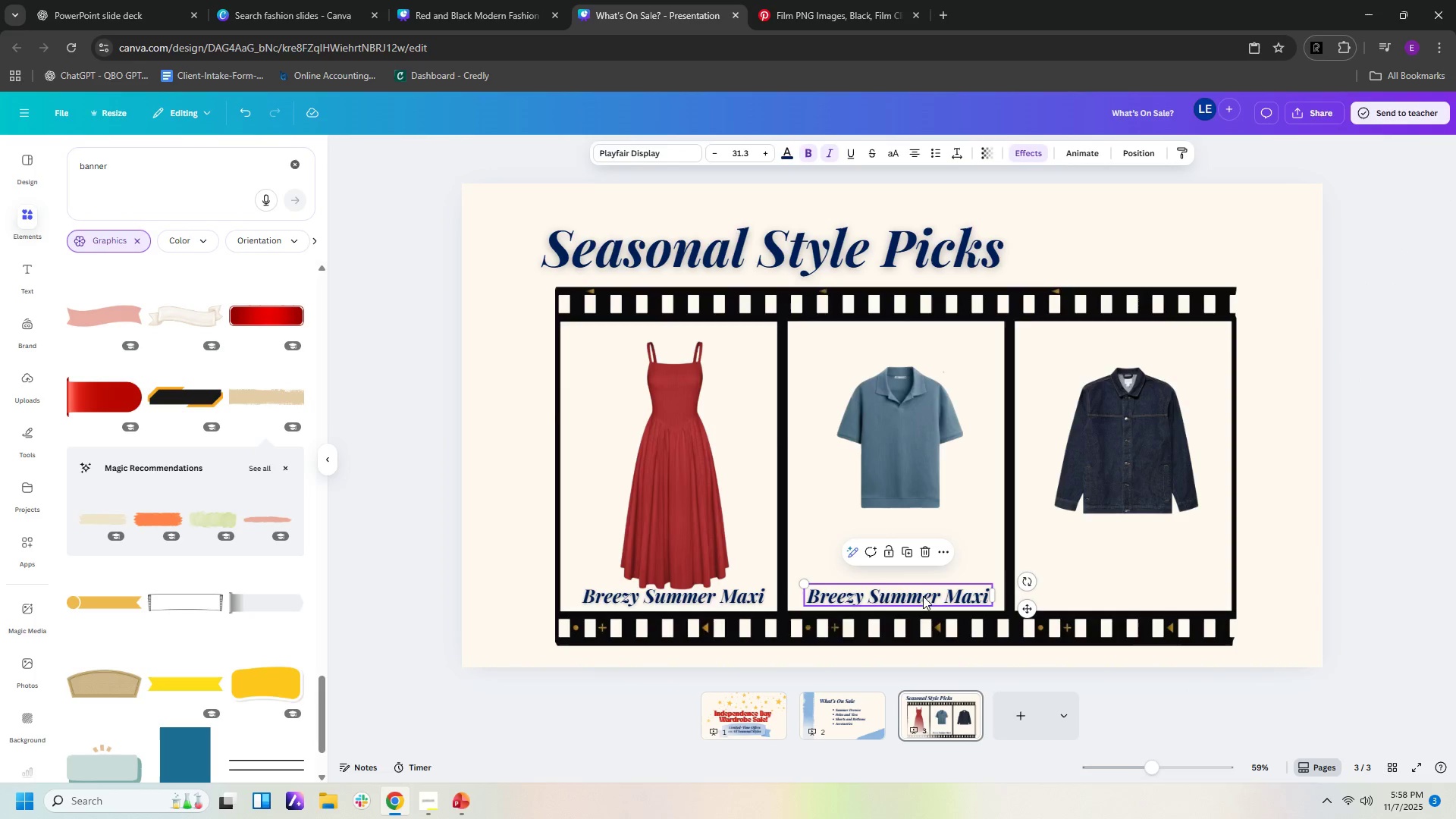 
double_click([923, 596])
 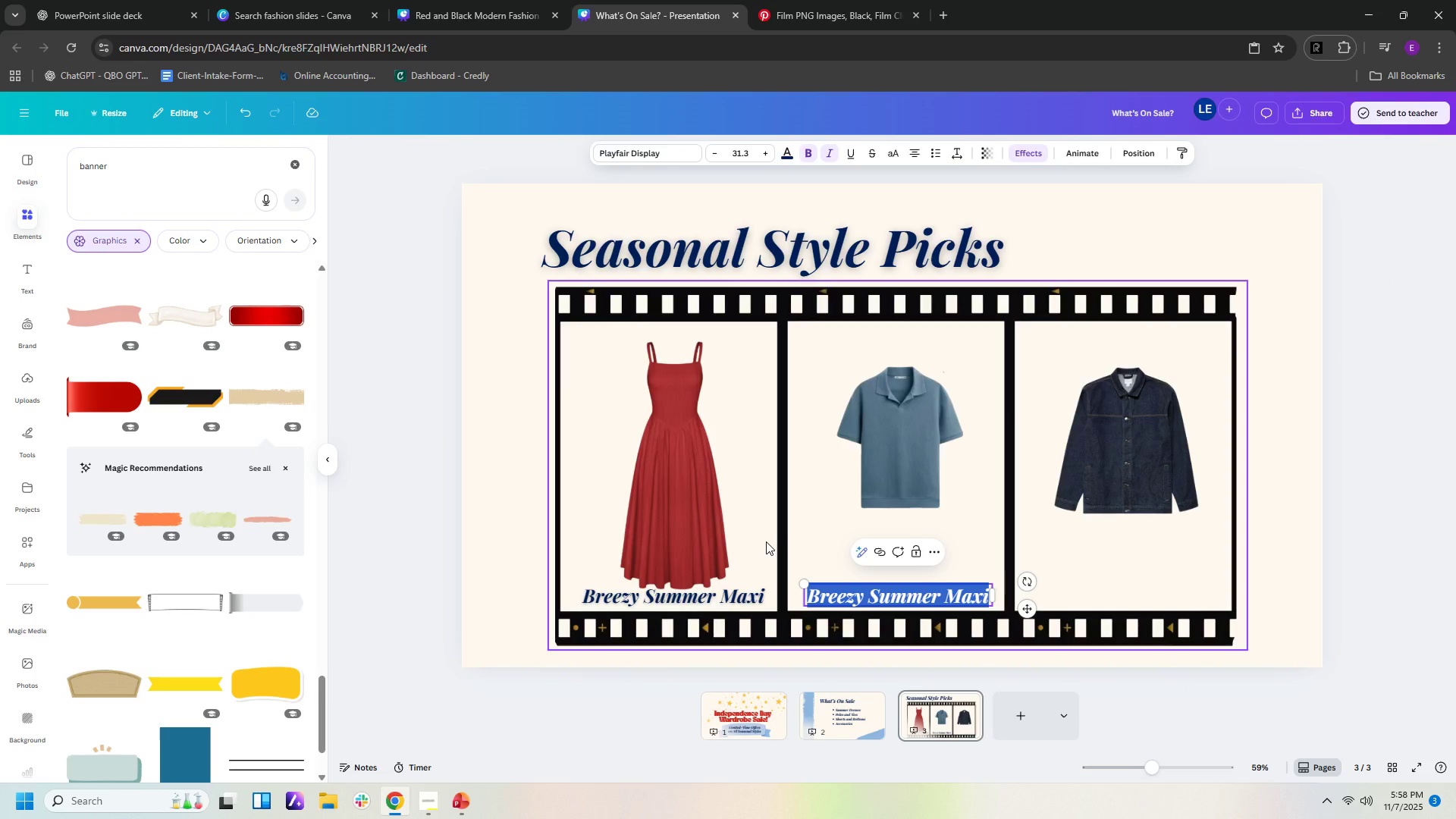 
type(Classis)
key(Backspace)
type(c So)
key(Backspace)
key(Backspace)
type(Cotton Polo)
 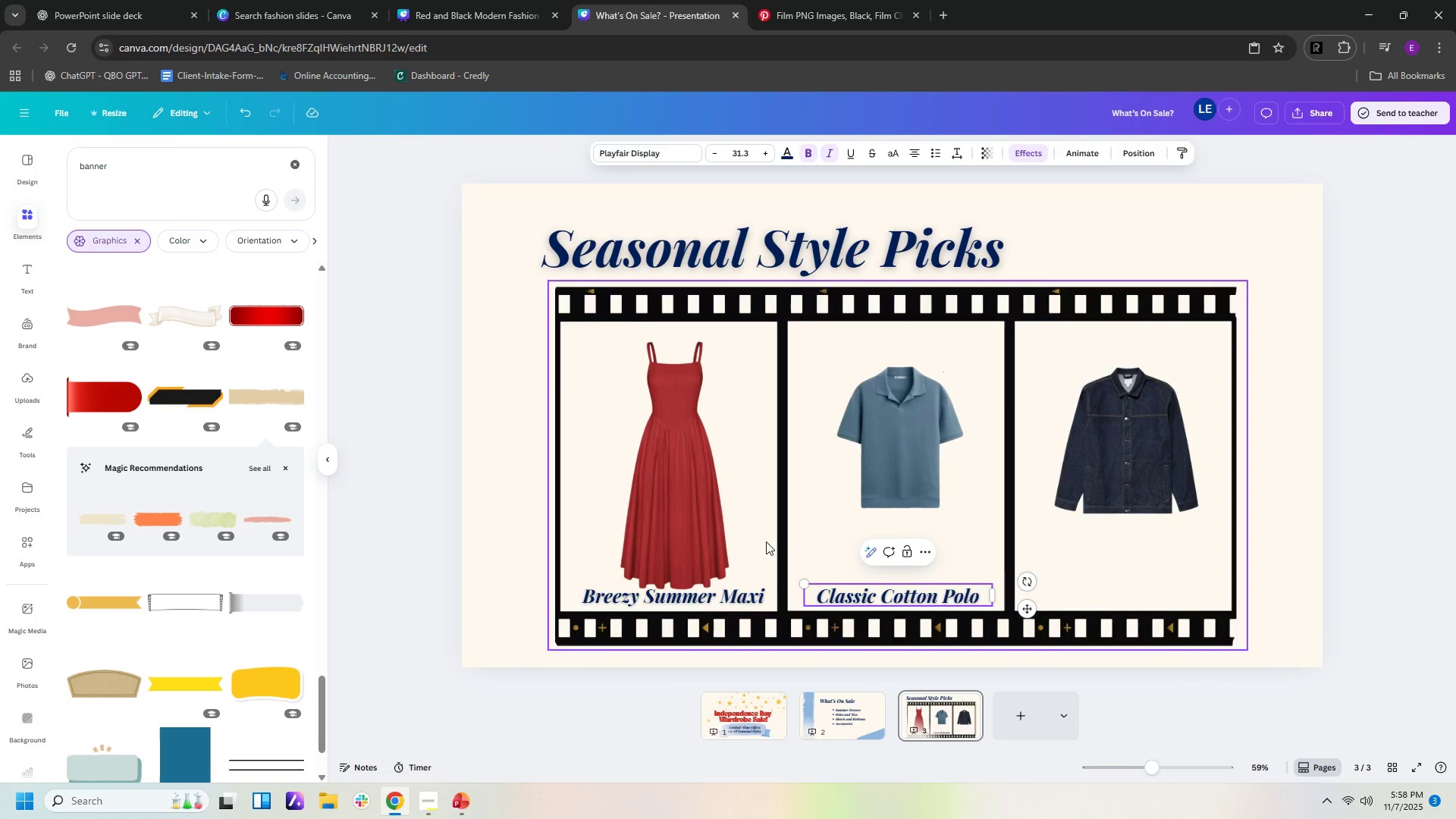 
left_click([972, 507])
 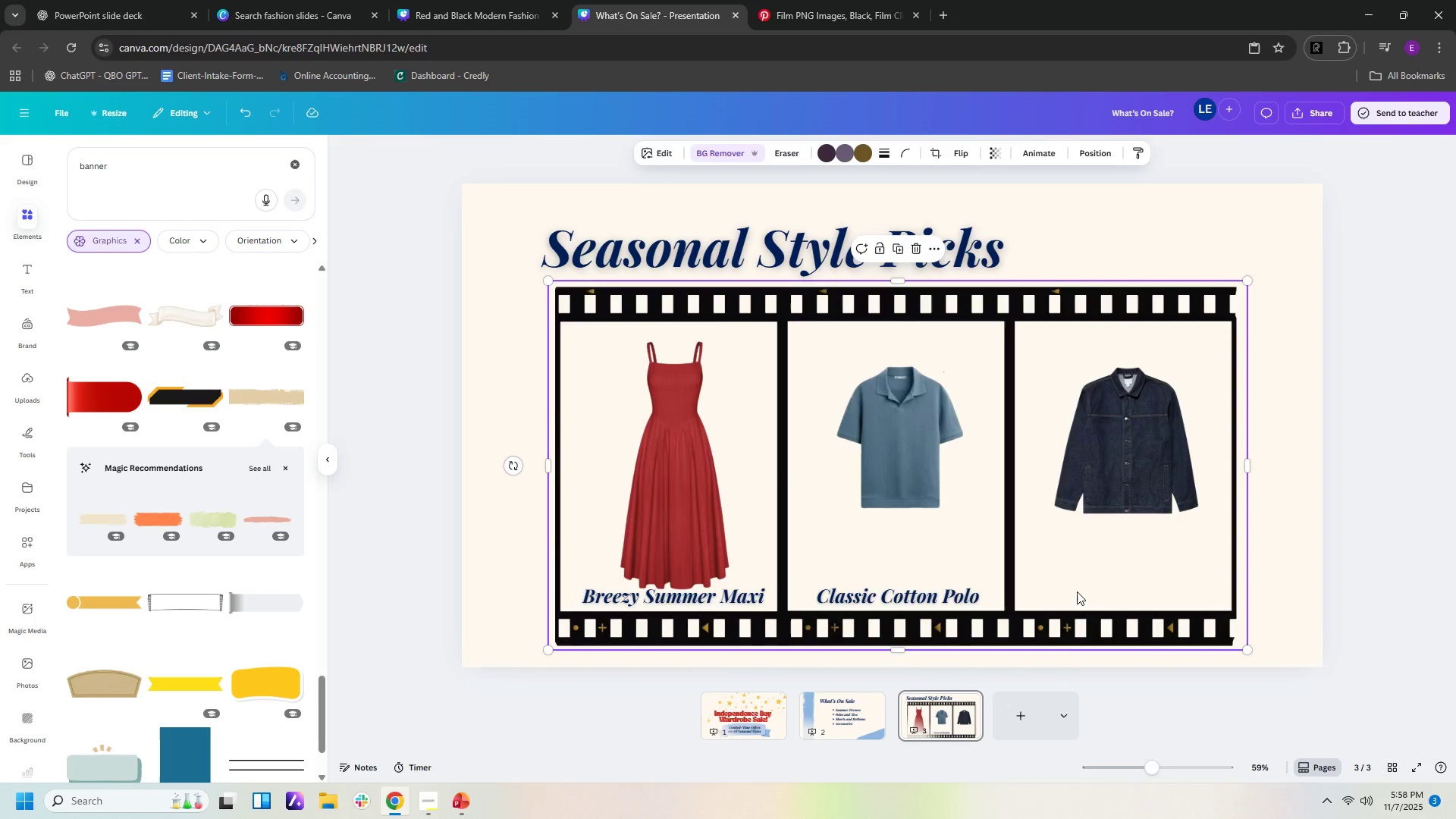 
left_click([1077, 592])
 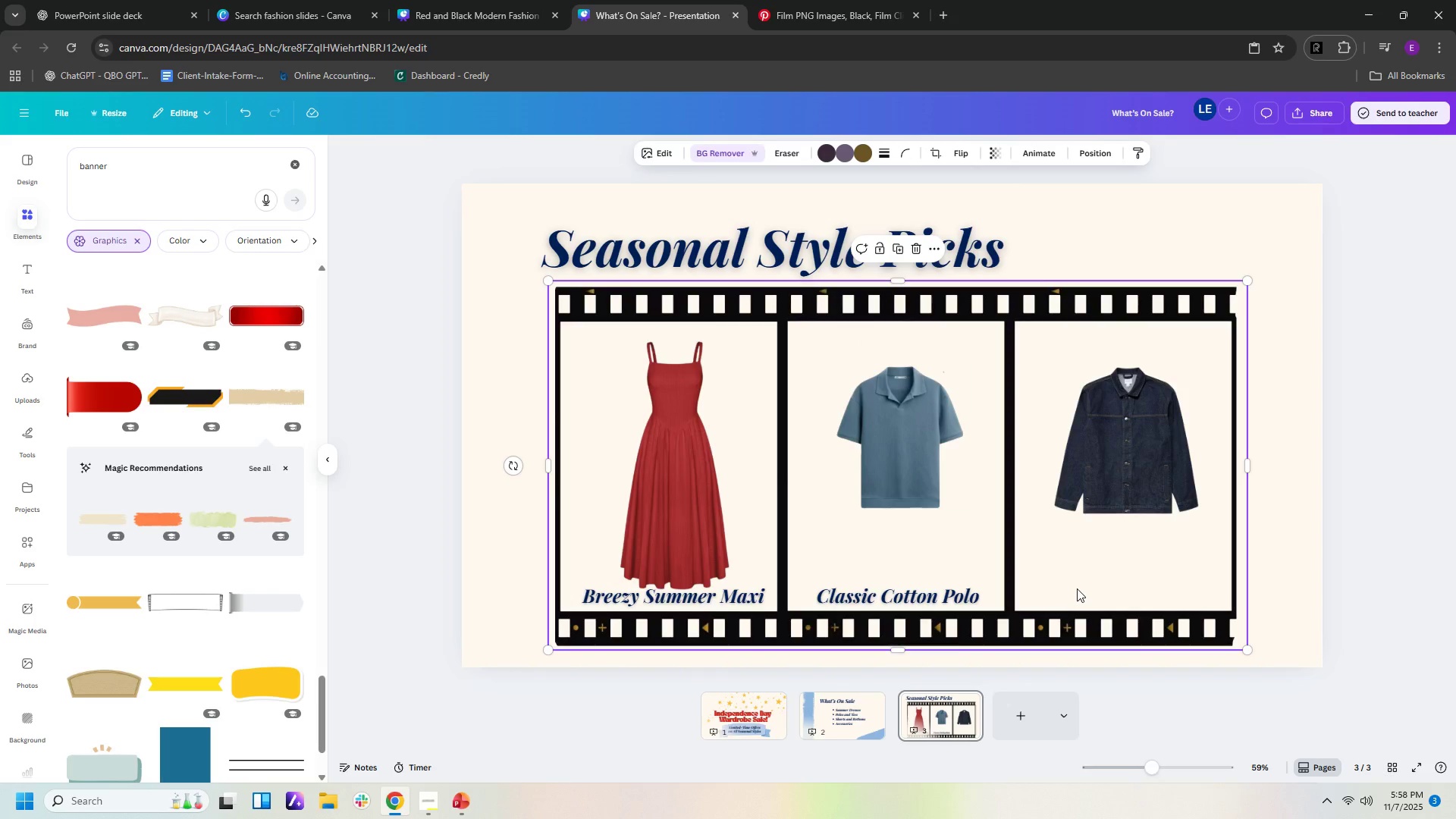 
key(Control+V)
 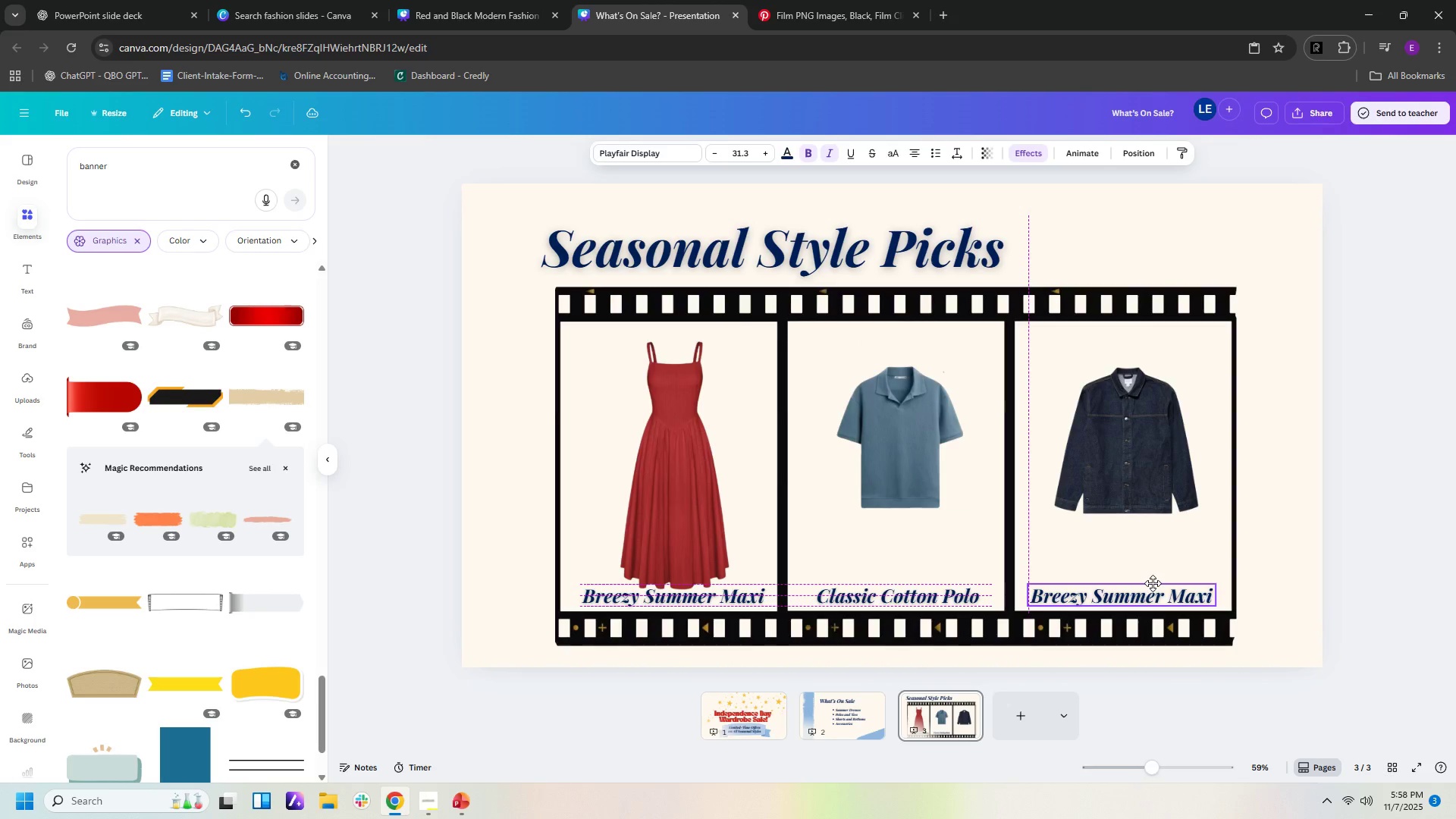 
double_click([1147, 598])
 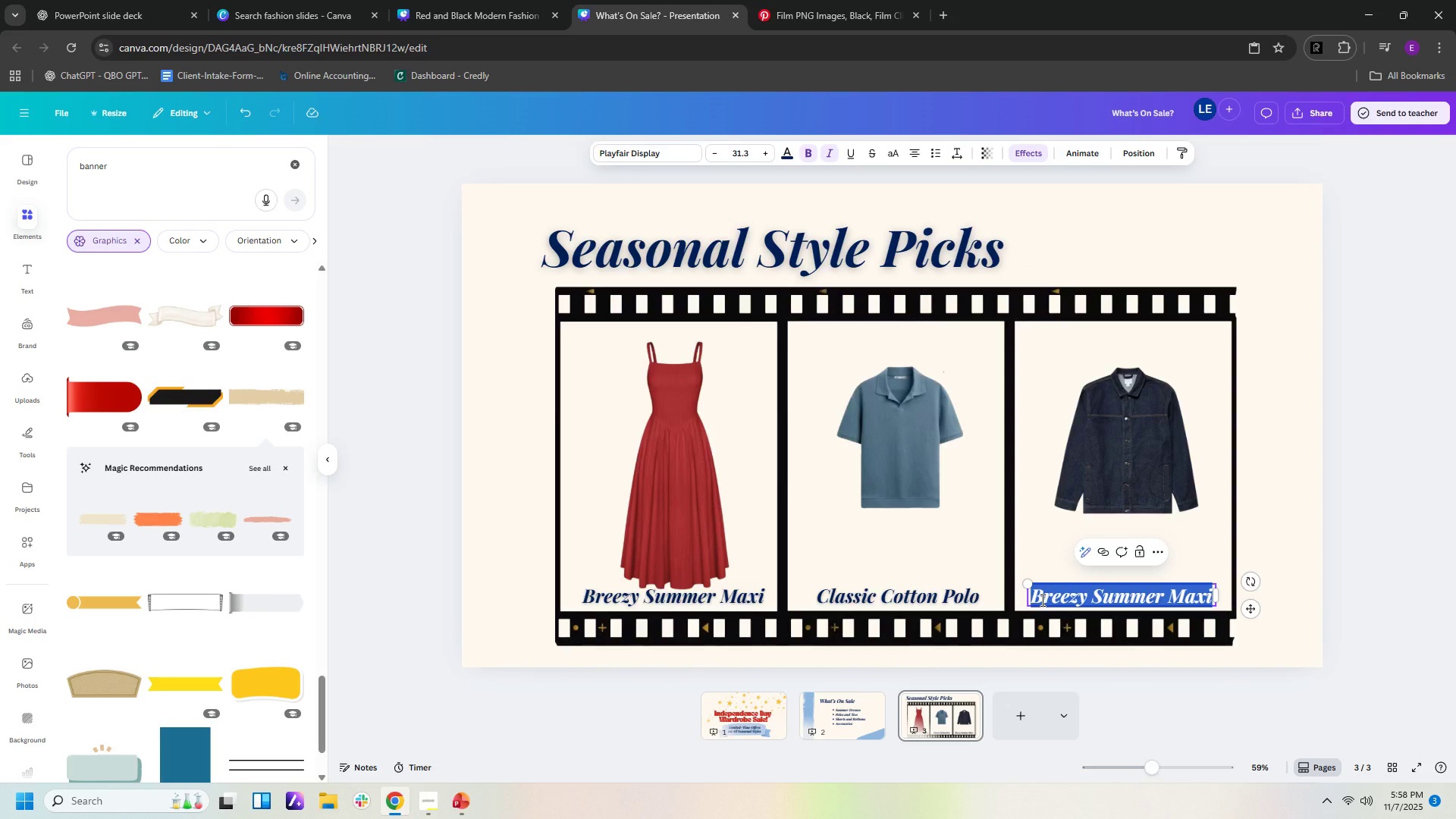 
type(Lighy)
key(Backspace)
type(tweight Denim Jacket)
 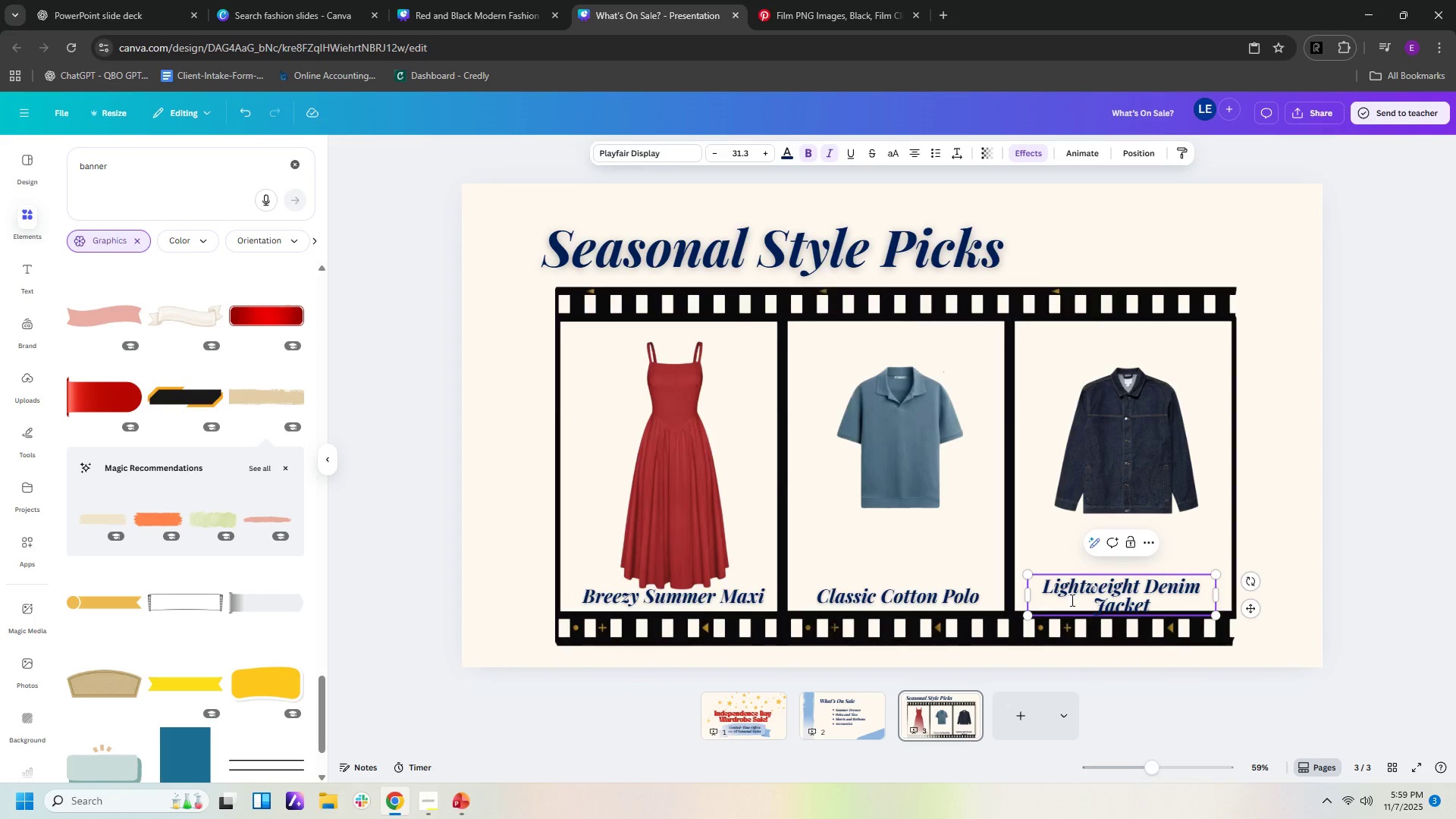 
wait(6.64)
 